 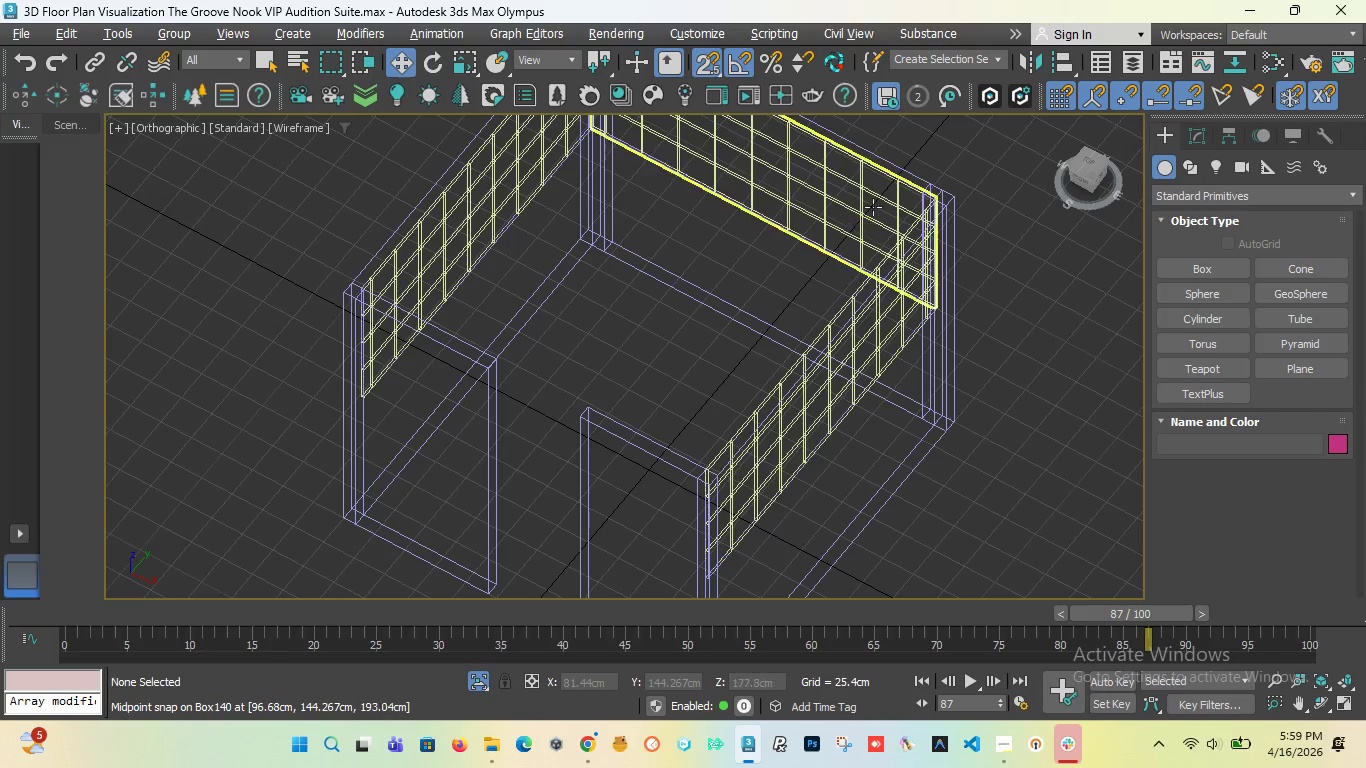 
scroll: coordinate [699, 509], scroll_direction: up, amount: 6.0
 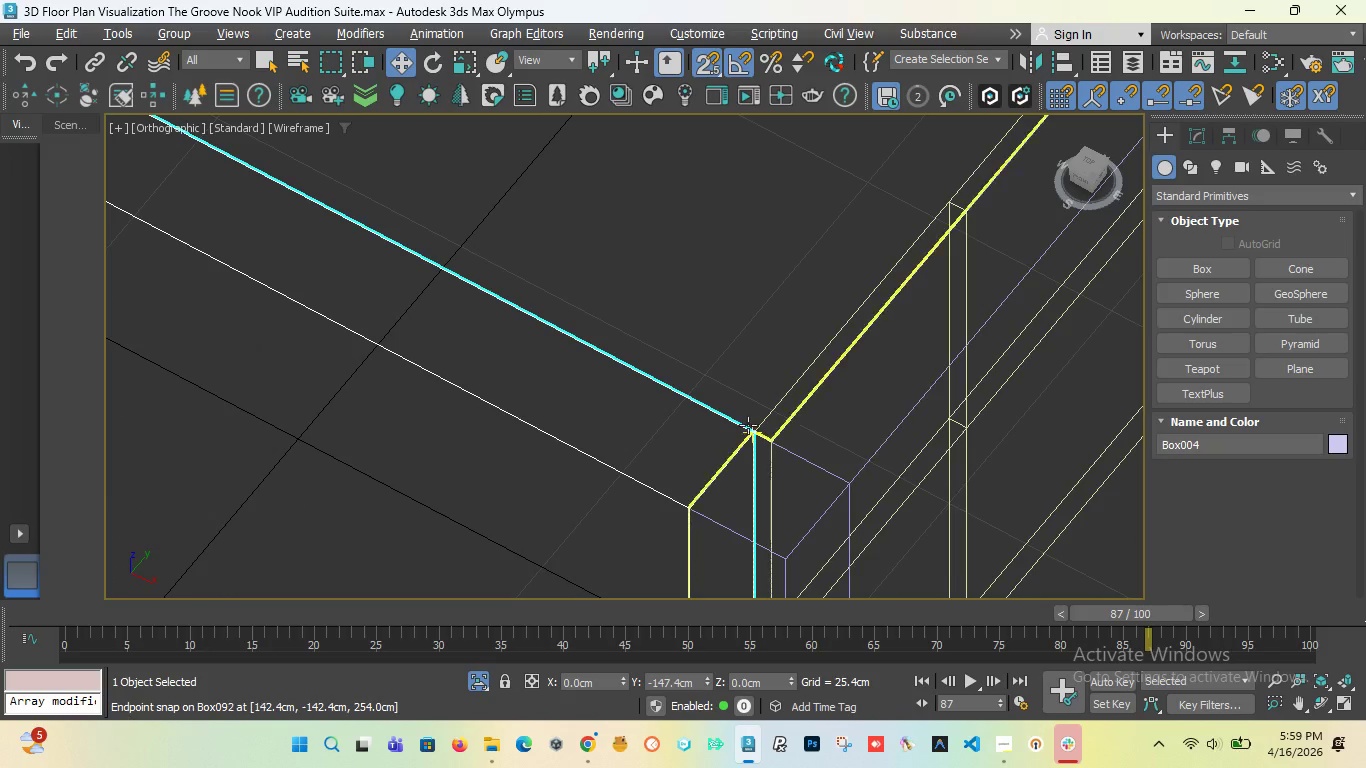 
scroll: coordinate [748, 425], scroll_direction: down, amount: 9.0
 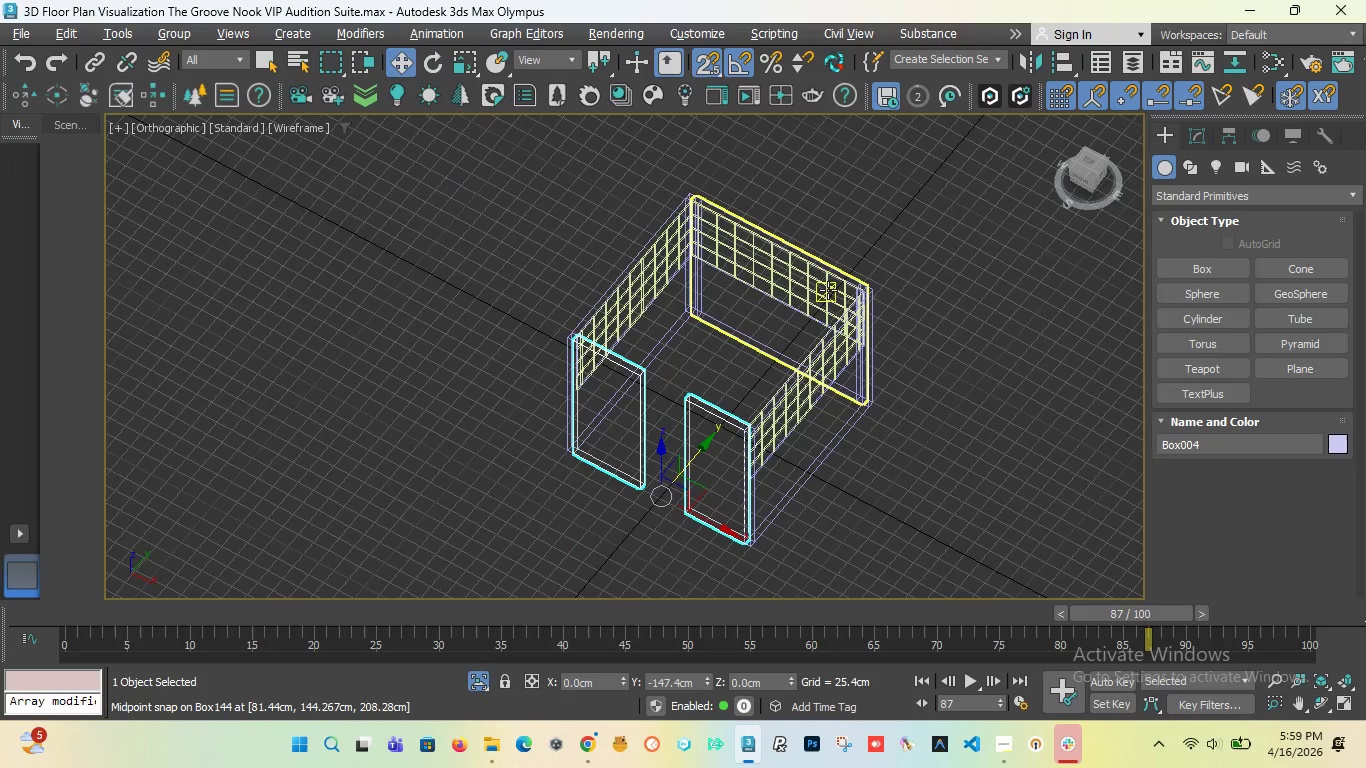 
key(T)
 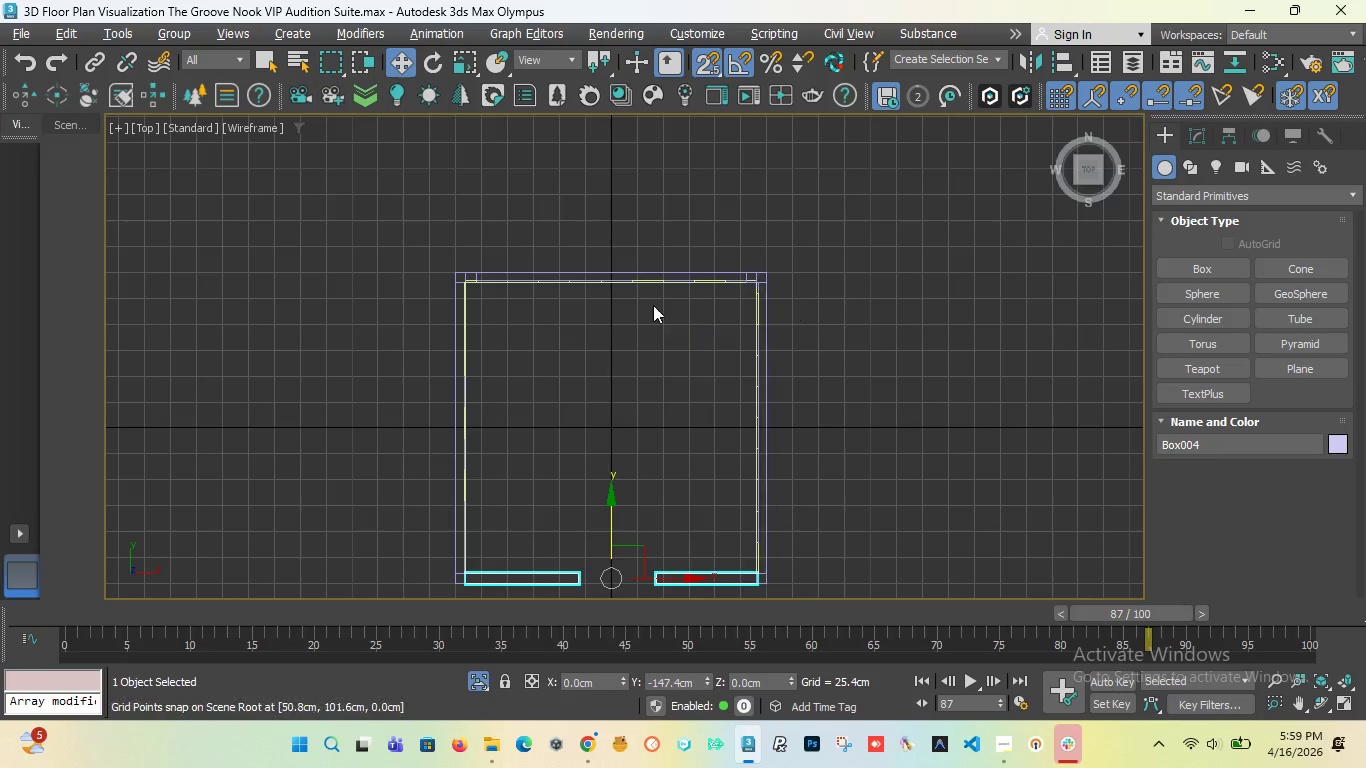 
scroll: coordinate [652, 300], scroll_direction: up, amount: 3.0
 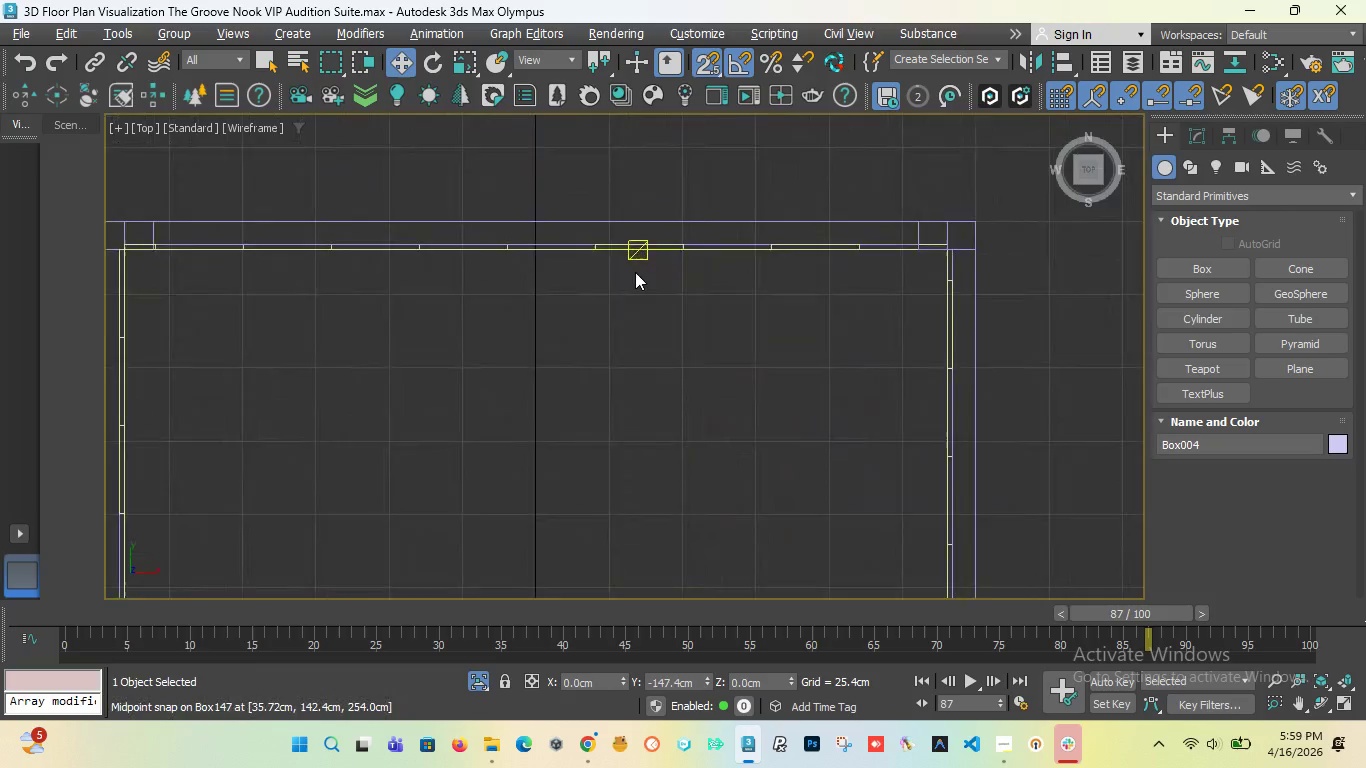 
scroll: coordinate [635, 272], scroll_direction: down, amount: 2.0
 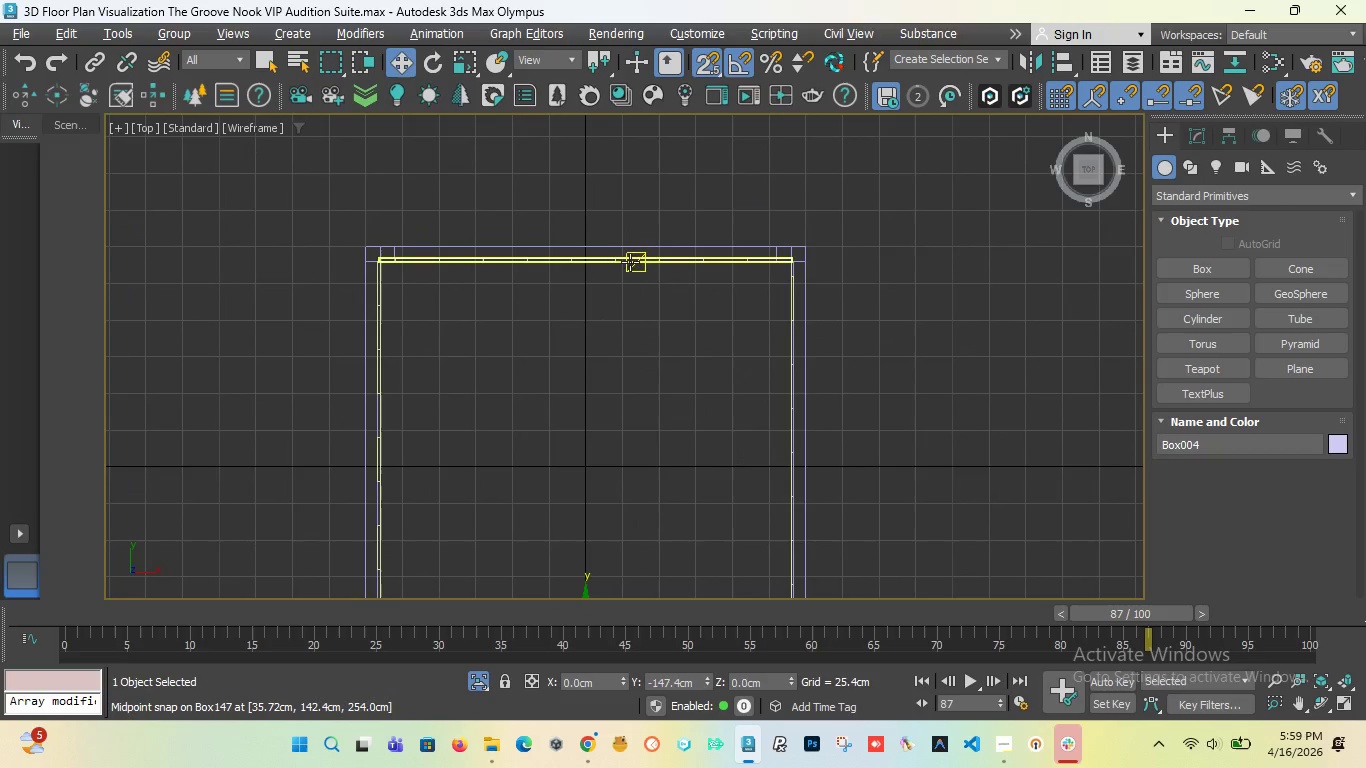 
left_click([630, 262])
 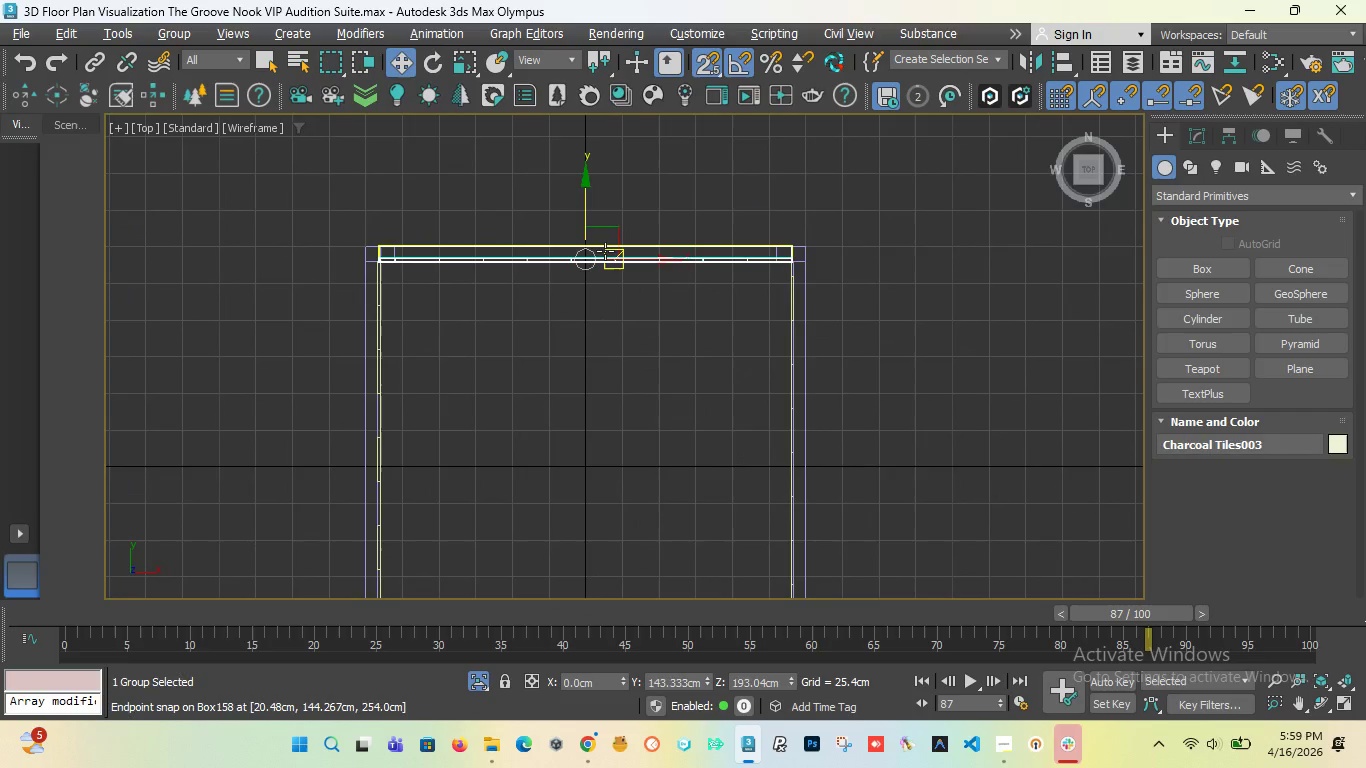 
hold_key(key=ControlLeft, duration=2.3)
left_click([605, 251])
 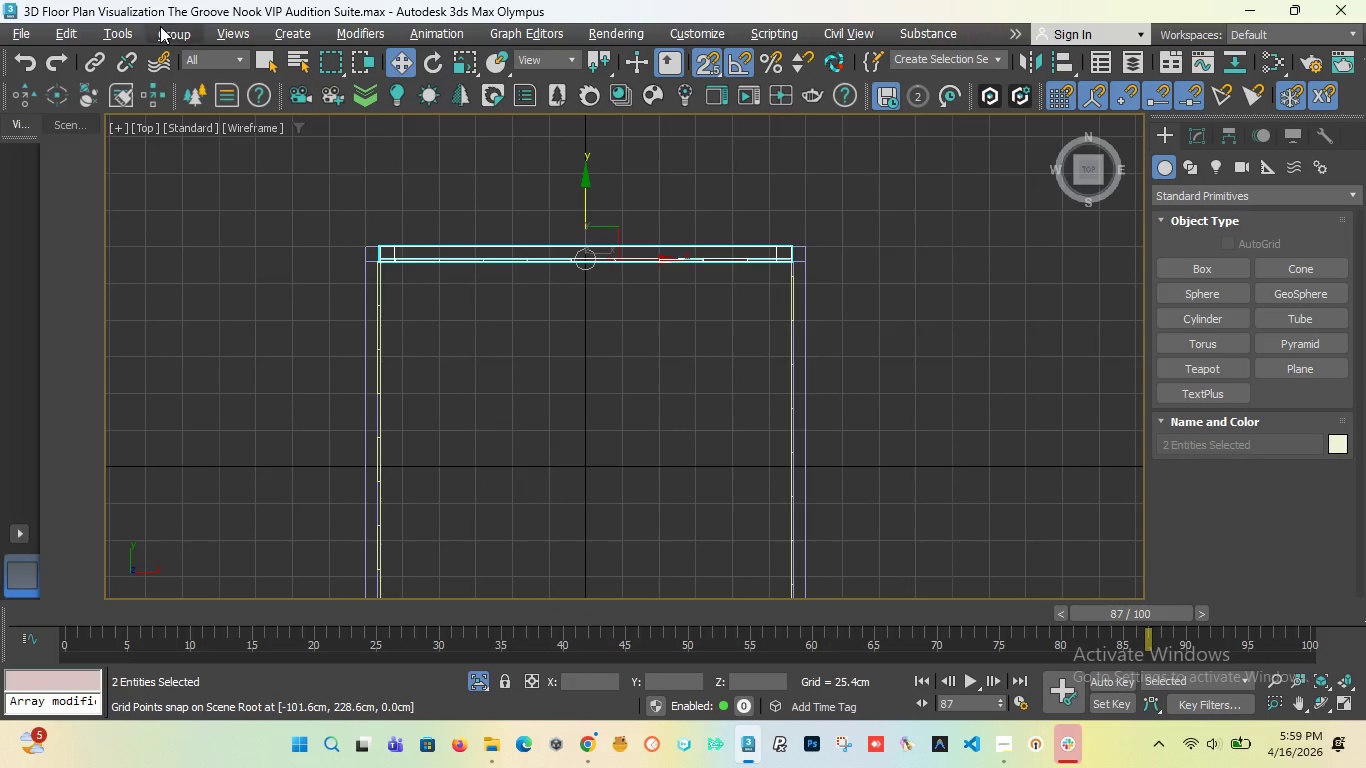 
scroll: coordinate [577, 182], scroll_direction: down, amount: 1.0
 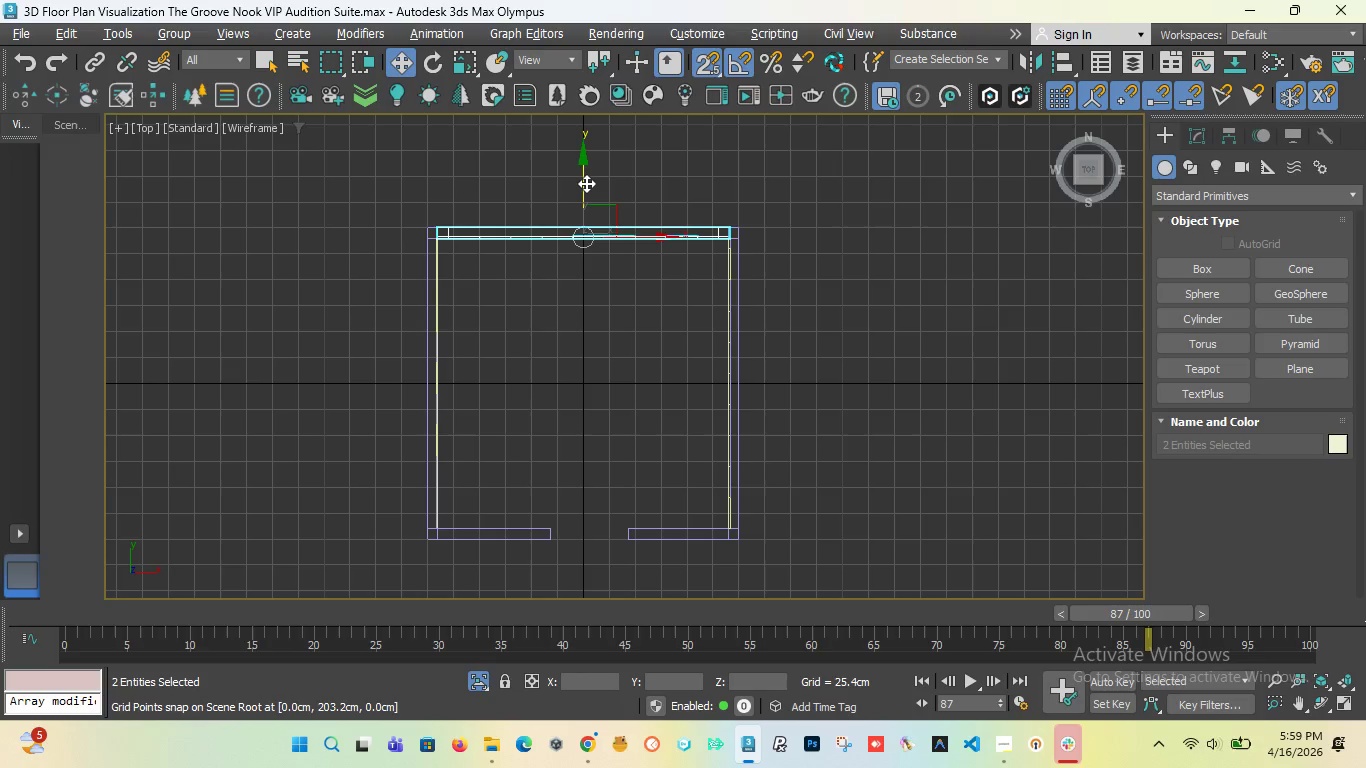 
hold_key(key=ShiftLeft, duration=2.02)
left_click_drag(start_coordinate=[585, 183], to_coordinate=[575, 444])
 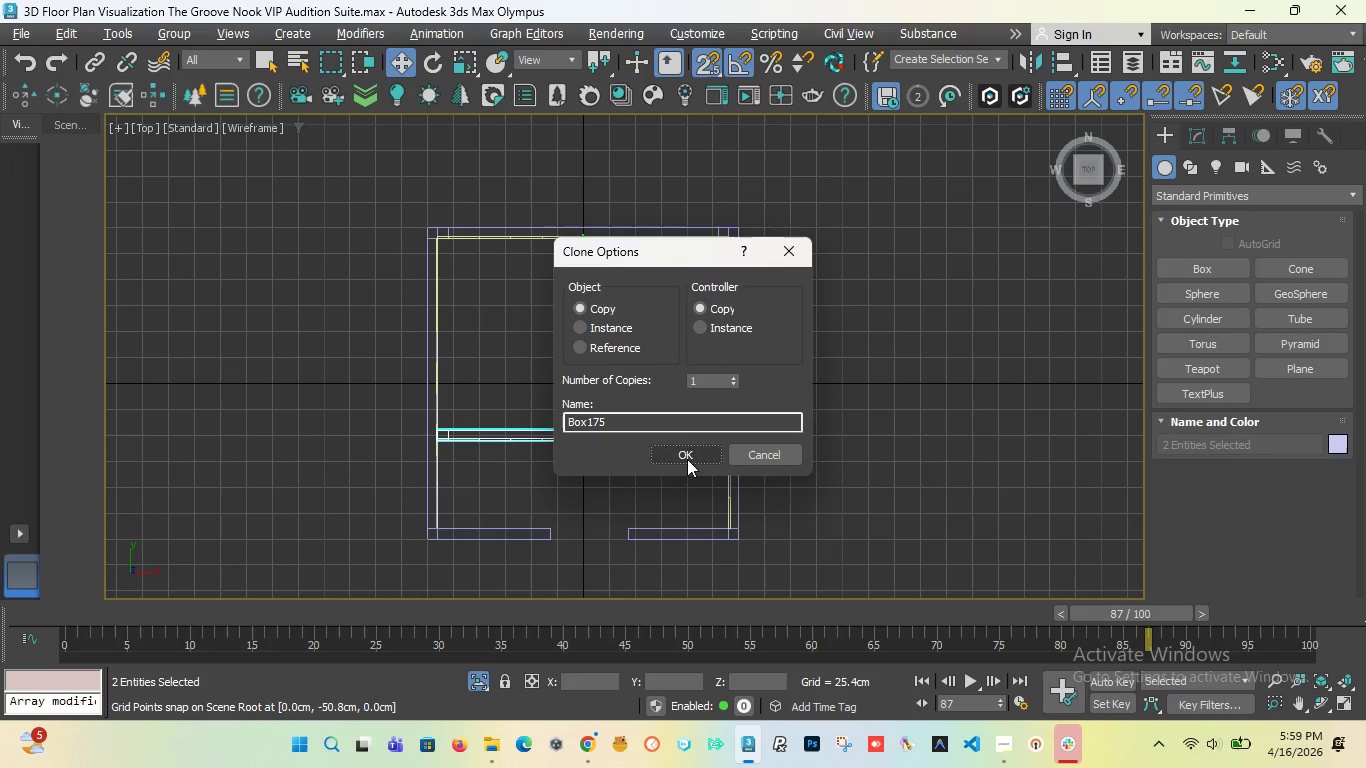 
left_click([687, 459])
 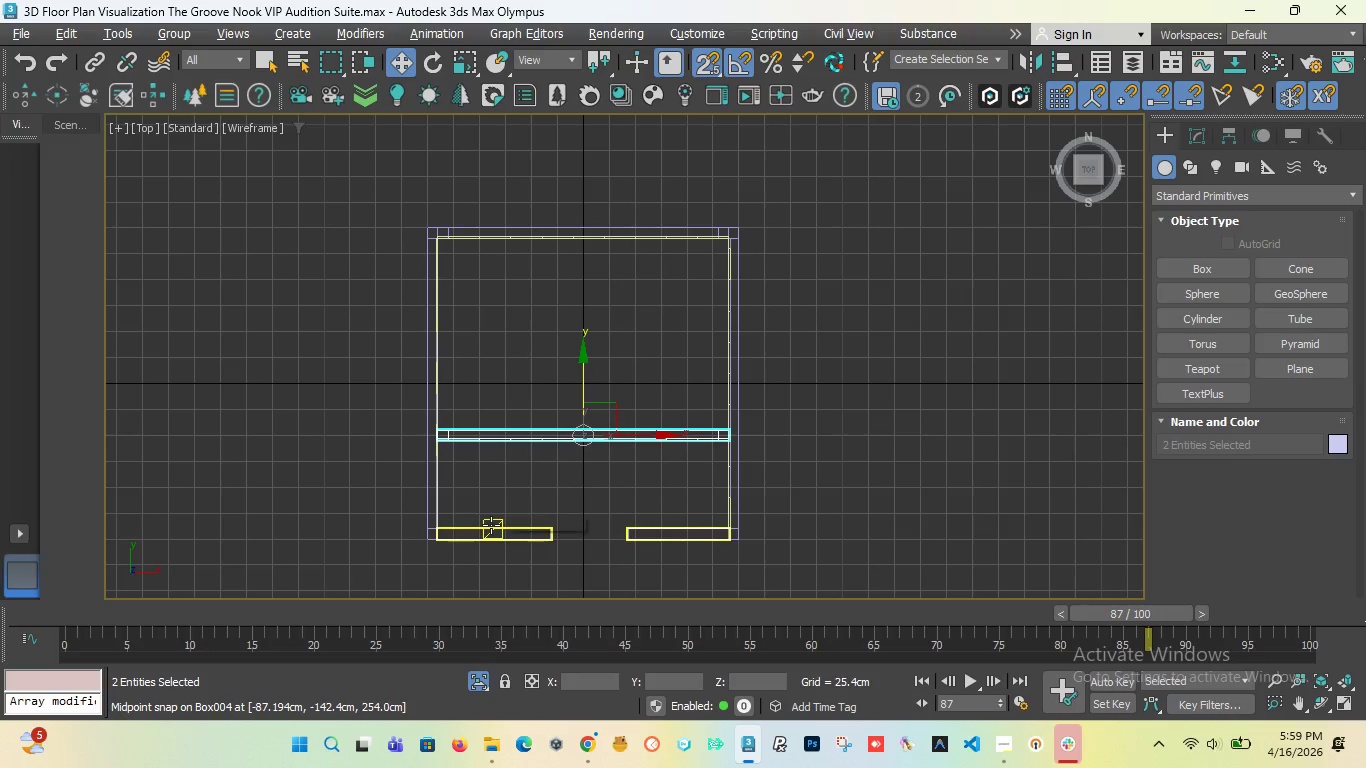 
left_click([491, 525])
 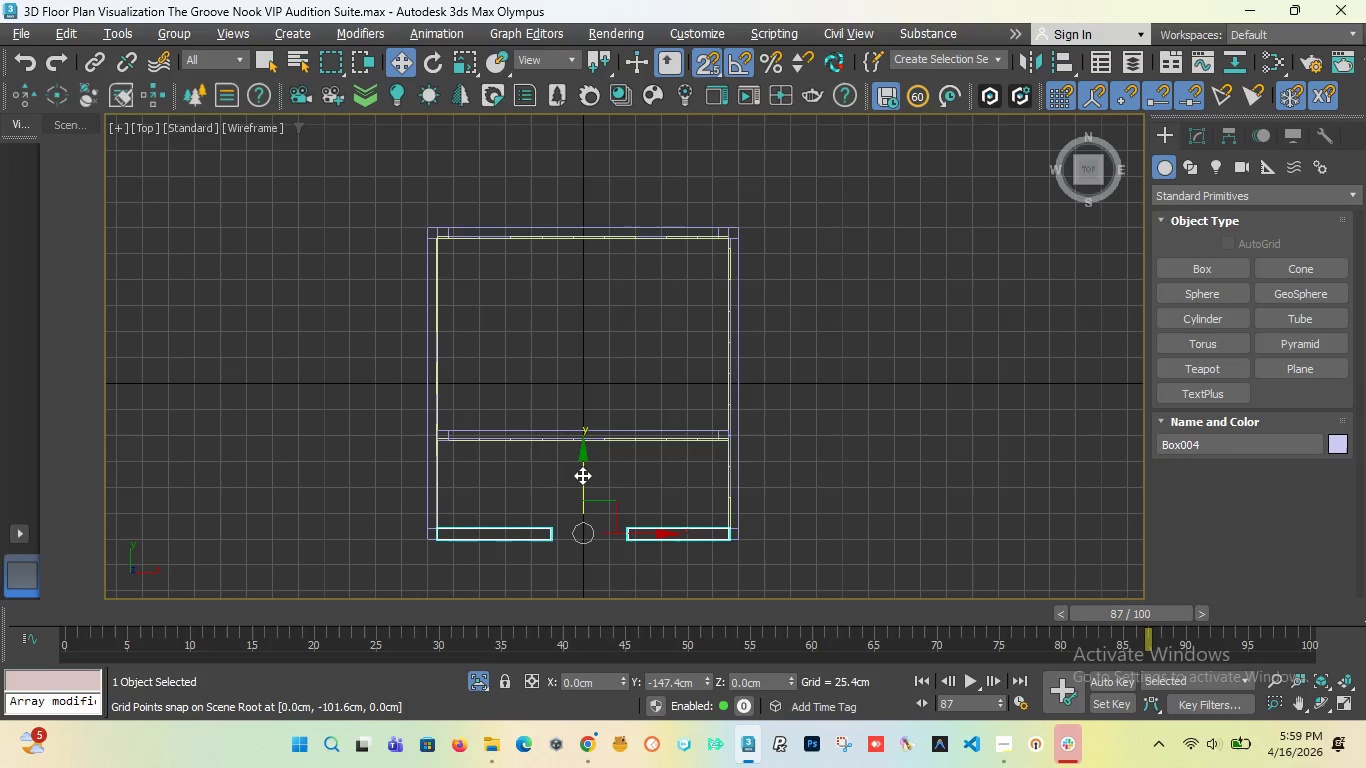 
left_click_drag(start_coordinate=[582, 475], to_coordinate=[550, 719])
 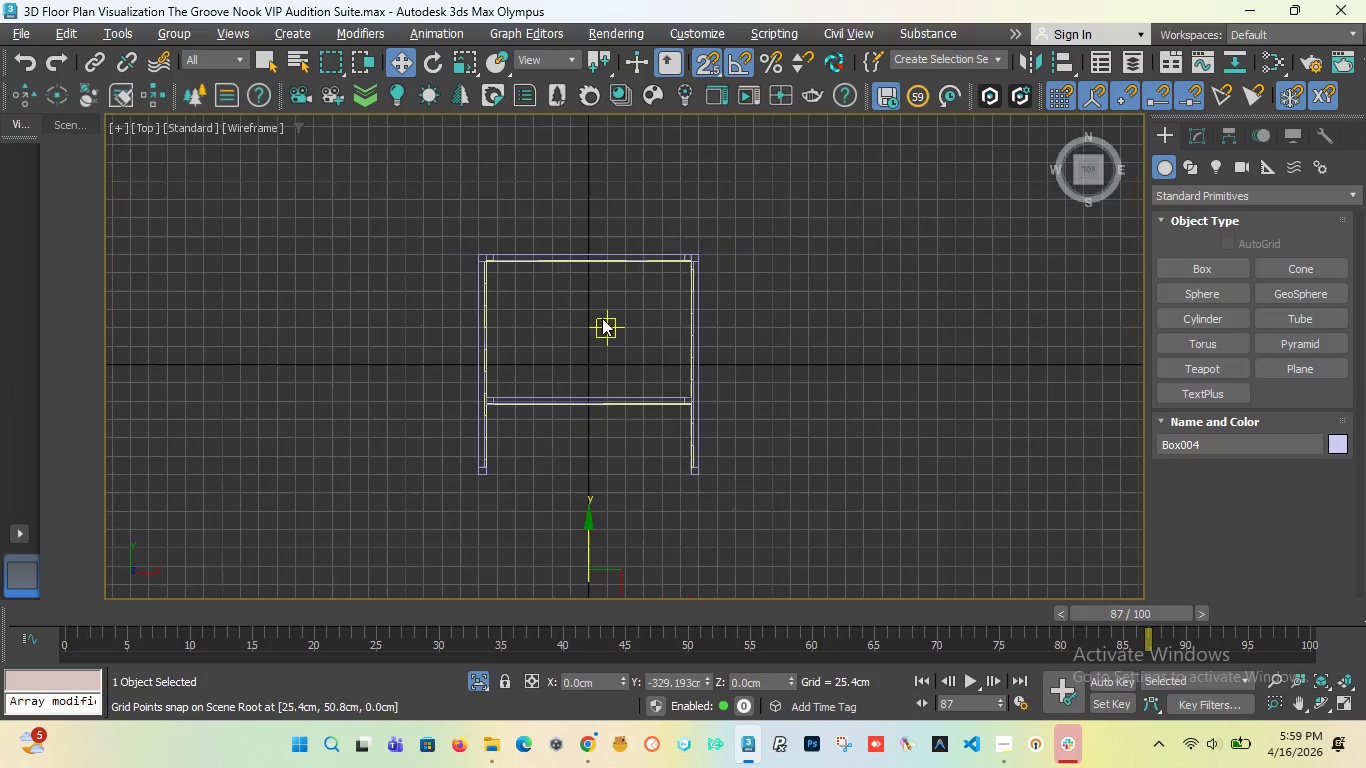 
scroll: coordinate [592, 366], scroll_direction: none, amount: 0.0
 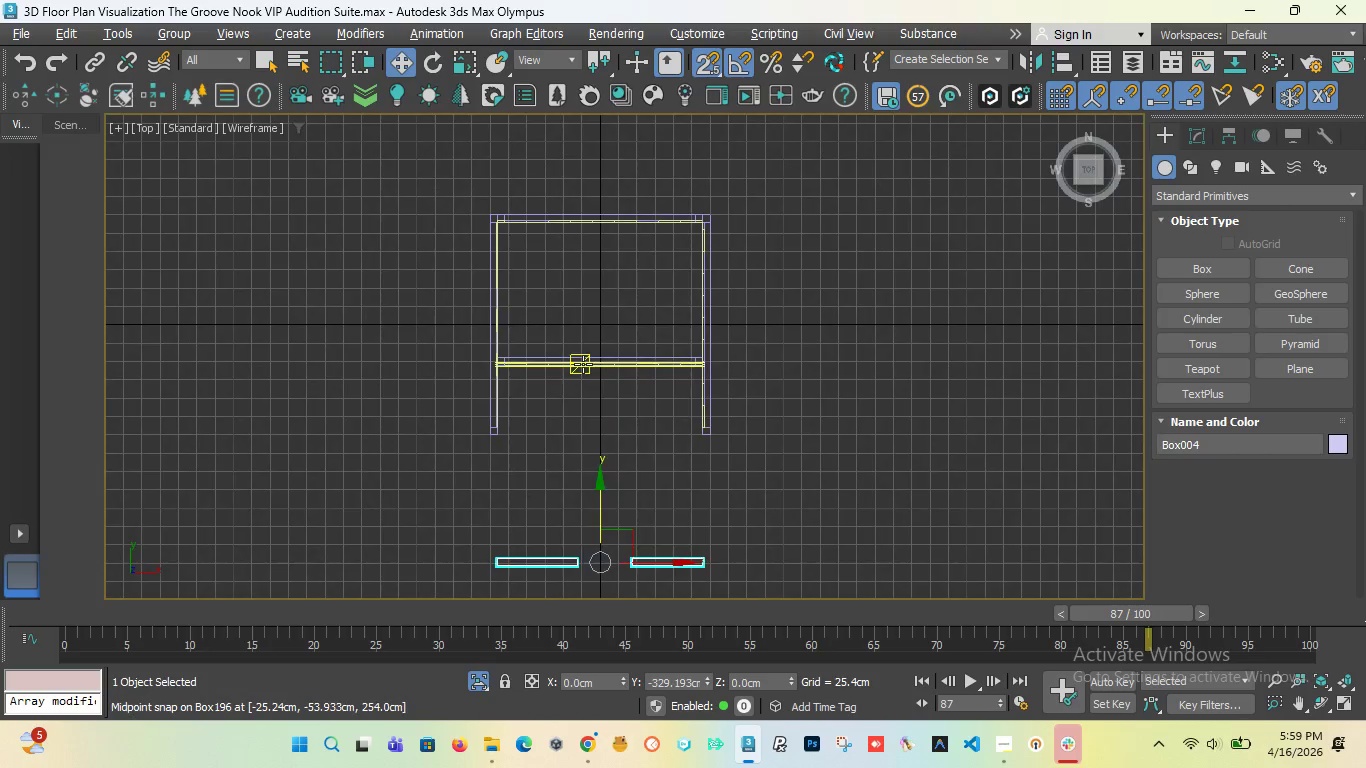 
left_click([583, 364])
 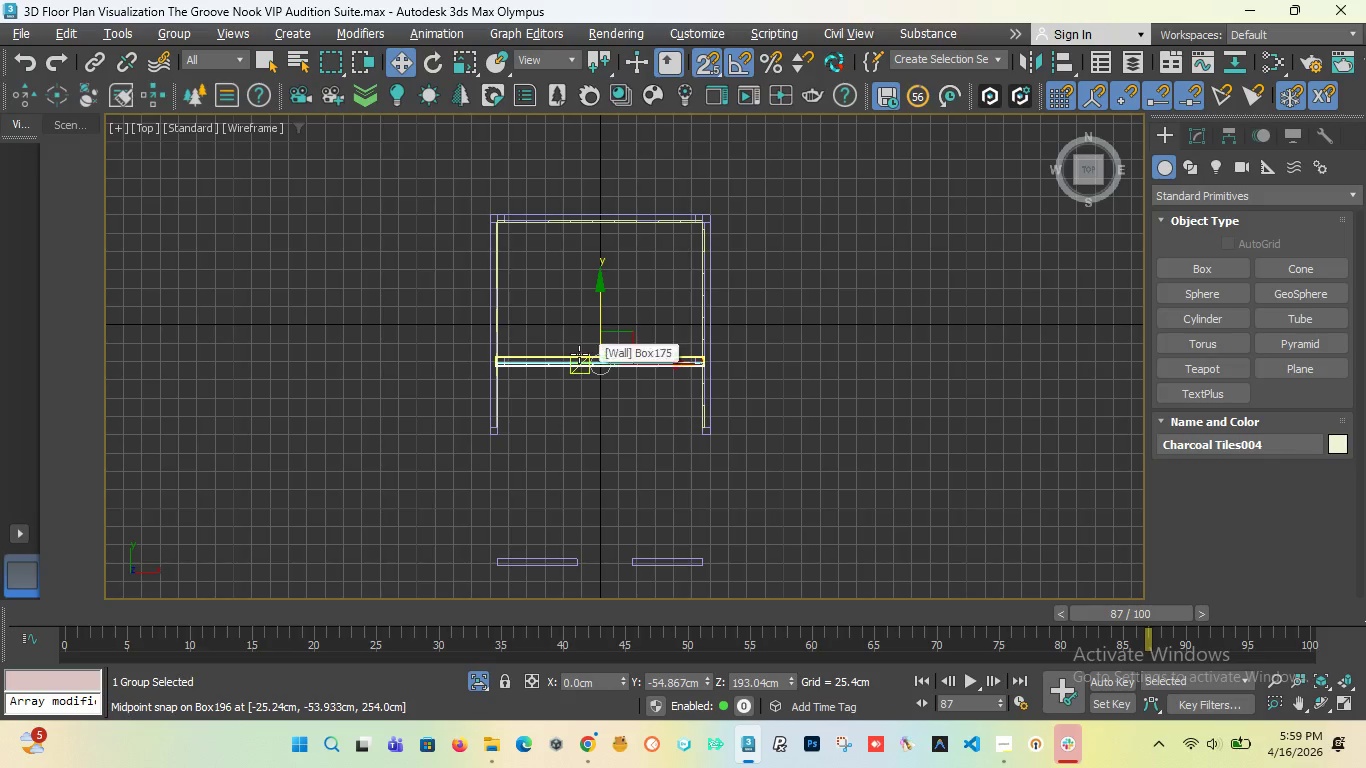 
hold_key(key=ControlLeft, duration=0.56)
left_click([578, 354])
 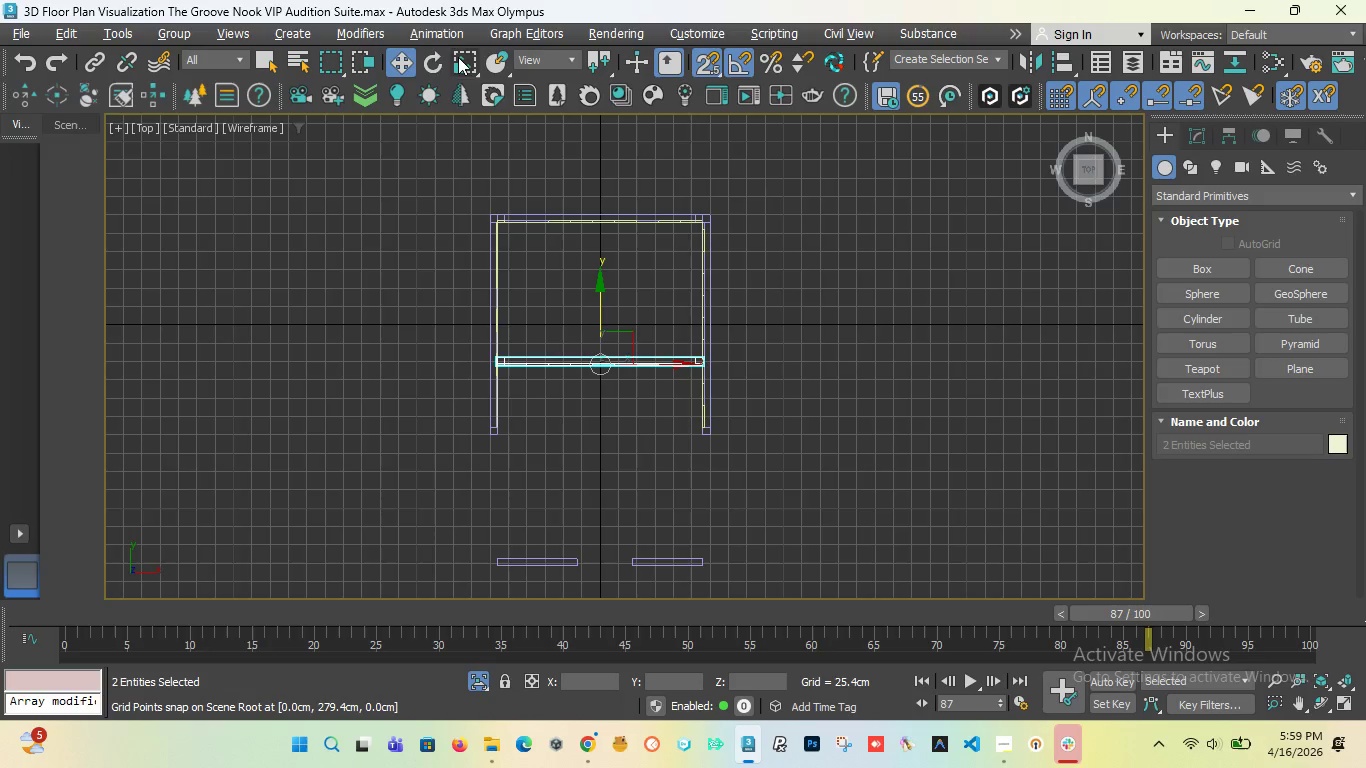 
left_click([433, 62])
 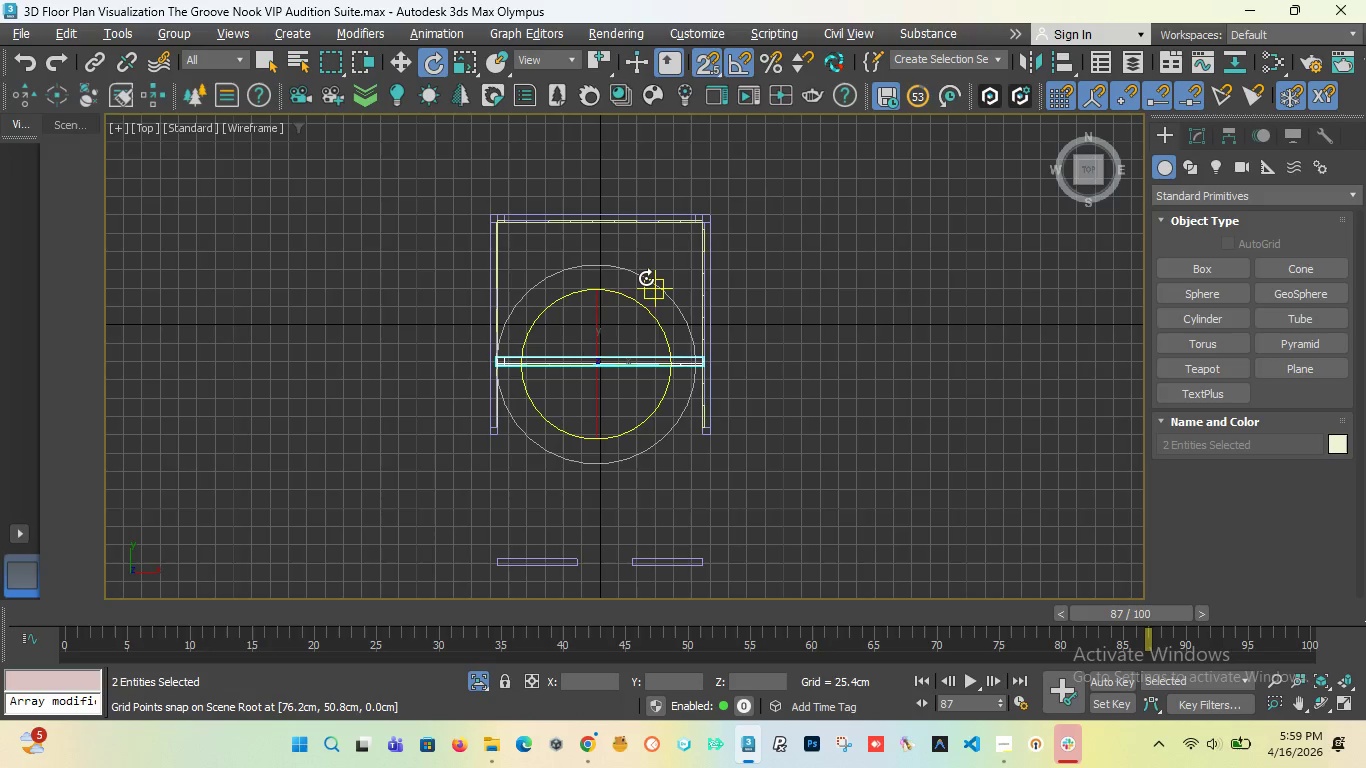 
left_click_drag(start_coordinate=[646, 278], to_coordinate=[654, 298])
 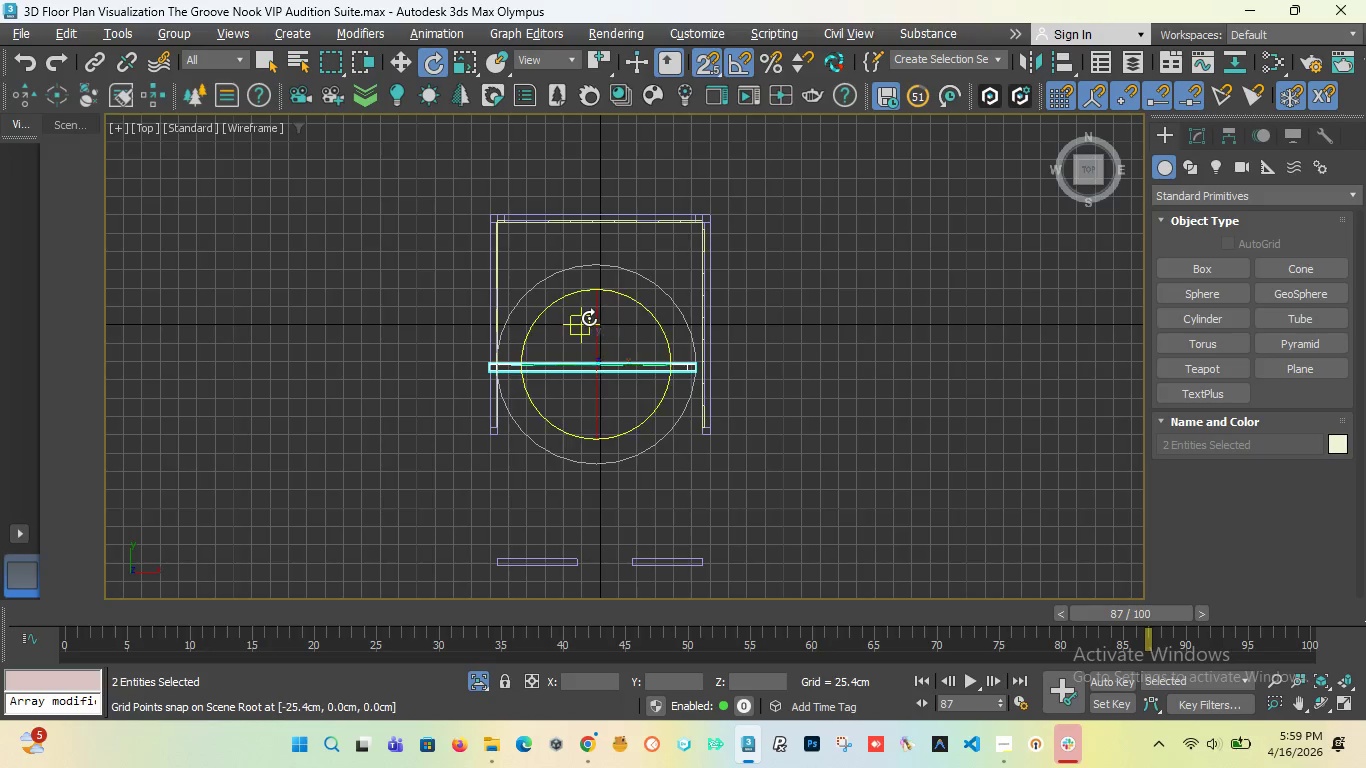 
key(W)
 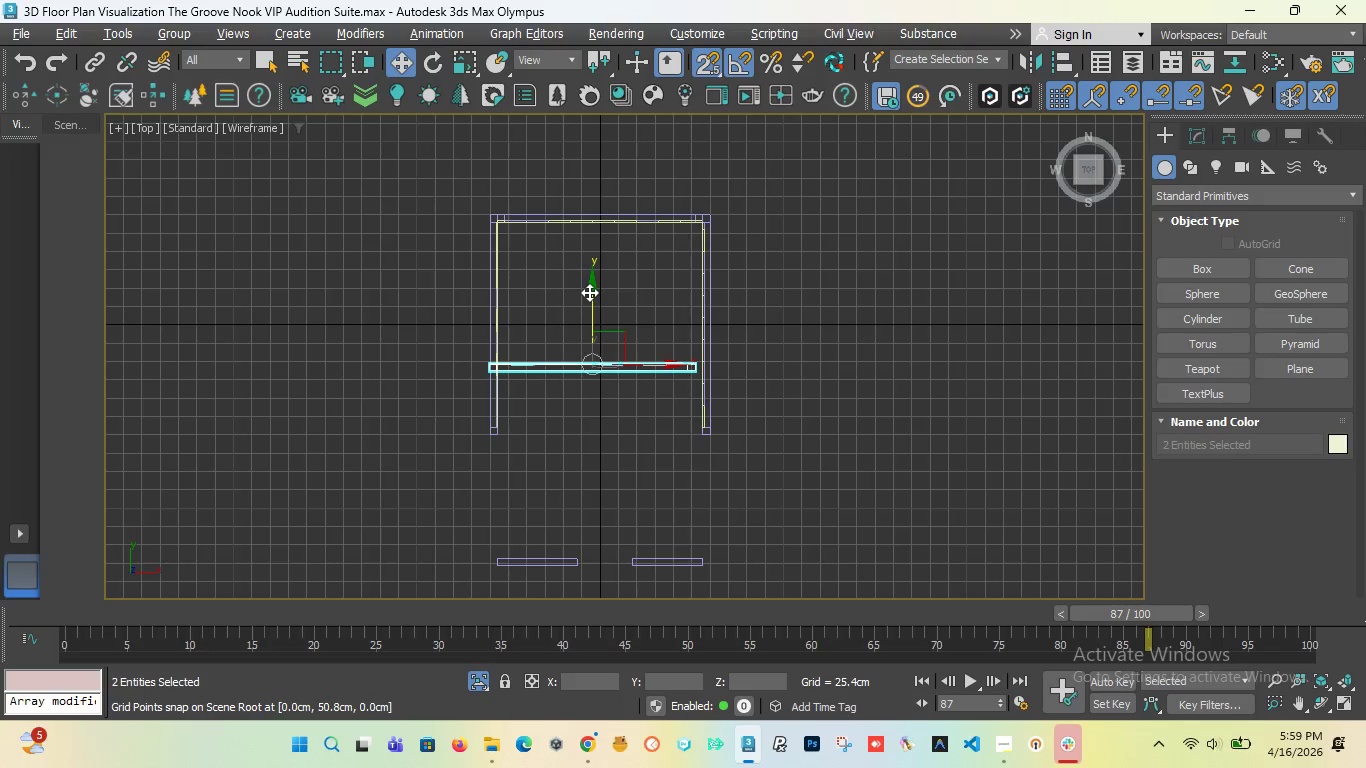 
left_click_drag(start_coordinate=[589, 292], to_coordinate=[547, 426])
 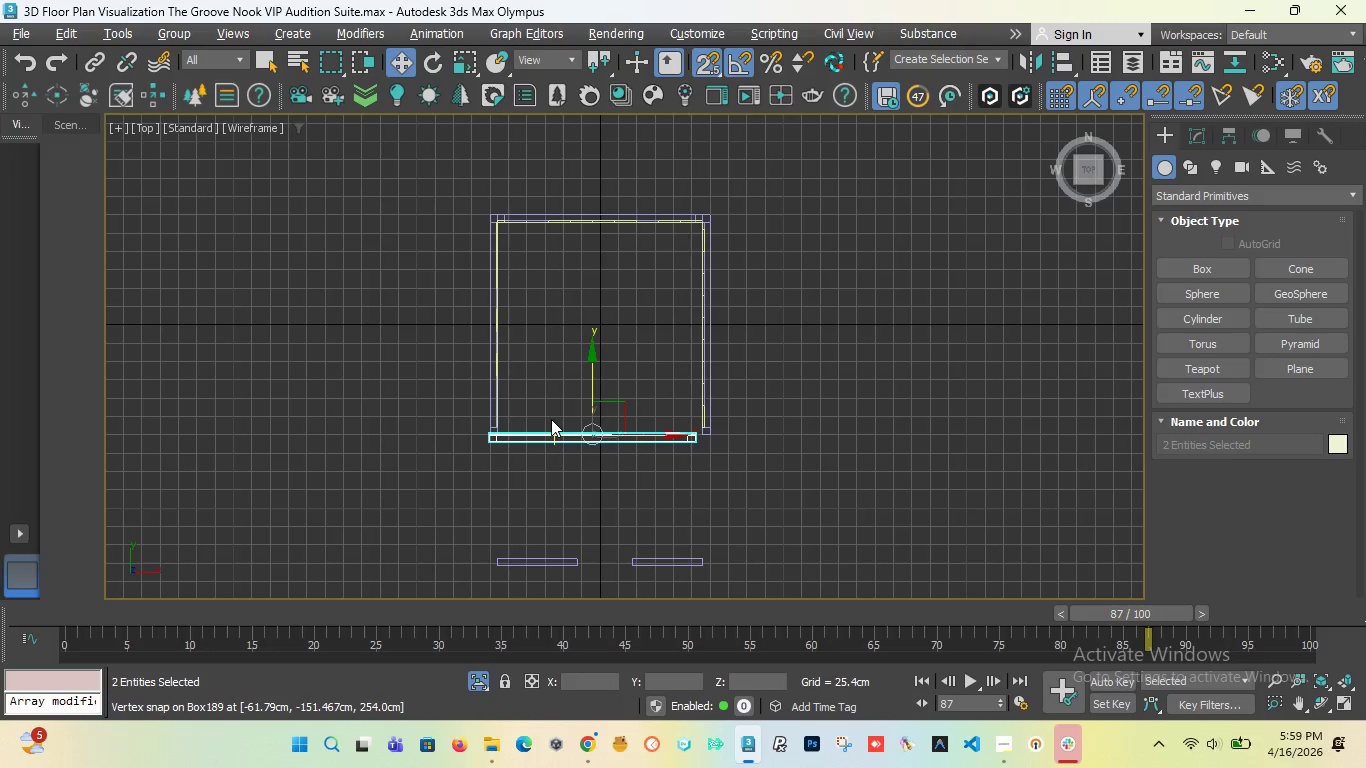 
key(Control+Z)
 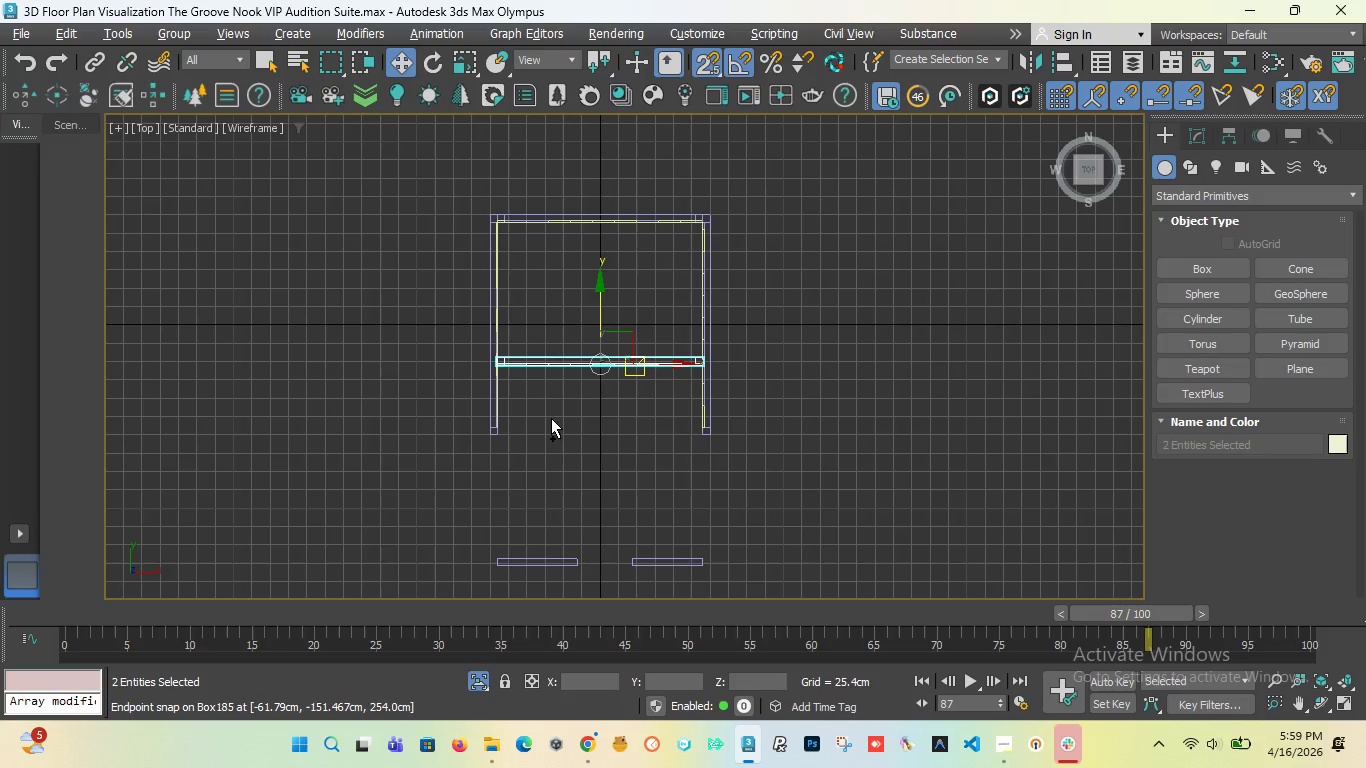 
key(Control+Z)
 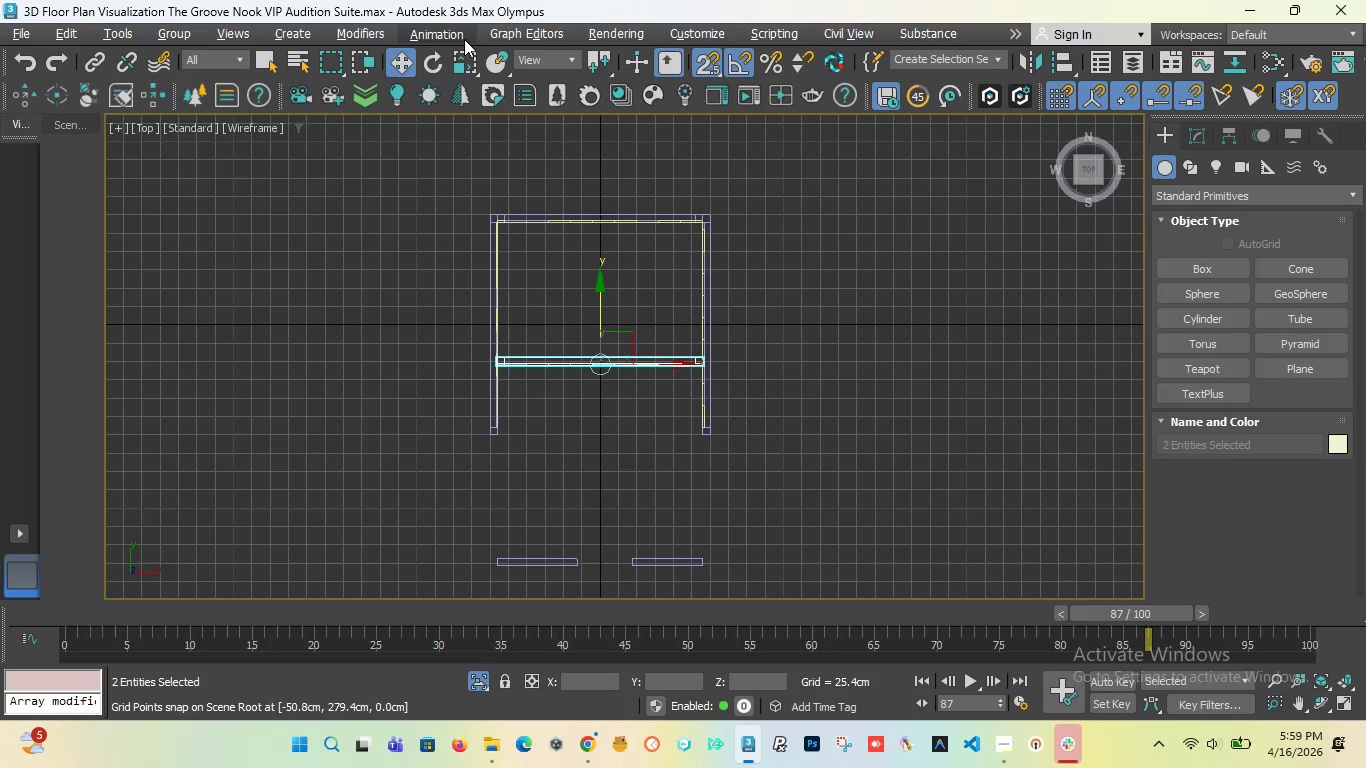 
left_click([436, 61])
 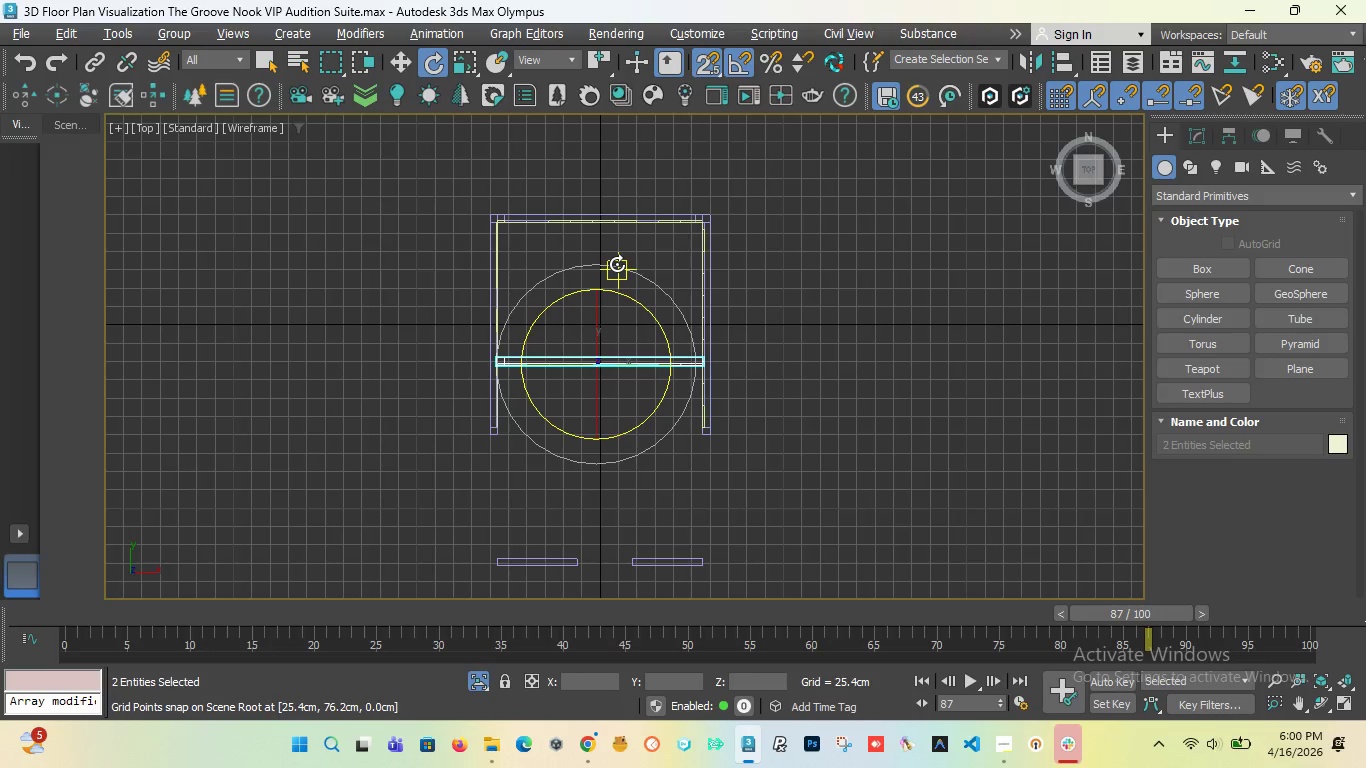 
left_click_drag(start_coordinate=[617, 264], to_coordinate=[630, 279])
 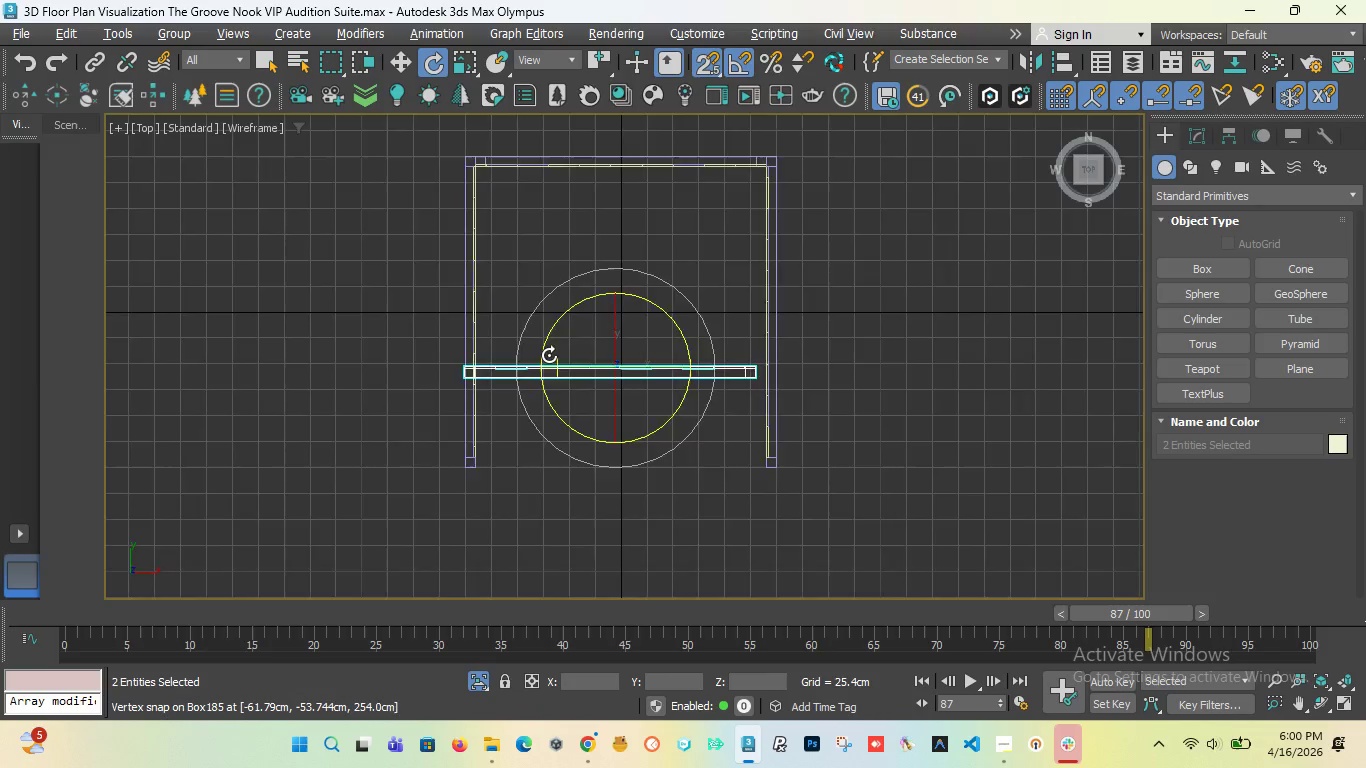 
scroll: coordinate [541, 386], scroll_direction: up, amount: 7.0
 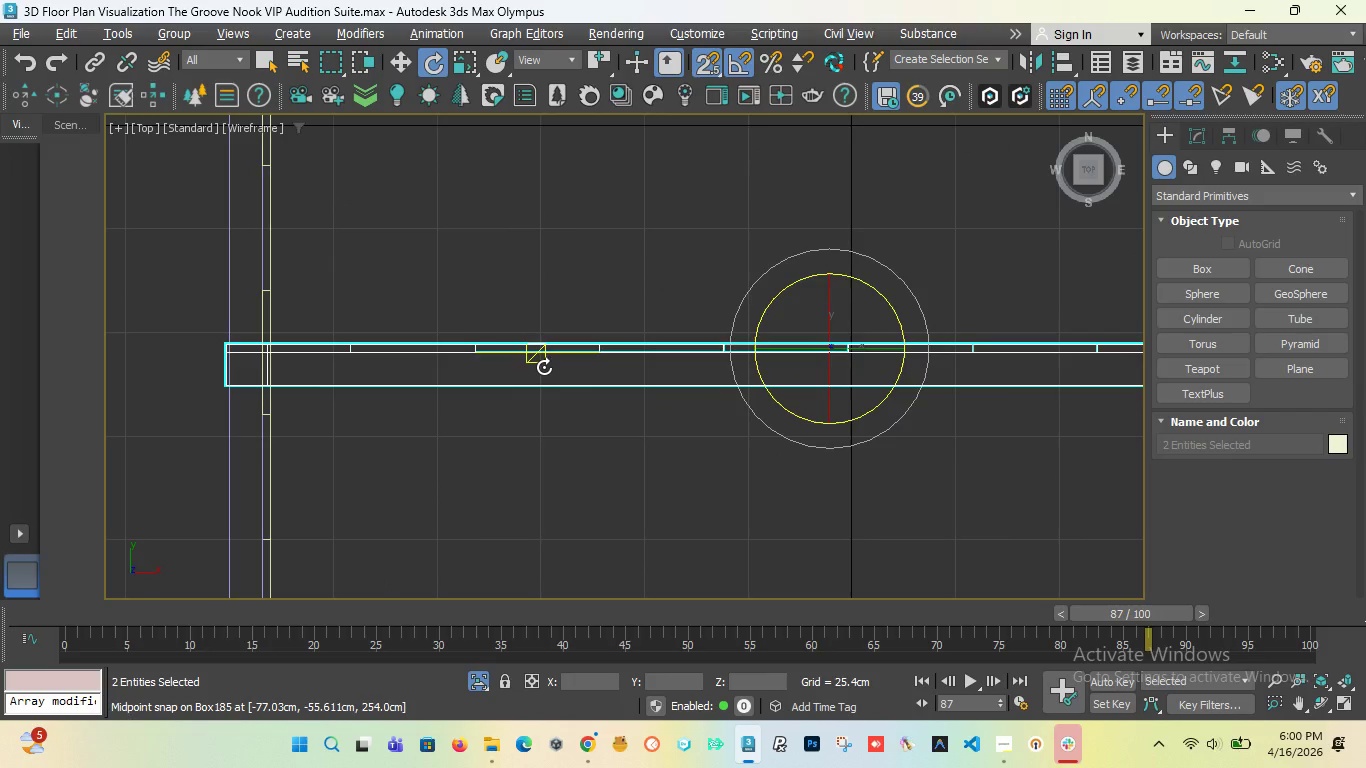 
scroll: coordinate [544, 366], scroll_direction: down, amount: 2.0
 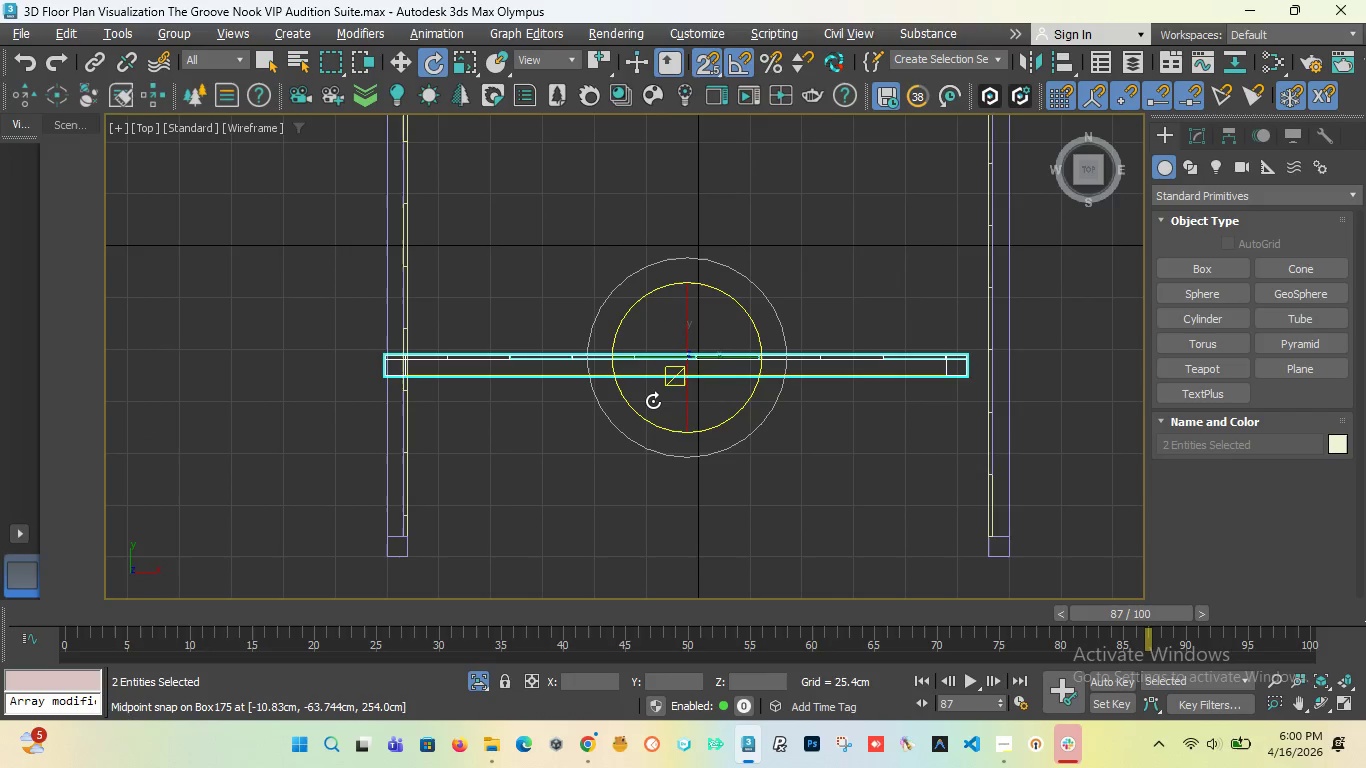 
key(Control+Z)
 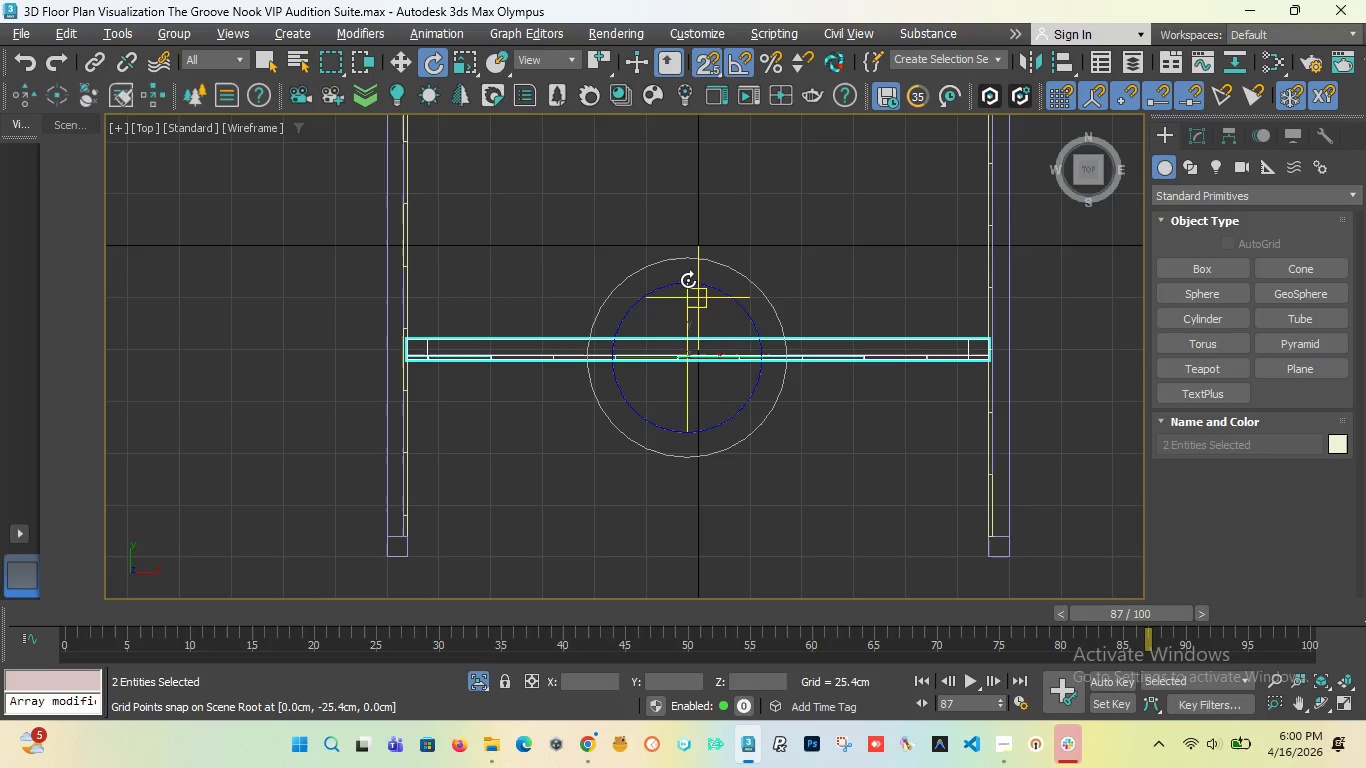 
left_click_drag(start_coordinate=[688, 283], to_coordinate=[700, 292])
 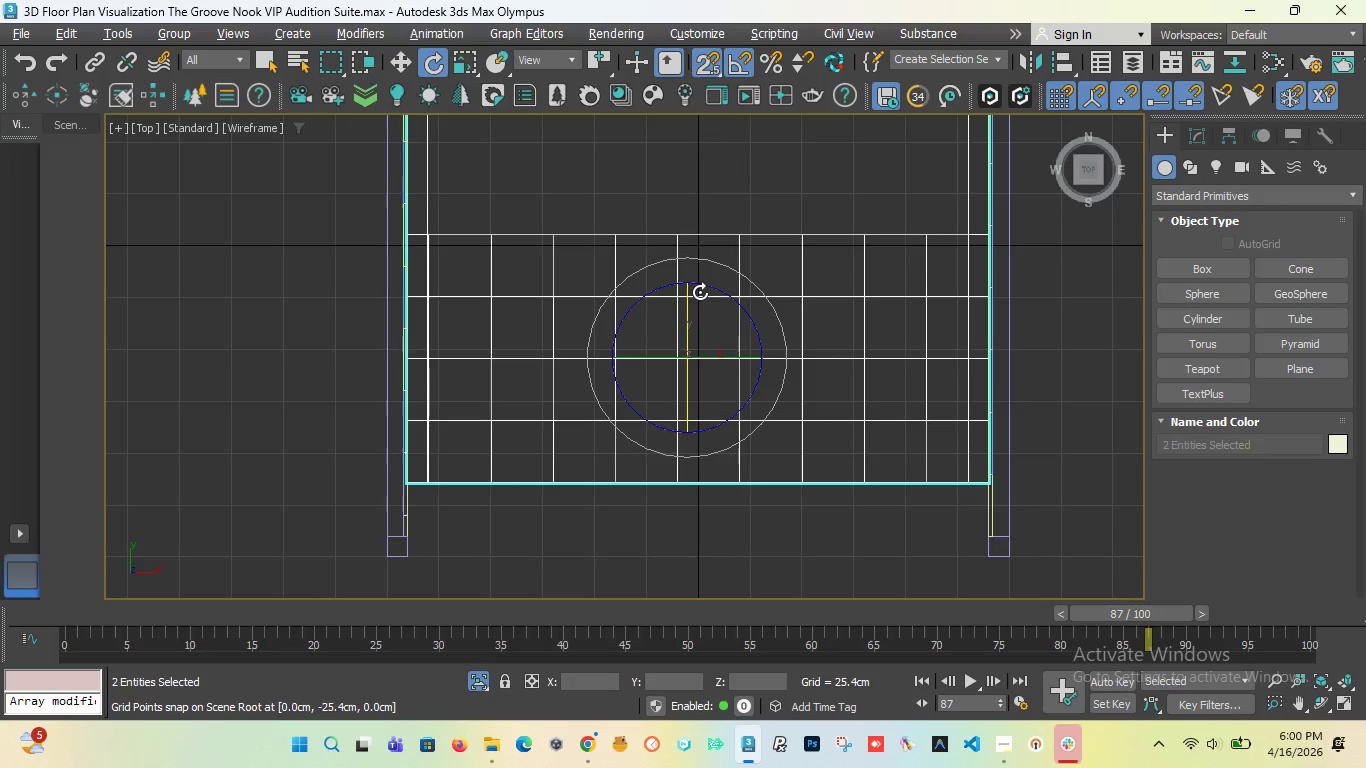 
key(Control+Z)
 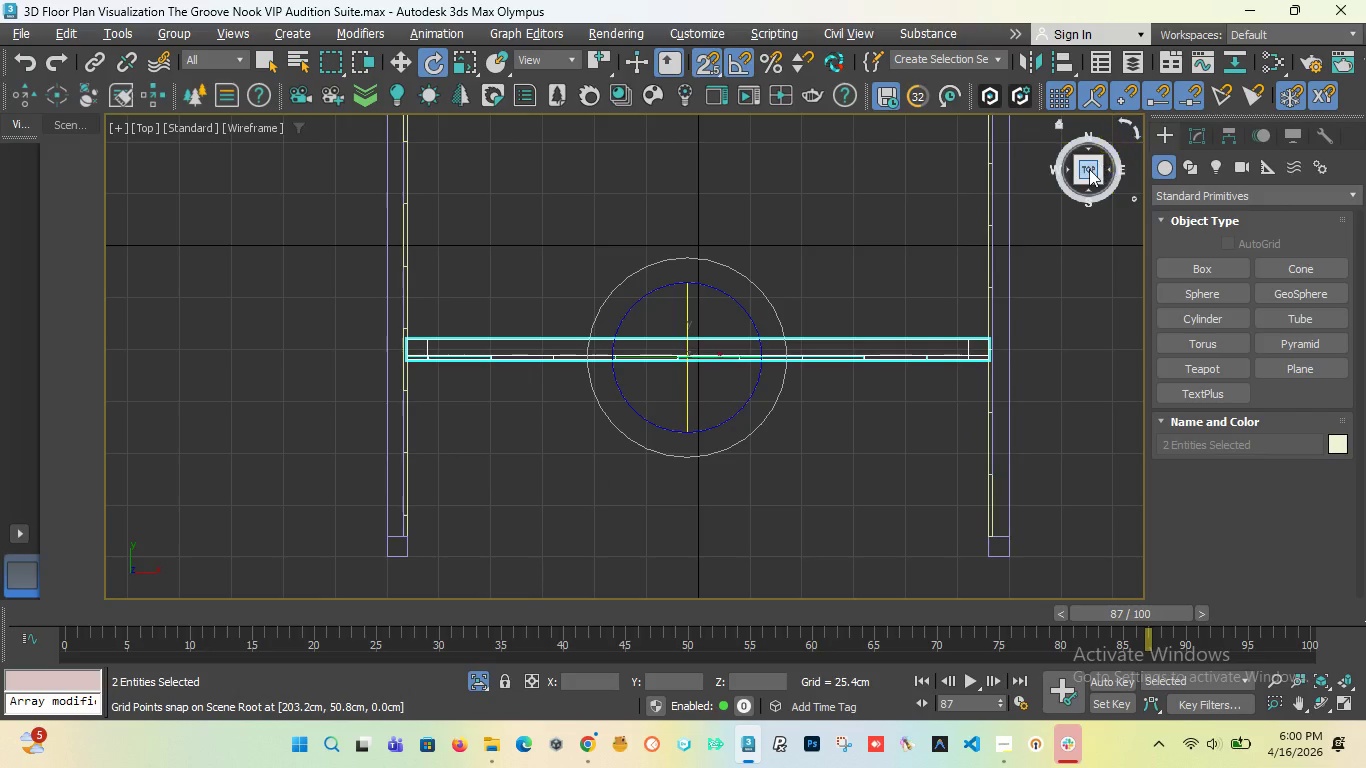 
left_click_drag(start_coordinate=[1089, 169], to_coordinate=[1037, 166])
 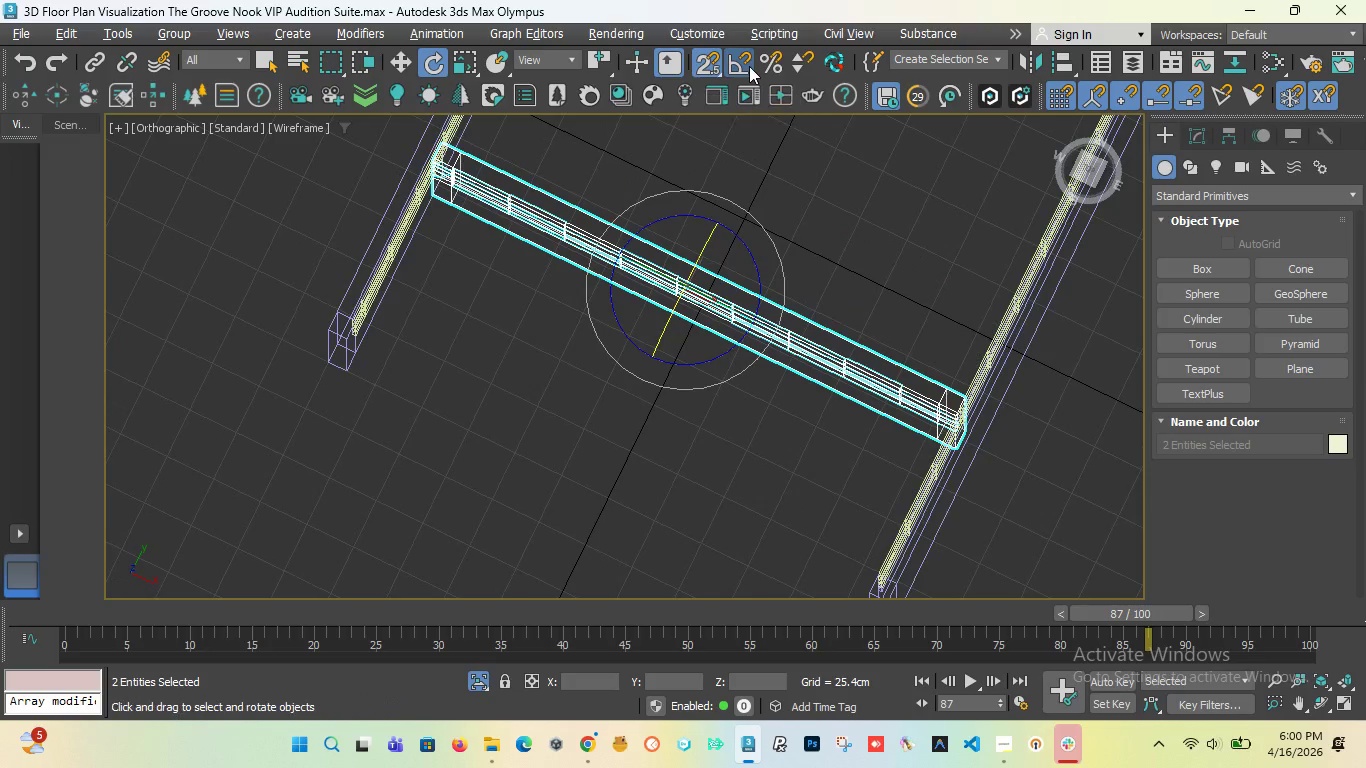 
double_click([749, 66])
 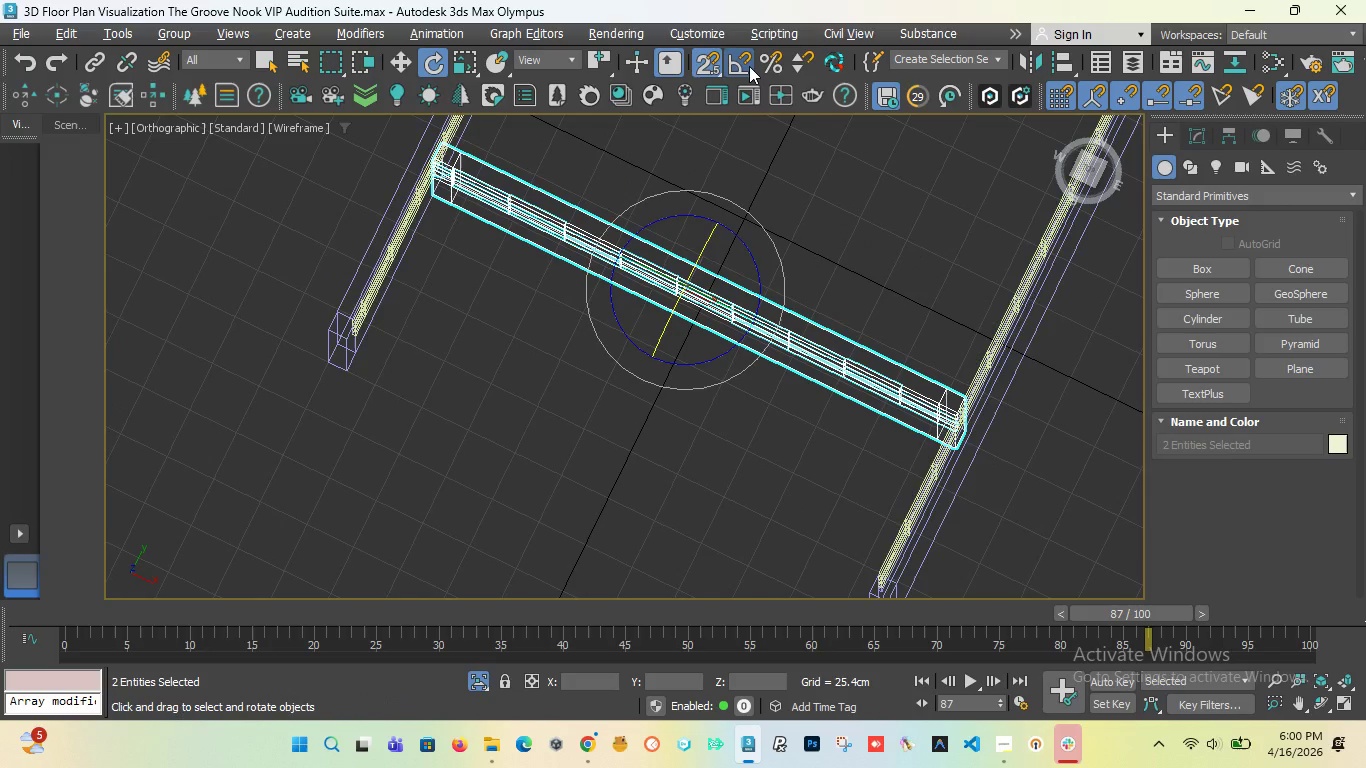 
right_click([749, 66])
 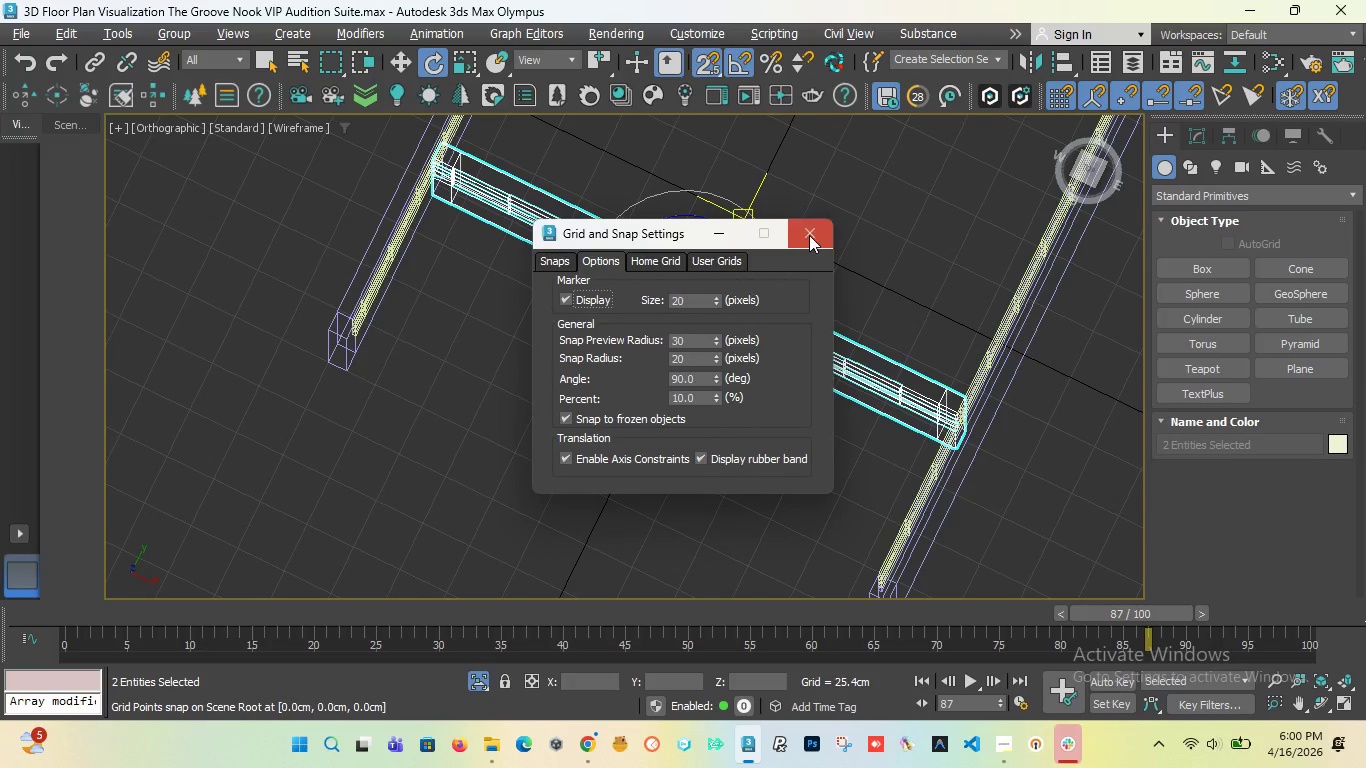 
left_click([811, 235])
 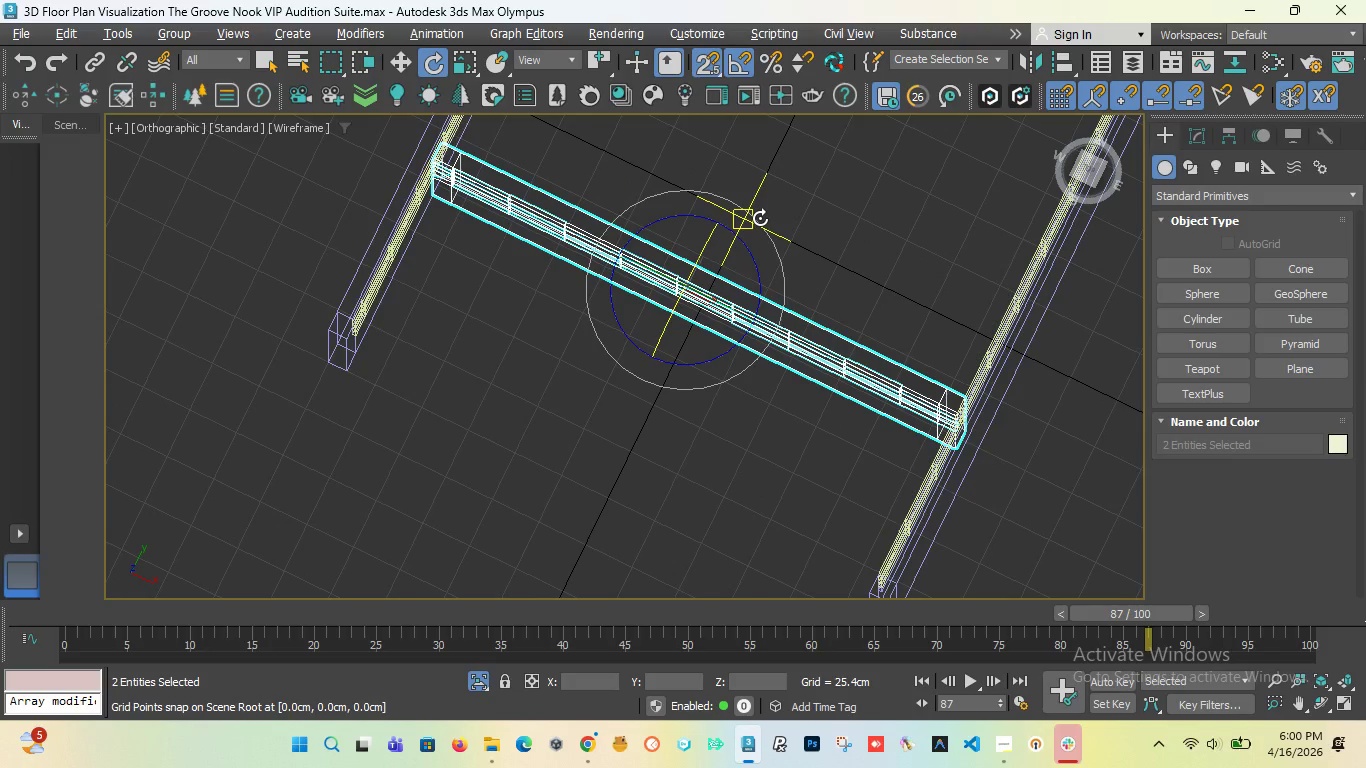 
left_click_drag(start_coordinate=[759, 218], to_coordinate=[762, 227])
 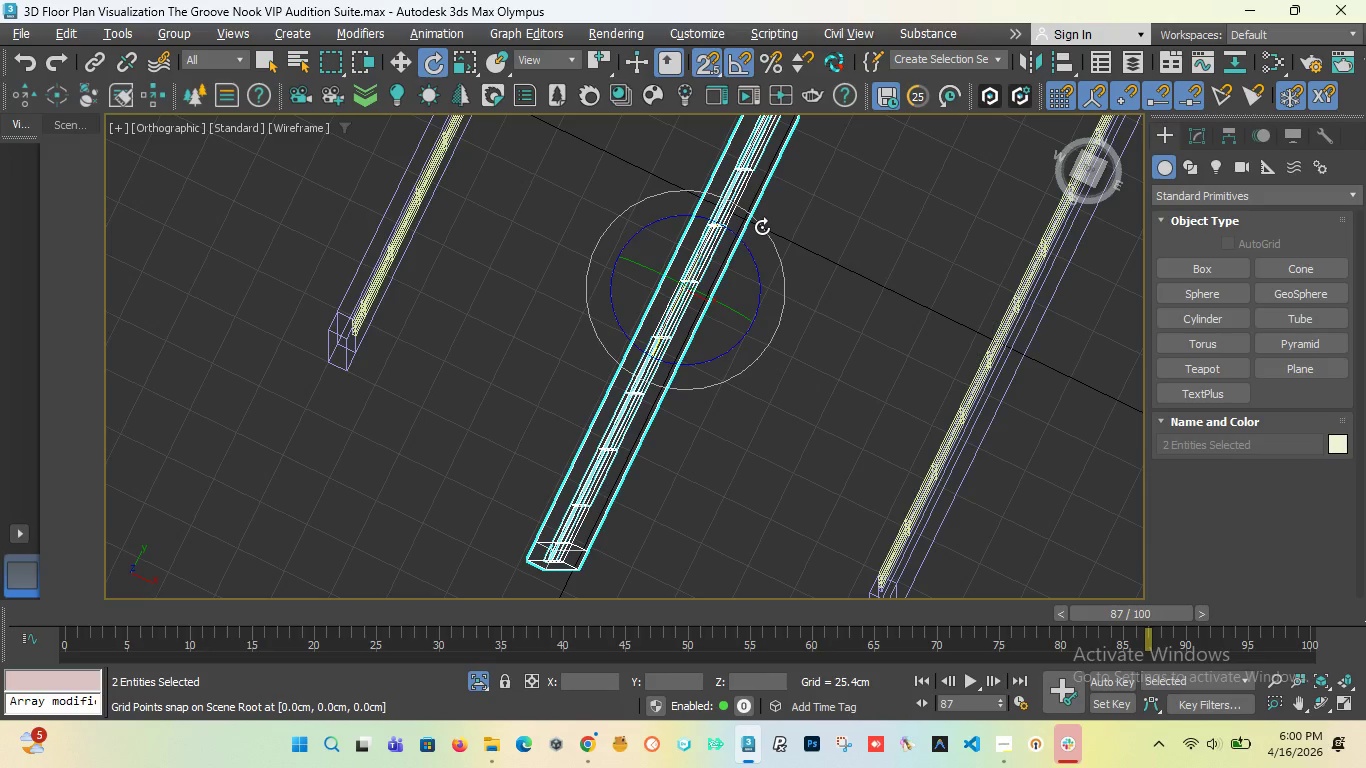 
key(Control+Z)
 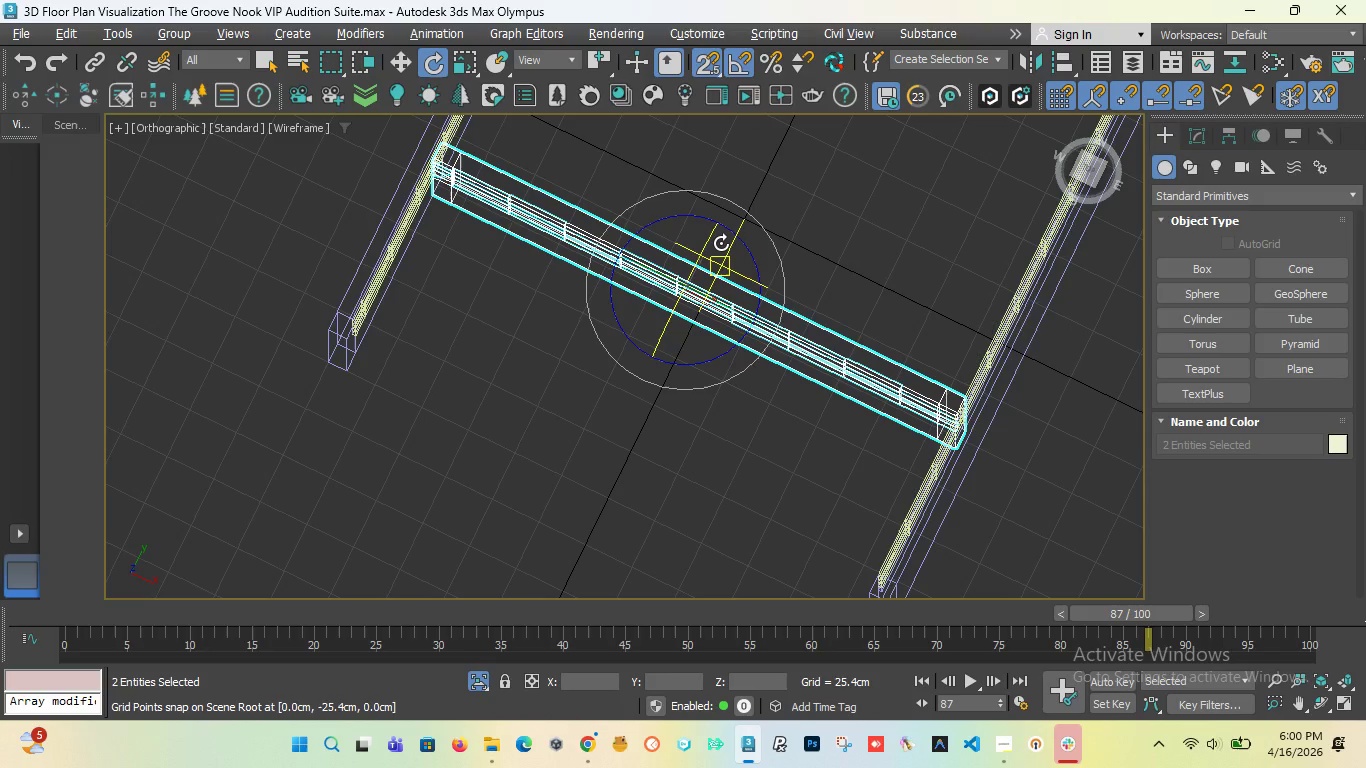 
key(T)
 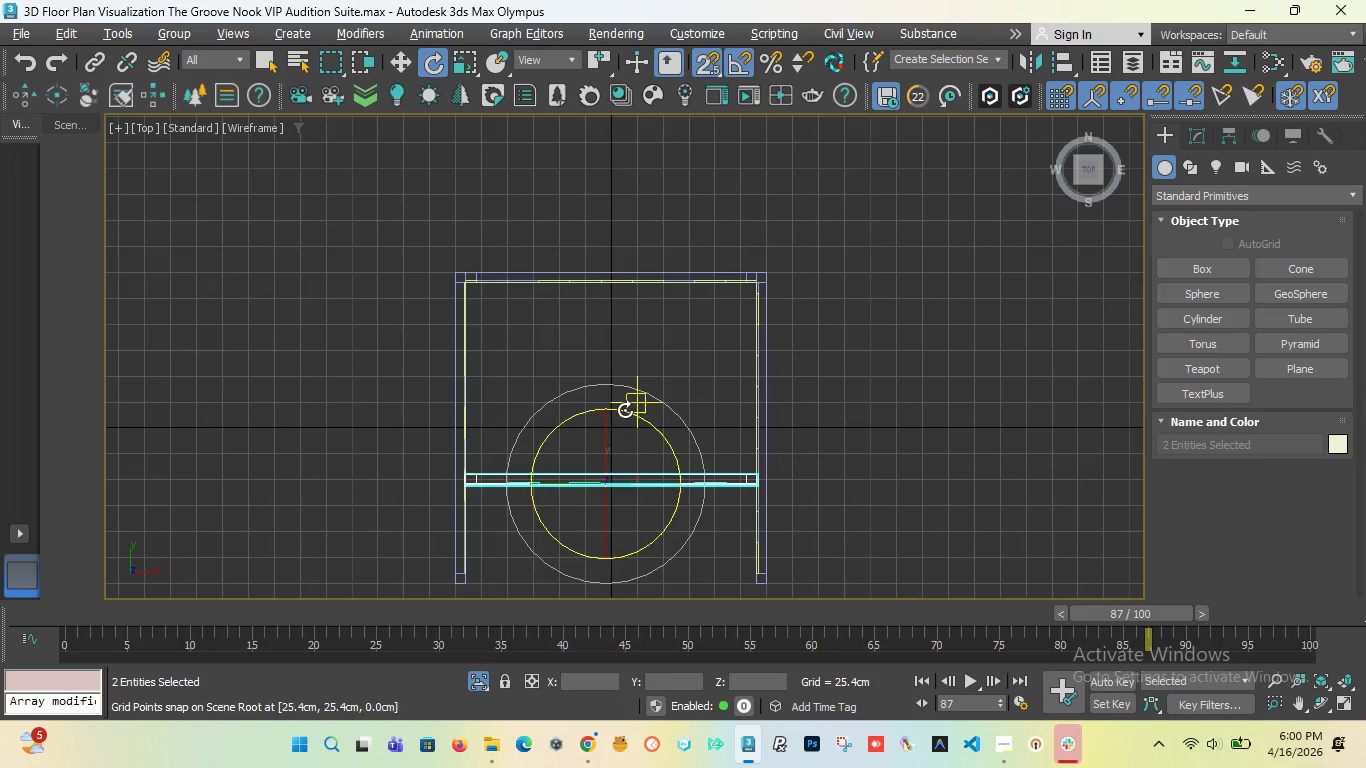 
left_click_drag(start_coordinate=[625, 410], to_coordinate=[638, 423])
 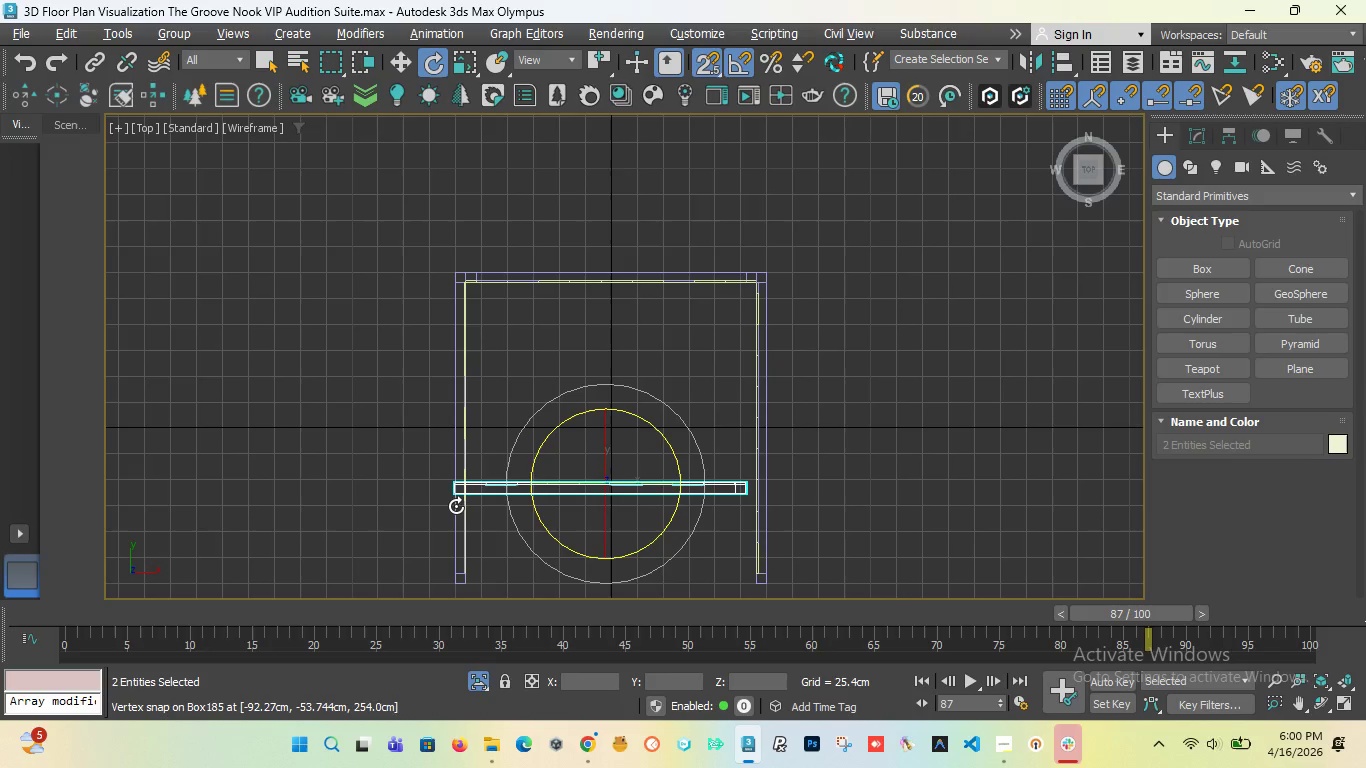 
scroll: coordinate [317, 176], scroll_direction: none, amount: 0.0
 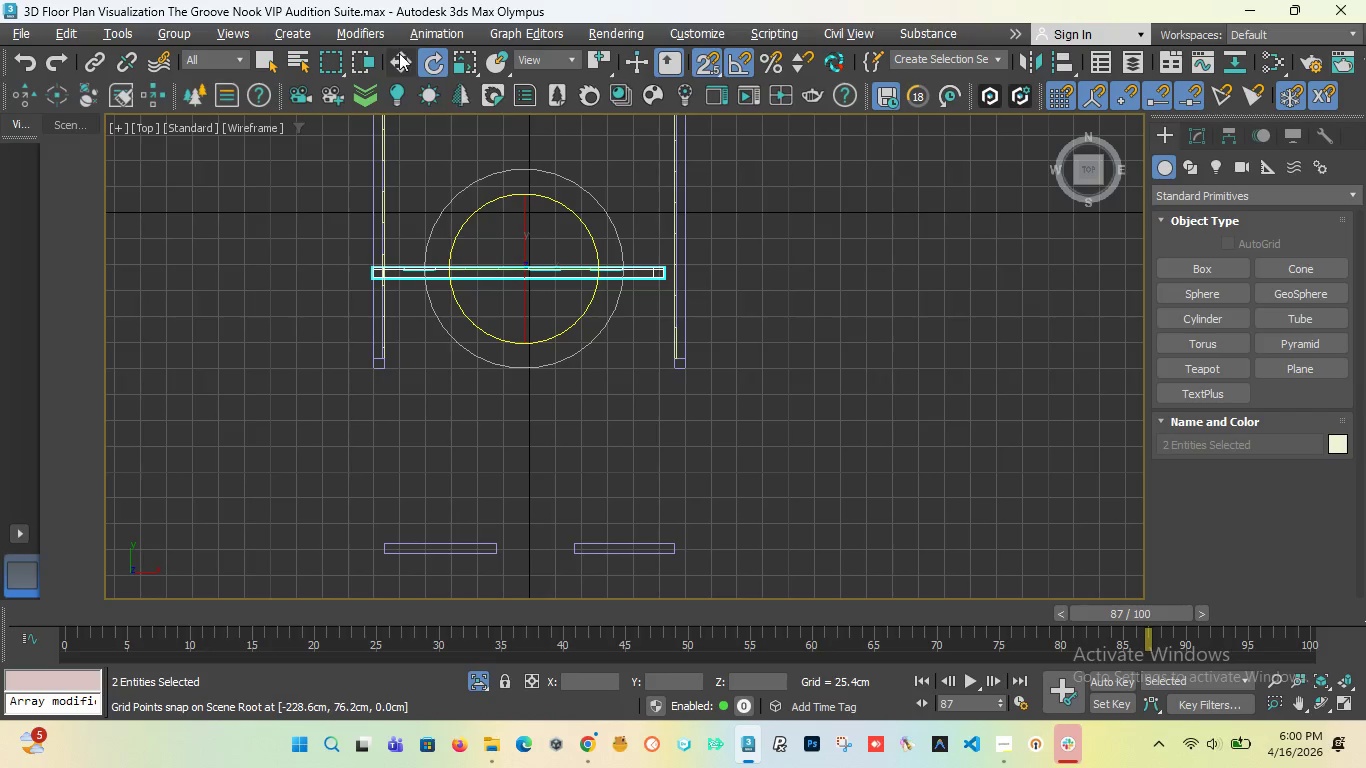 
left_click([400, 55])
 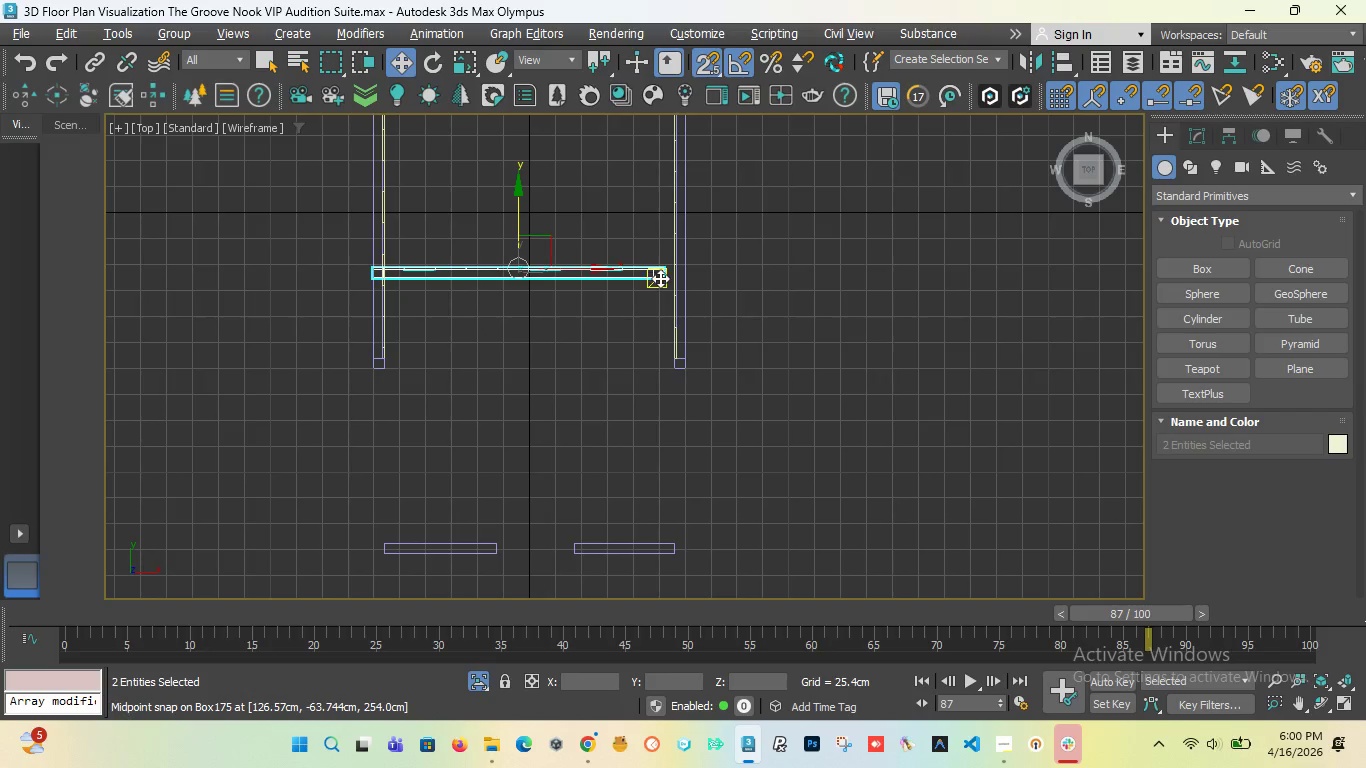 
left_click_drag(start_coordinate=[660, 278], to_coordinate=[669, 366])
 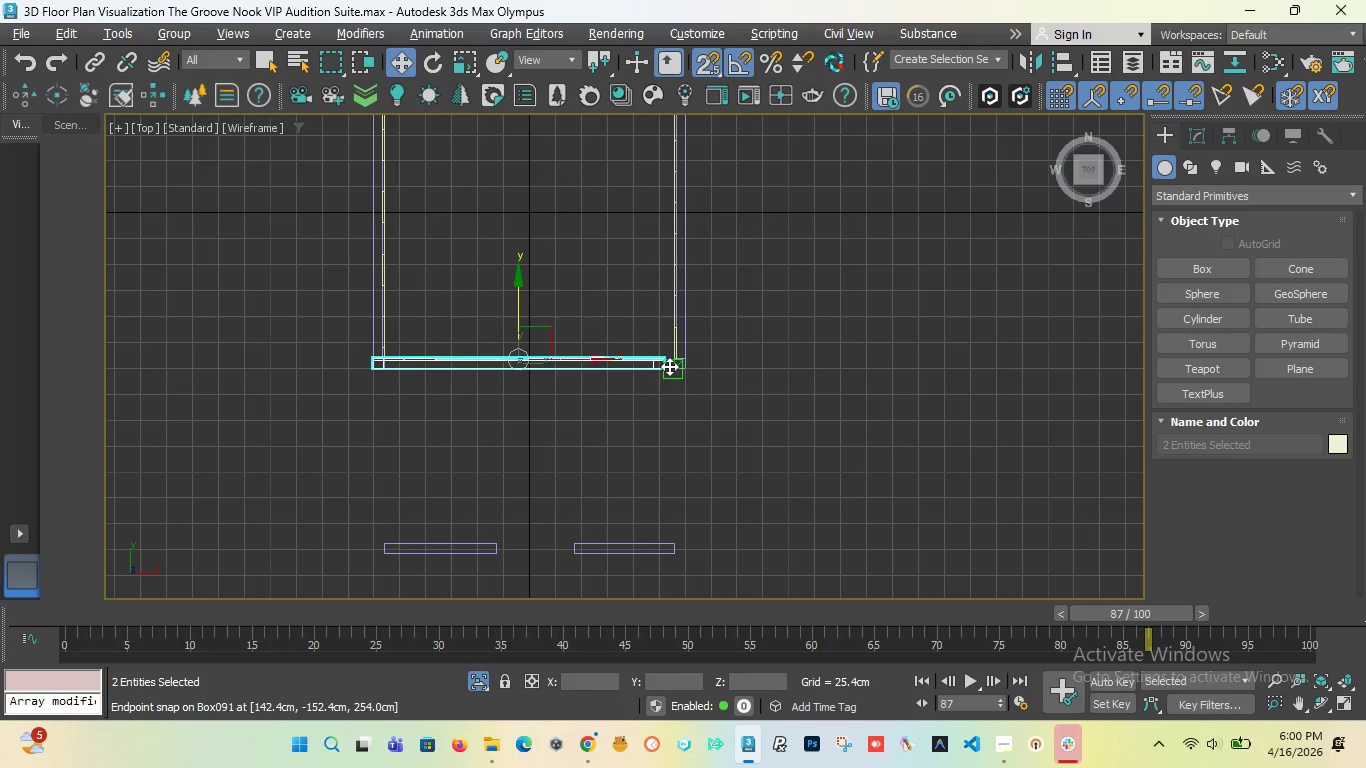 
scroll: coordinate [669, 366], scroll_direction: up, amount: 6.0
 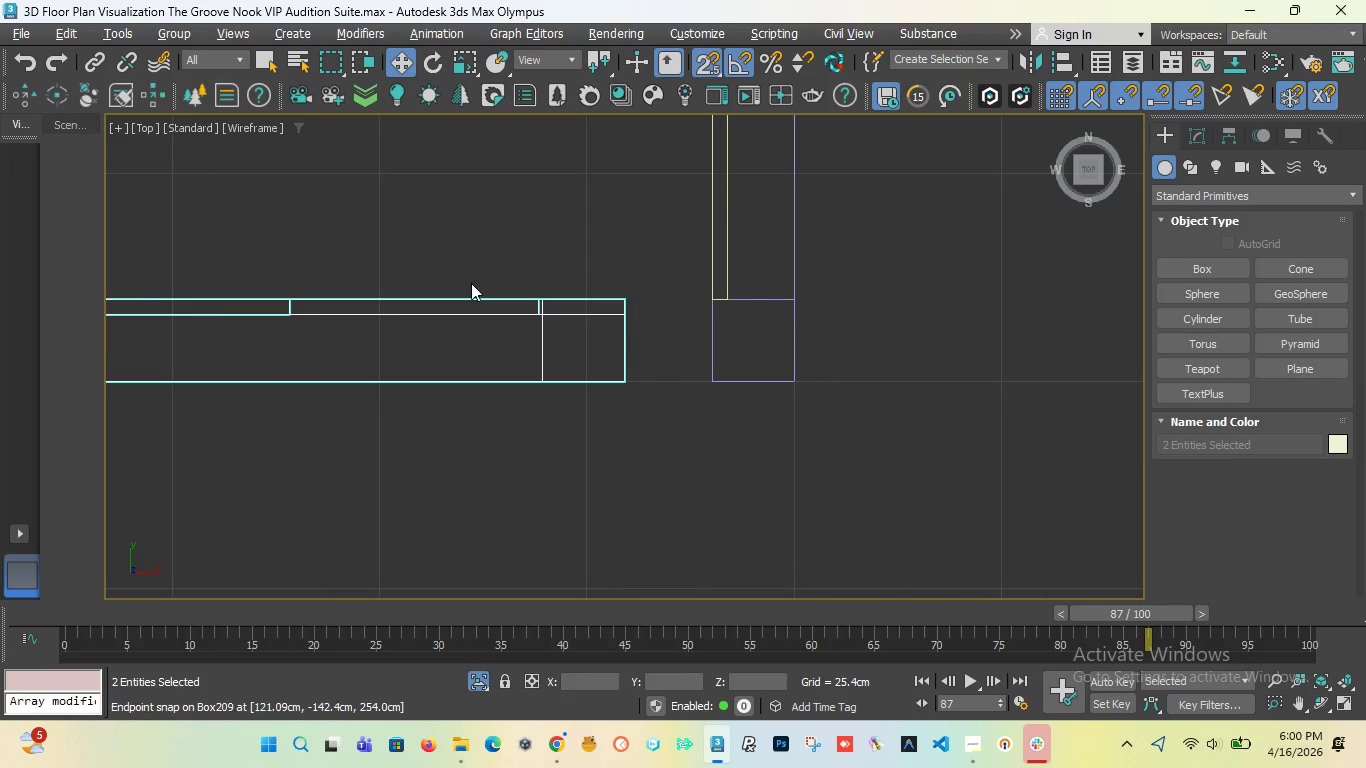 
scroll: coordinate [357, 262], scroll_direction: down, amount: 4.0
 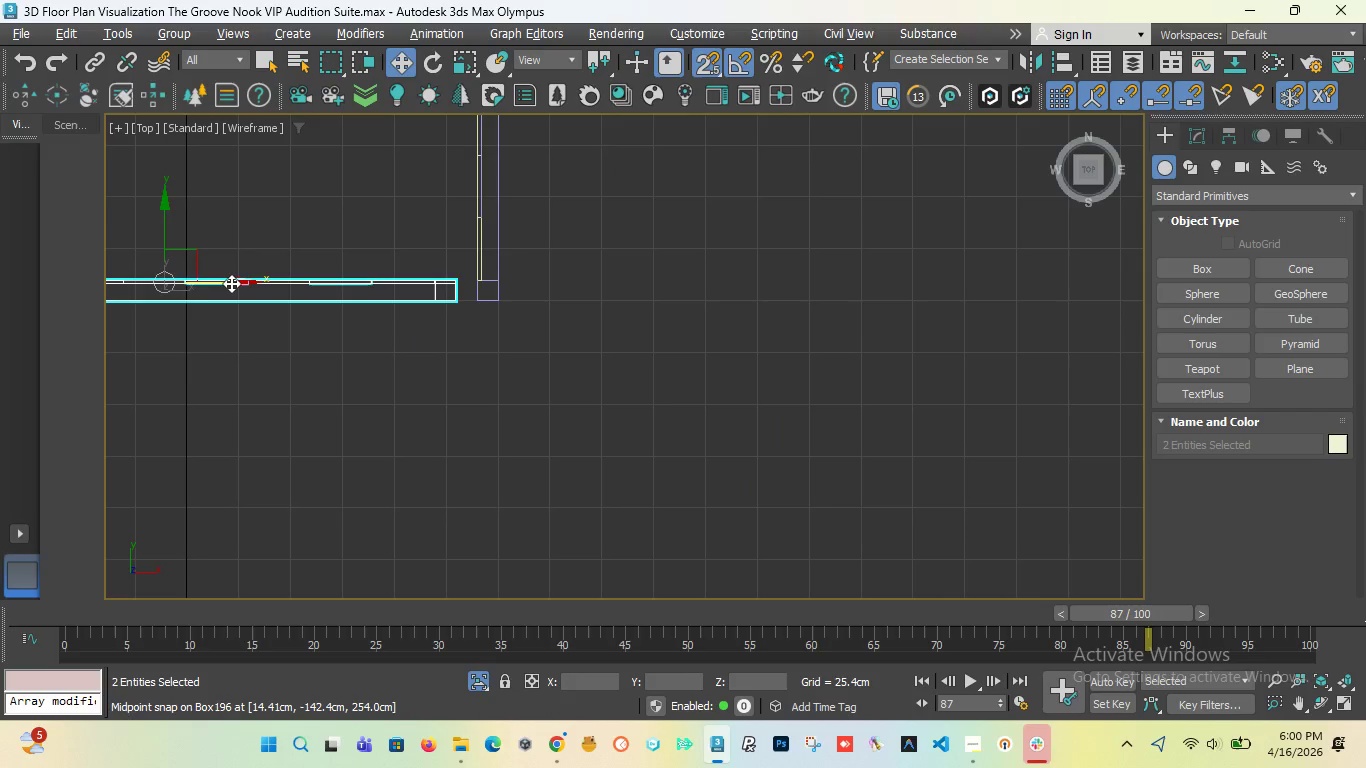 
left_click_drag(start_coordinate=[231, 283], to_coordinate=[256, 290])
 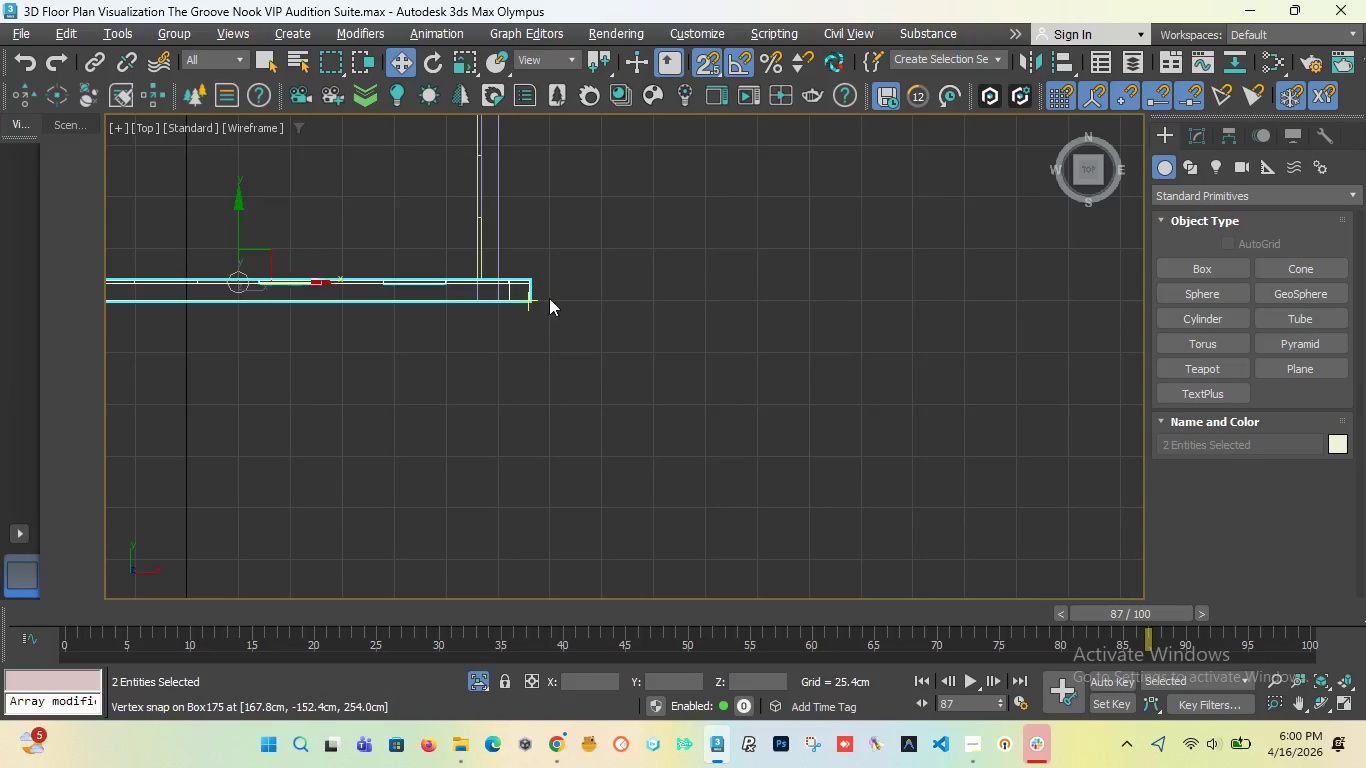 
scroll: coordinate [544, 298], scroll_direction: up, amount: 3.0
 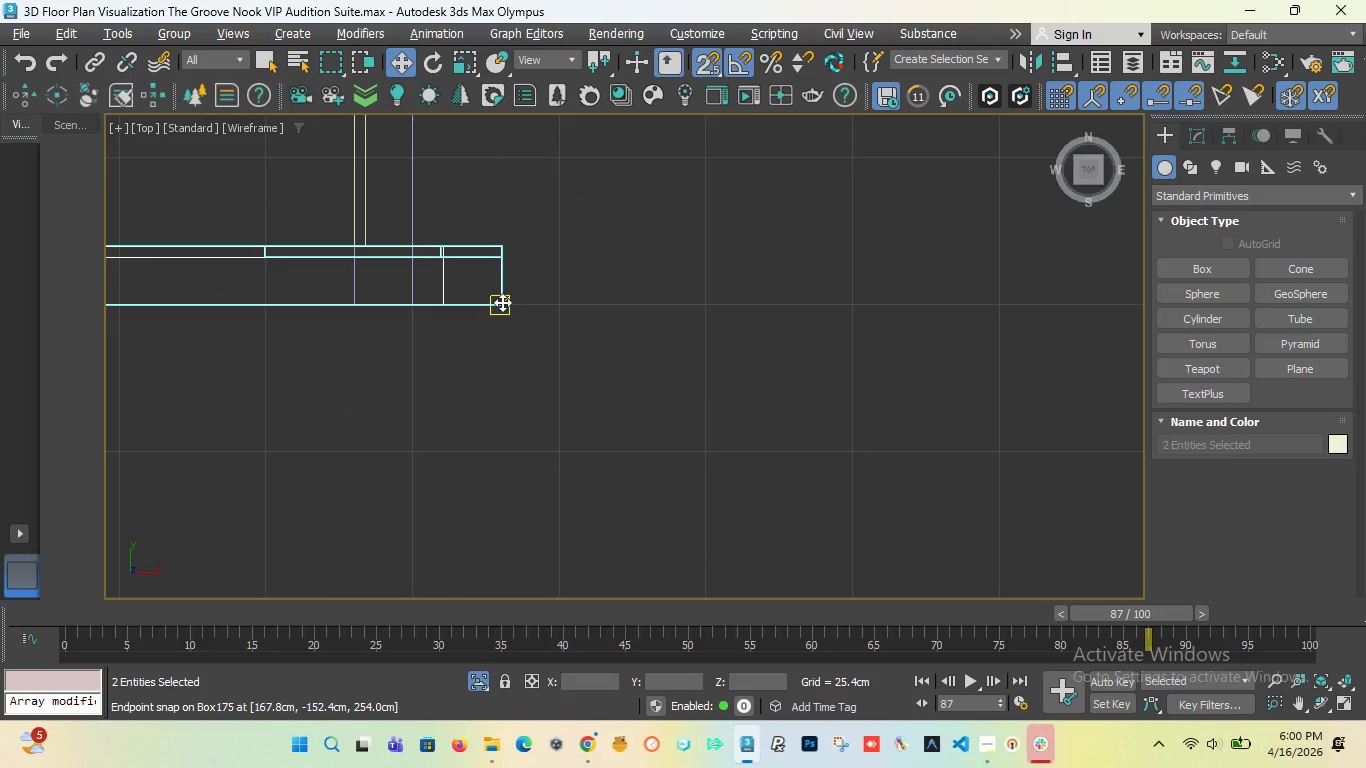 
left_click_drag(start_coordinate=[502, 302], to_coordinate=[355, 298])
 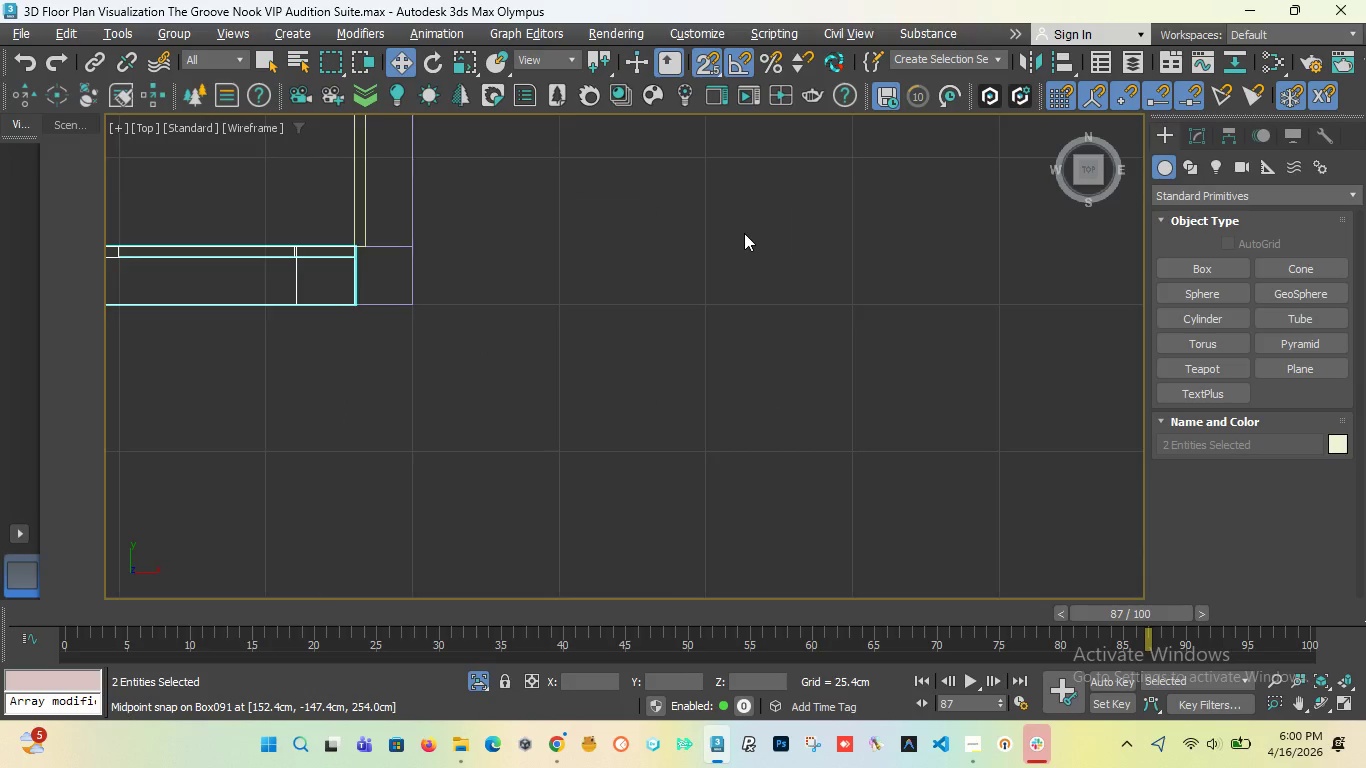 
scroll: coordinate [804, 232], scroll_direction: down, amount: 11.0
 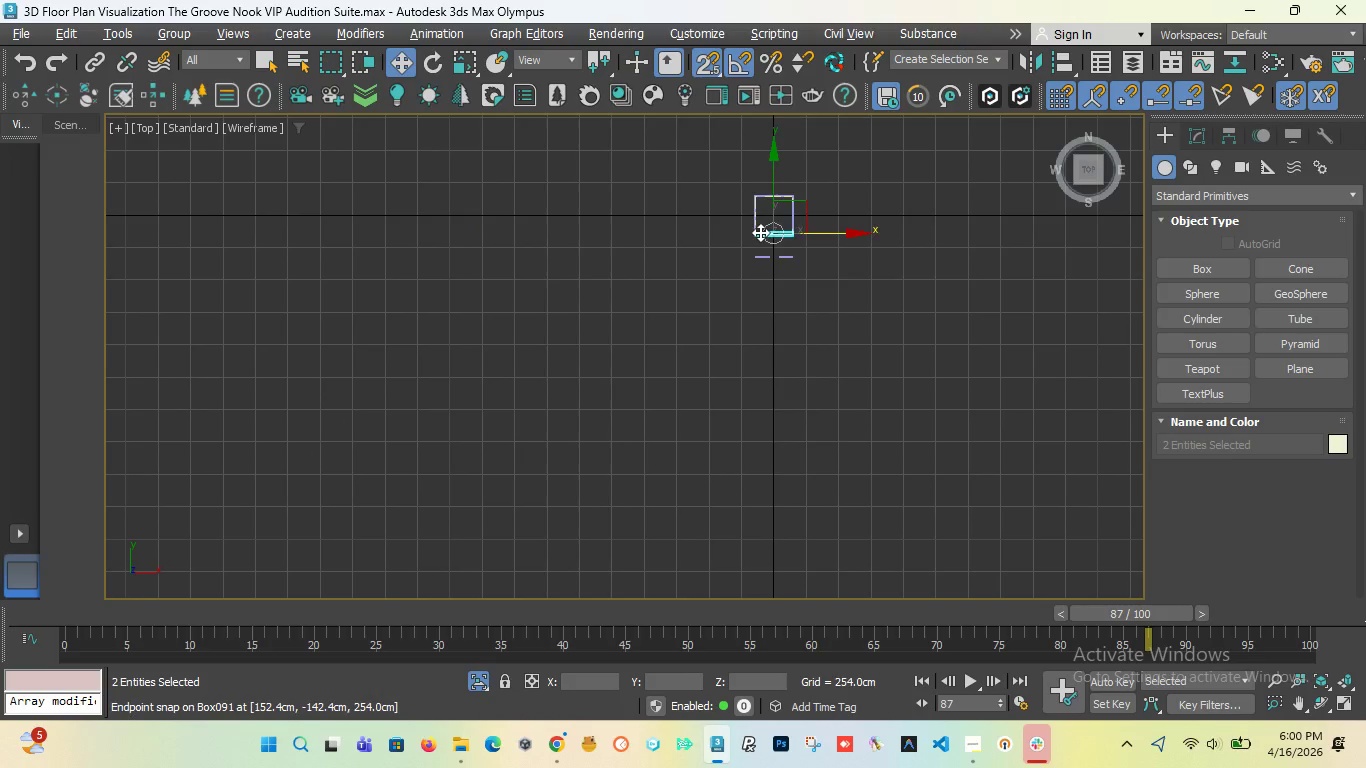 
scroll: coordinate [497, 348], scroll_direction: up, amount: 16.0
 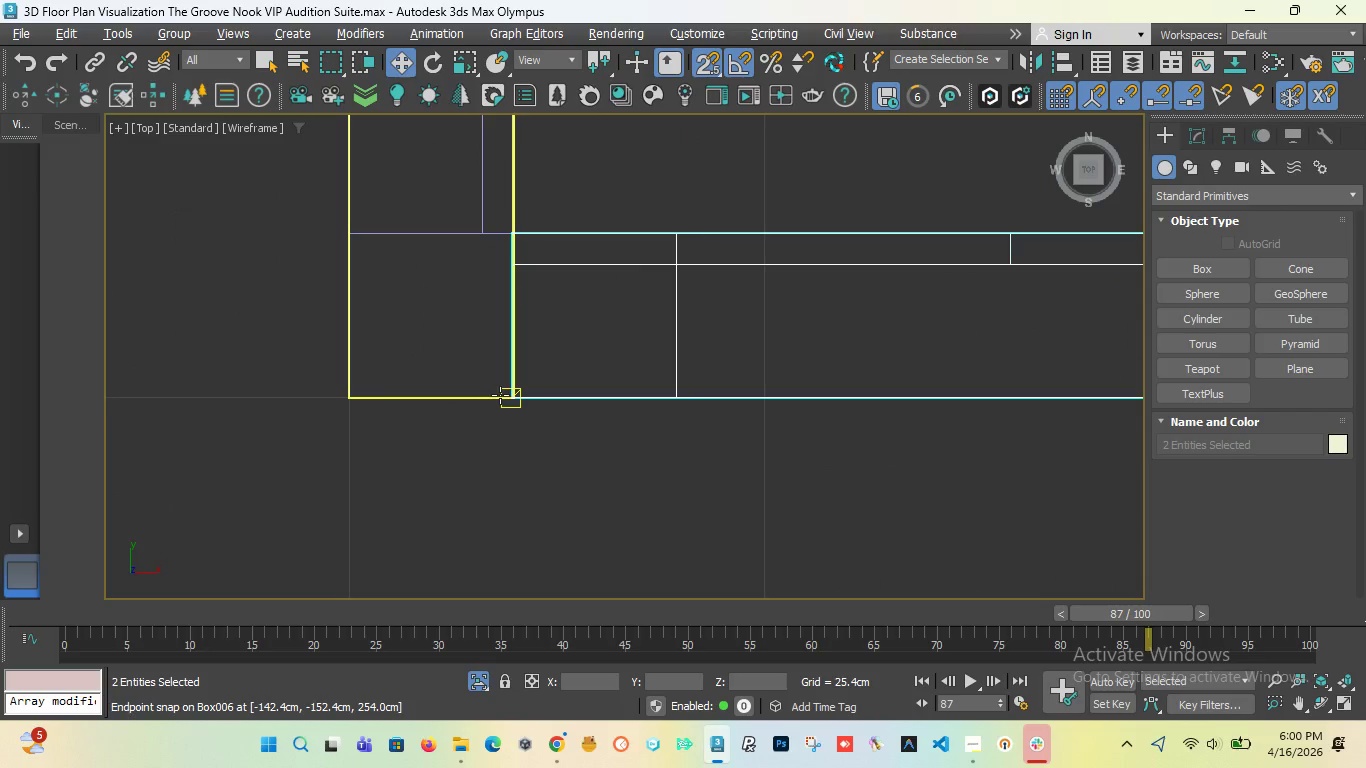 
scroll: coordinate [500, 395], scroll_direction: down, amount: 6.0
 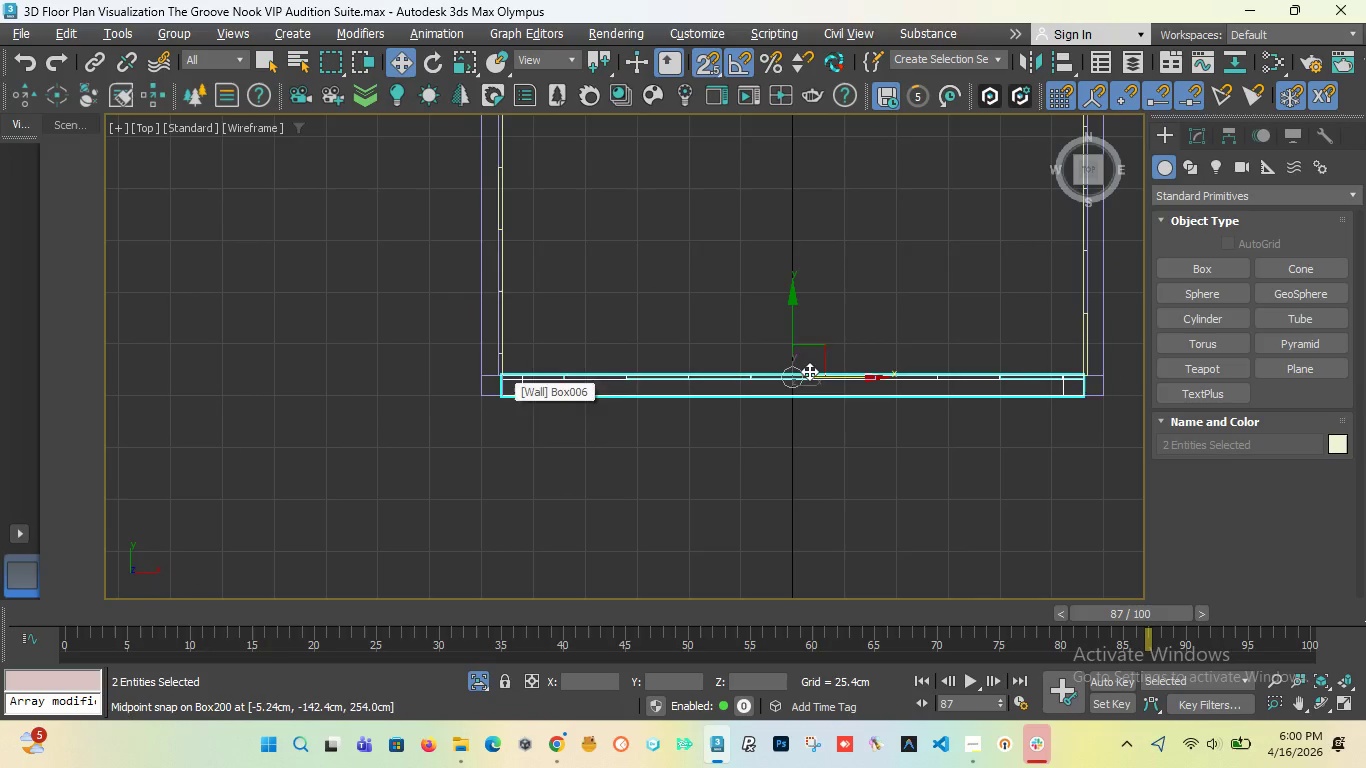 
scroll: coordinate [809, 371], scroll_direction: up, amount: 3.0
 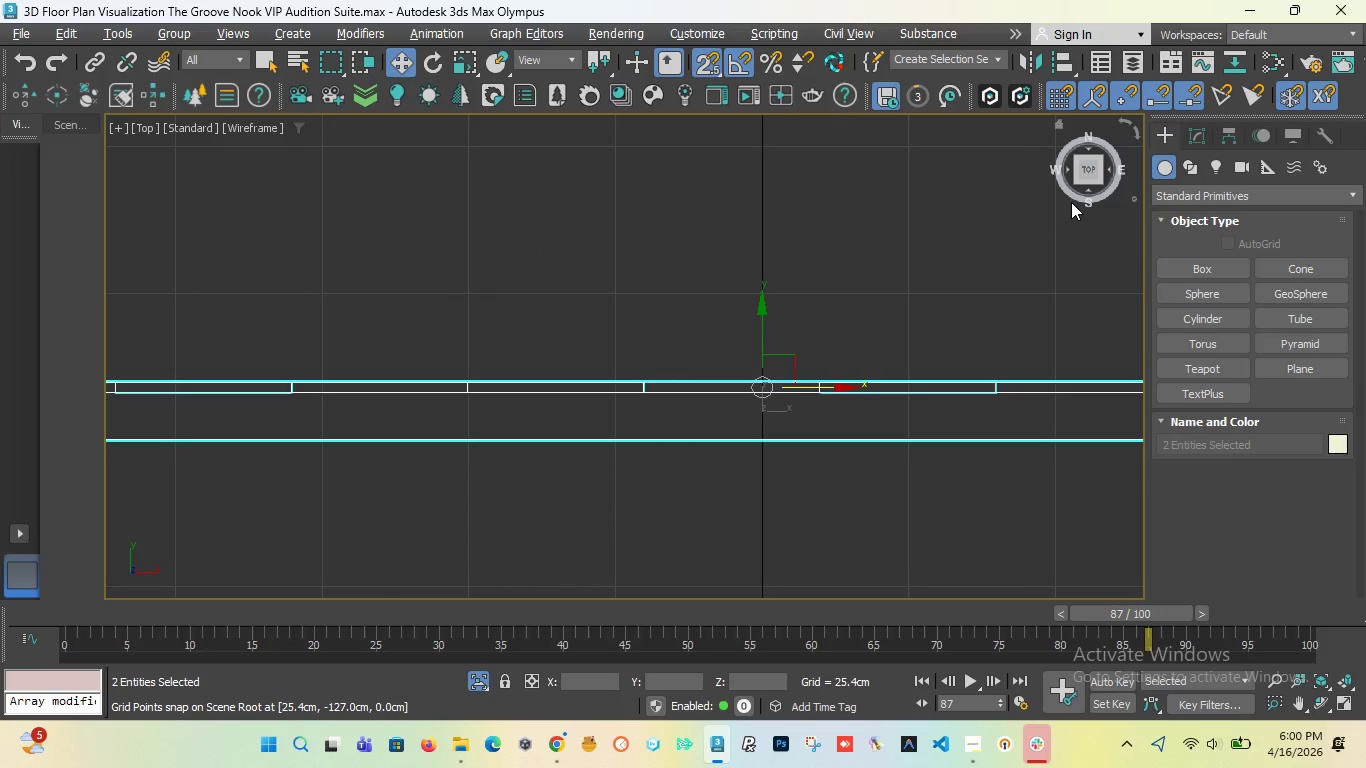 
left_click_drag(start_coordinate=[1093, 168], to_coordinate=[1092, 149])
 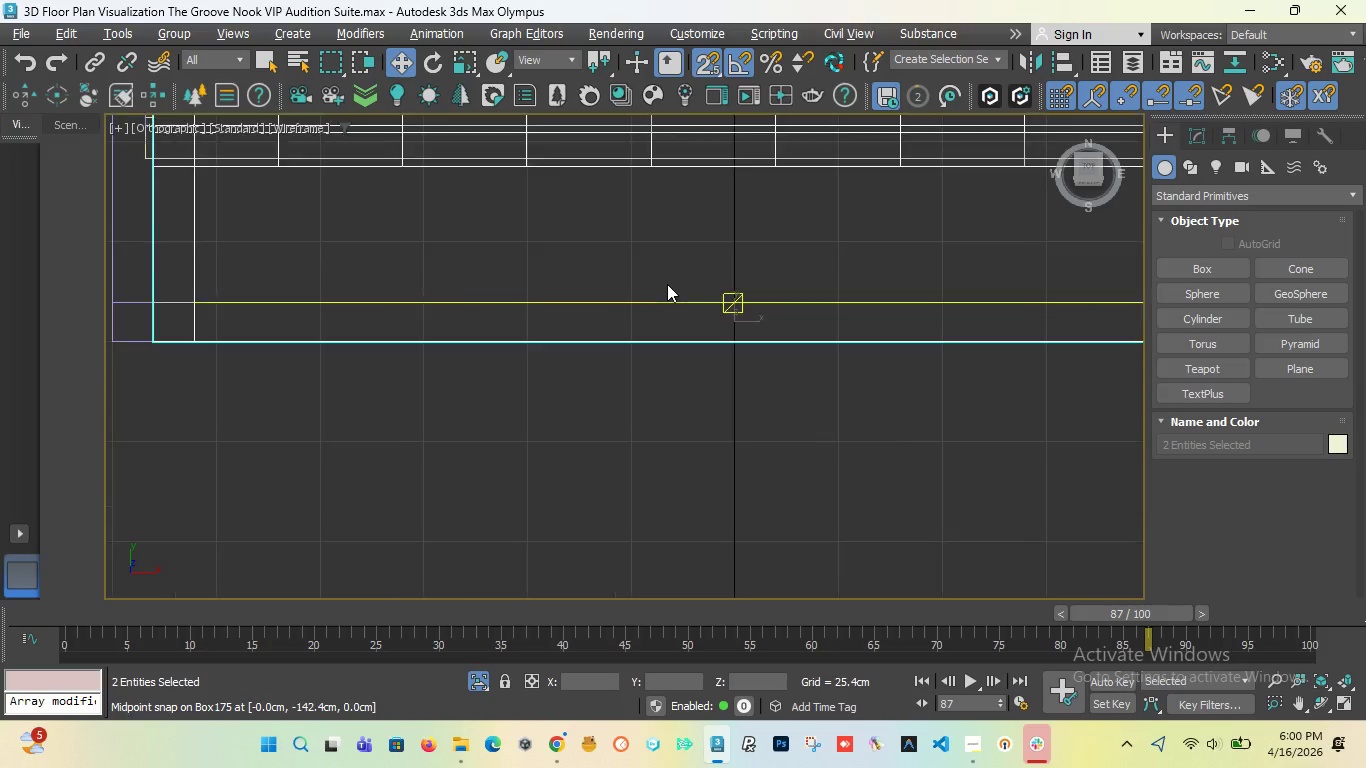 
scroll: coordinate [667, 285], scroll_direction: down, amount: 5.0
 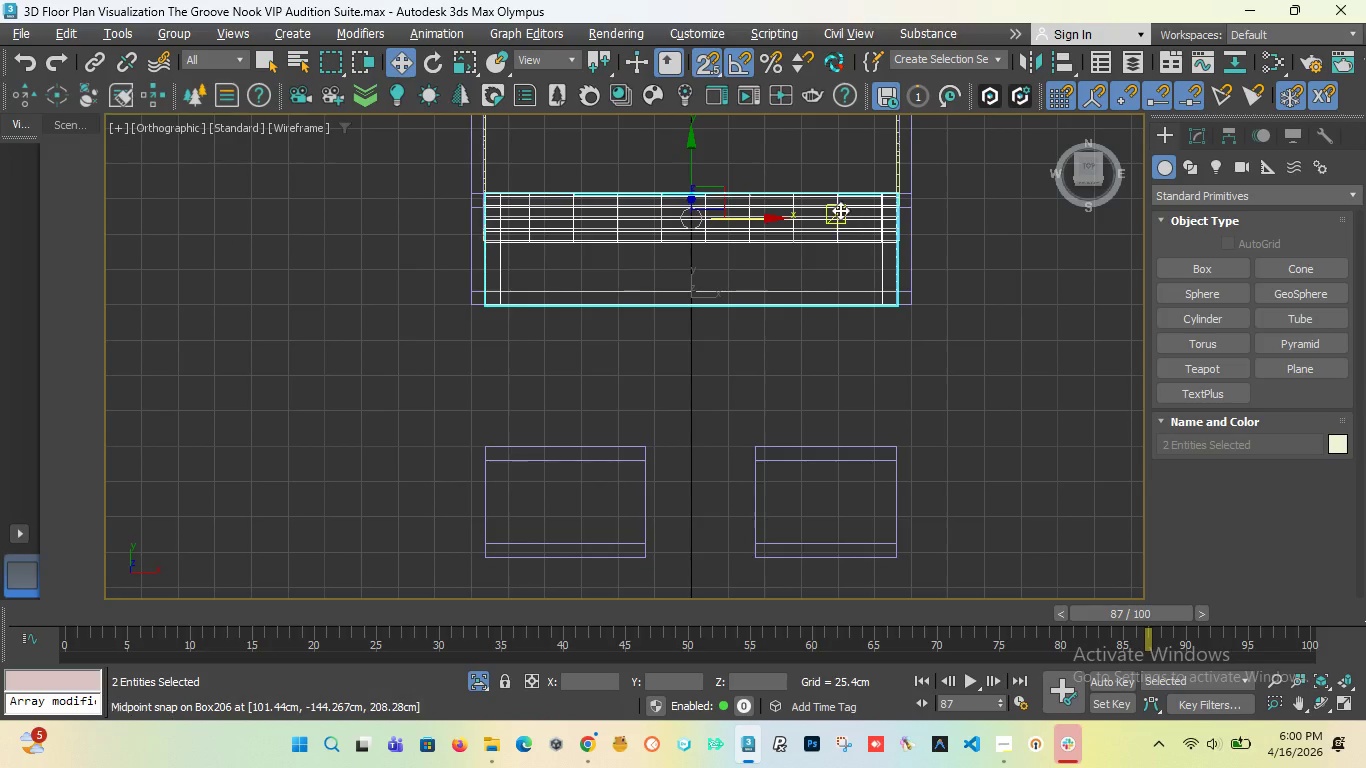 
key(F)
 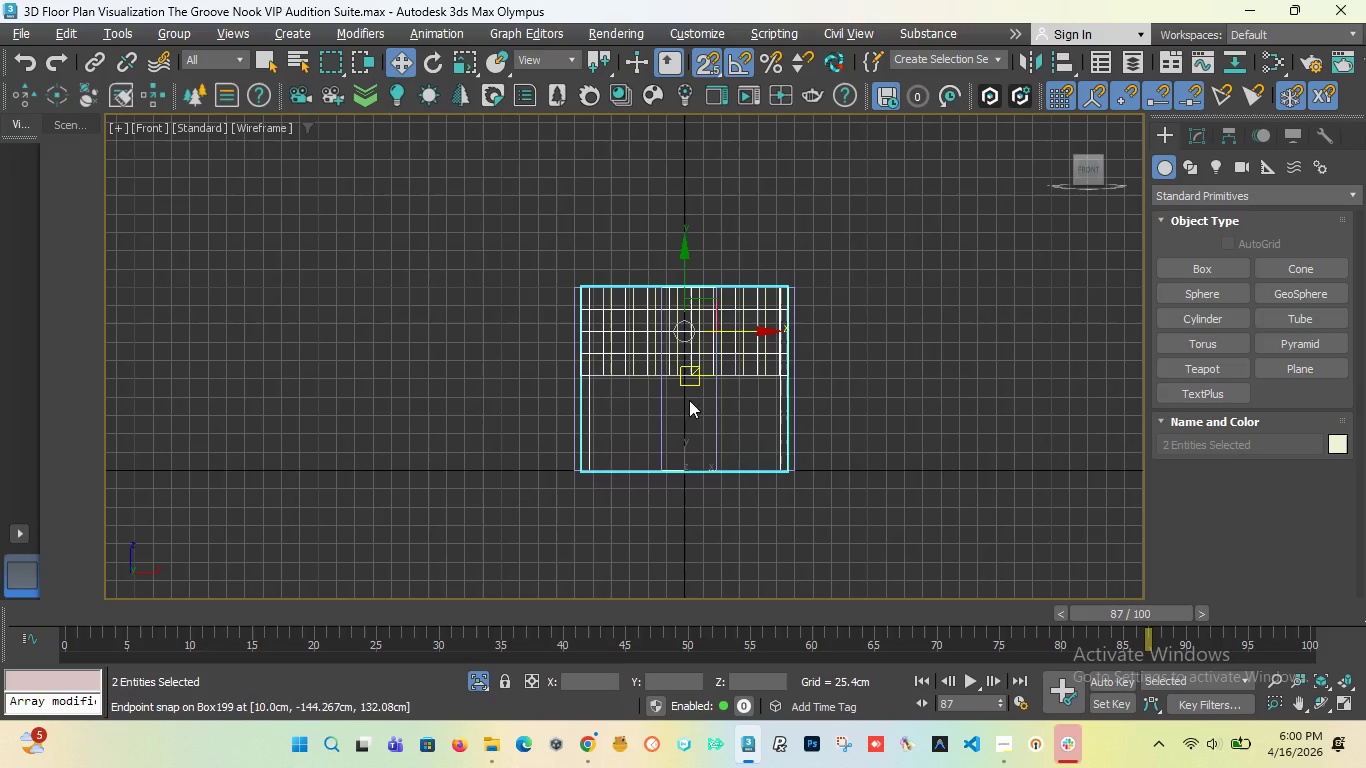 
scroll: coordinate [661, 430], scroll_direction: up, amount: 4.0
 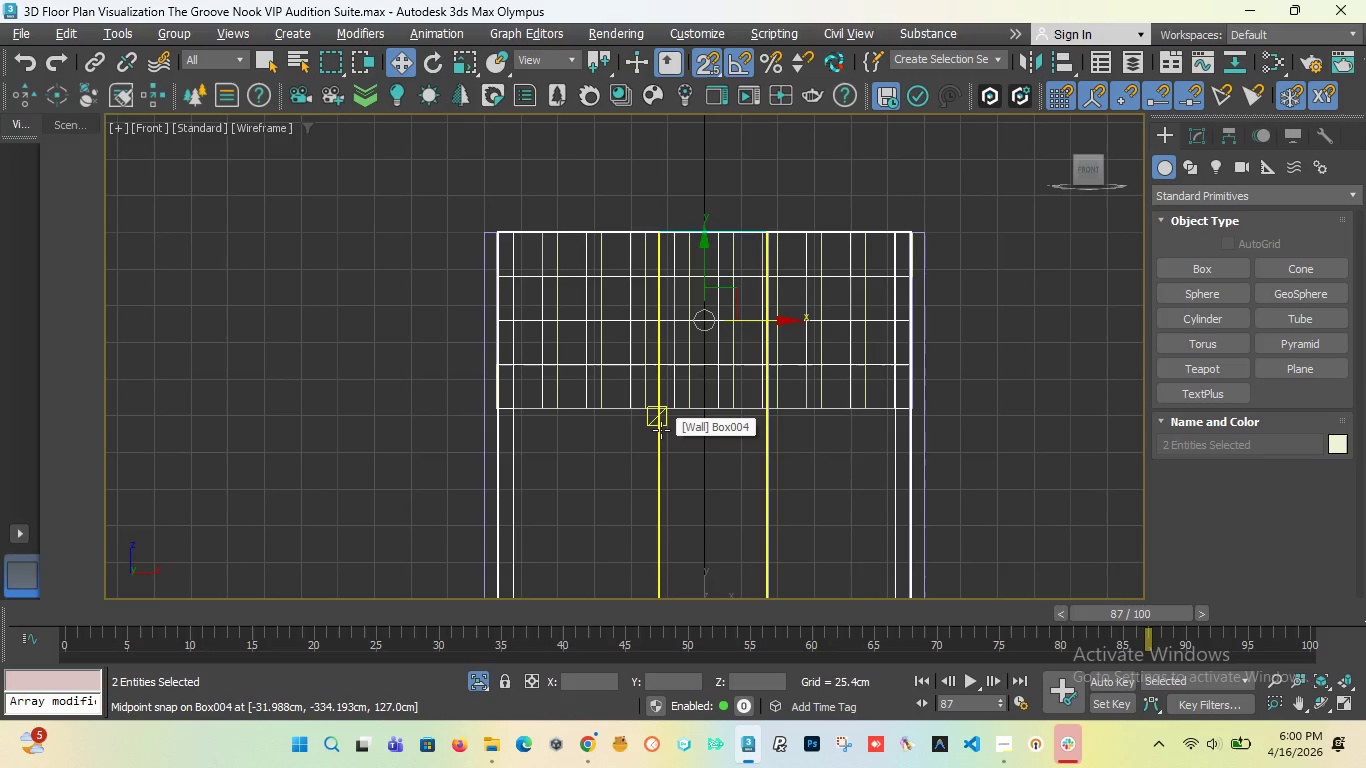 
scroll: coordinate [661, 430], scroll_direction: down, amount: 1.0
 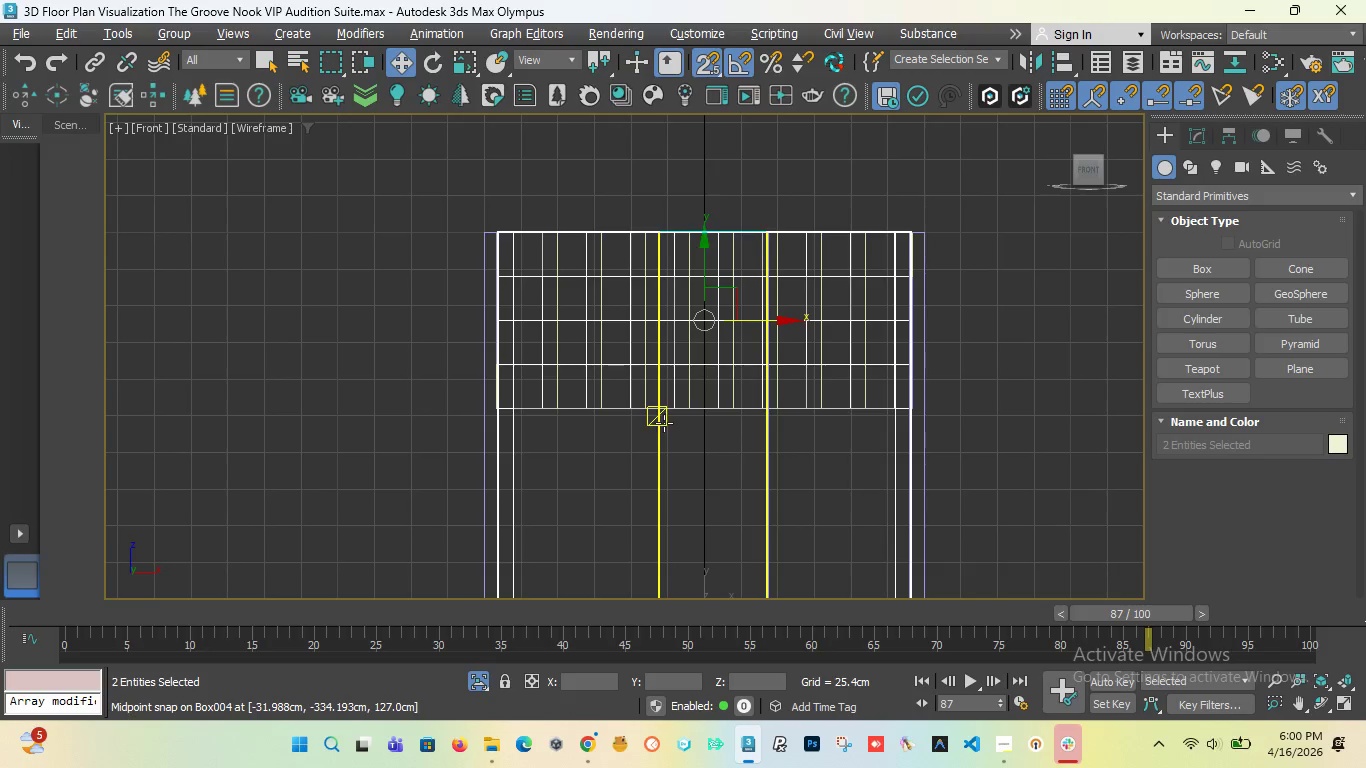 
wait(8.29)
 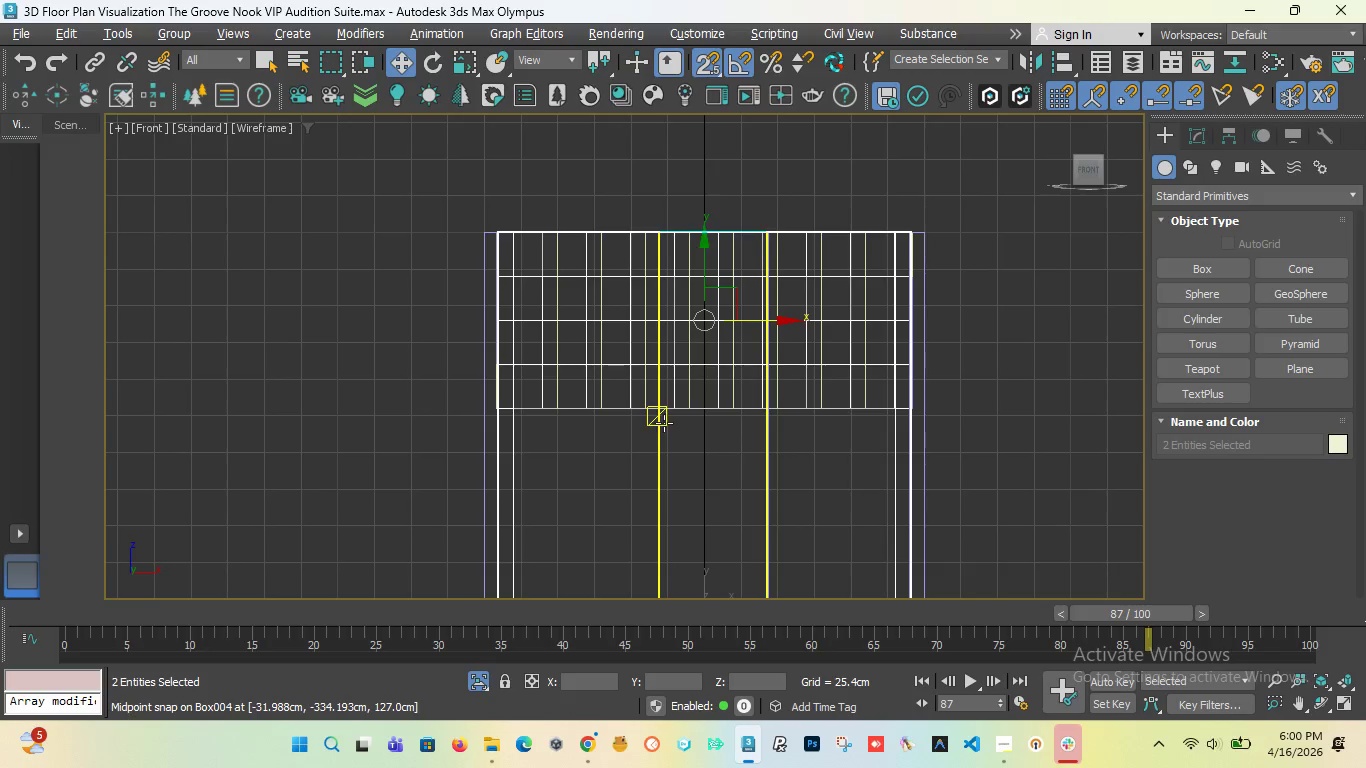 
left_click_drag(start_coordinate=[1093, 171], to_coordinate=[771, 195])
 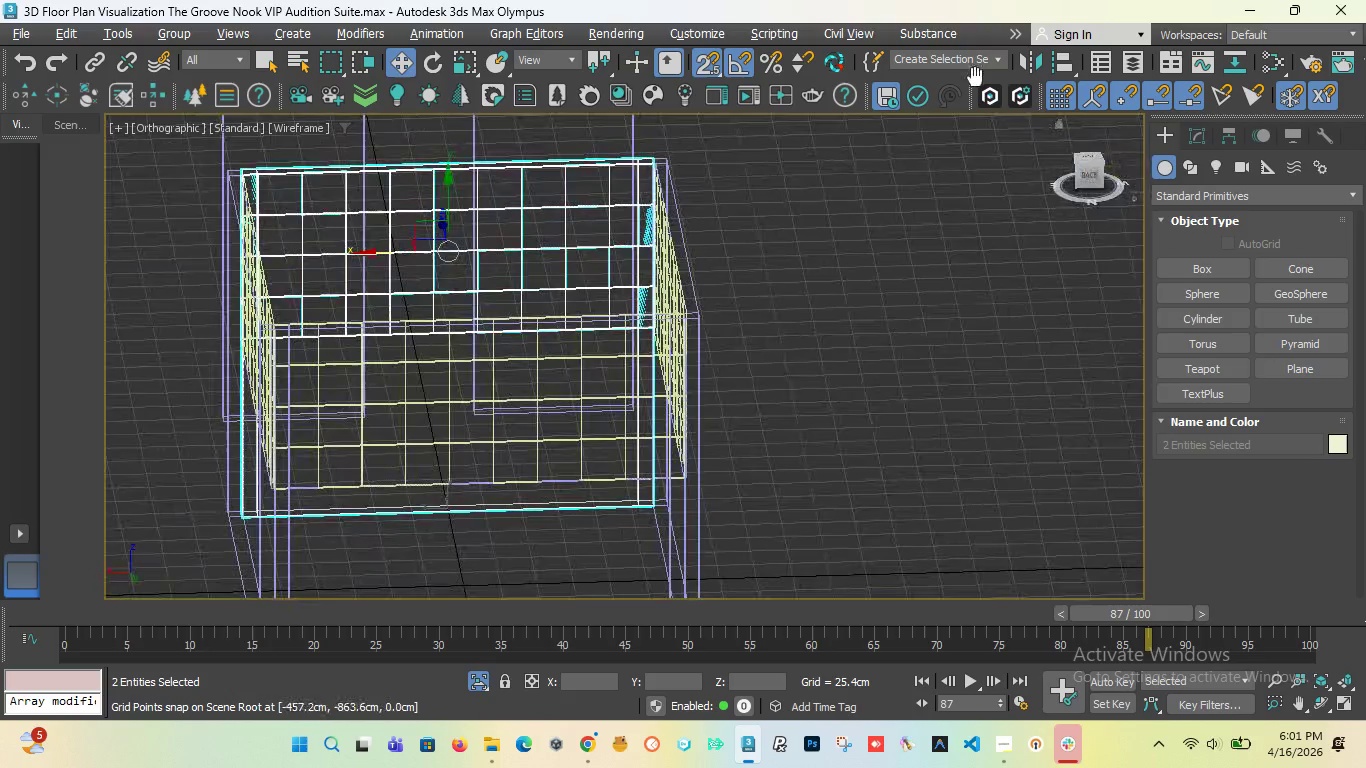 
key(F)
 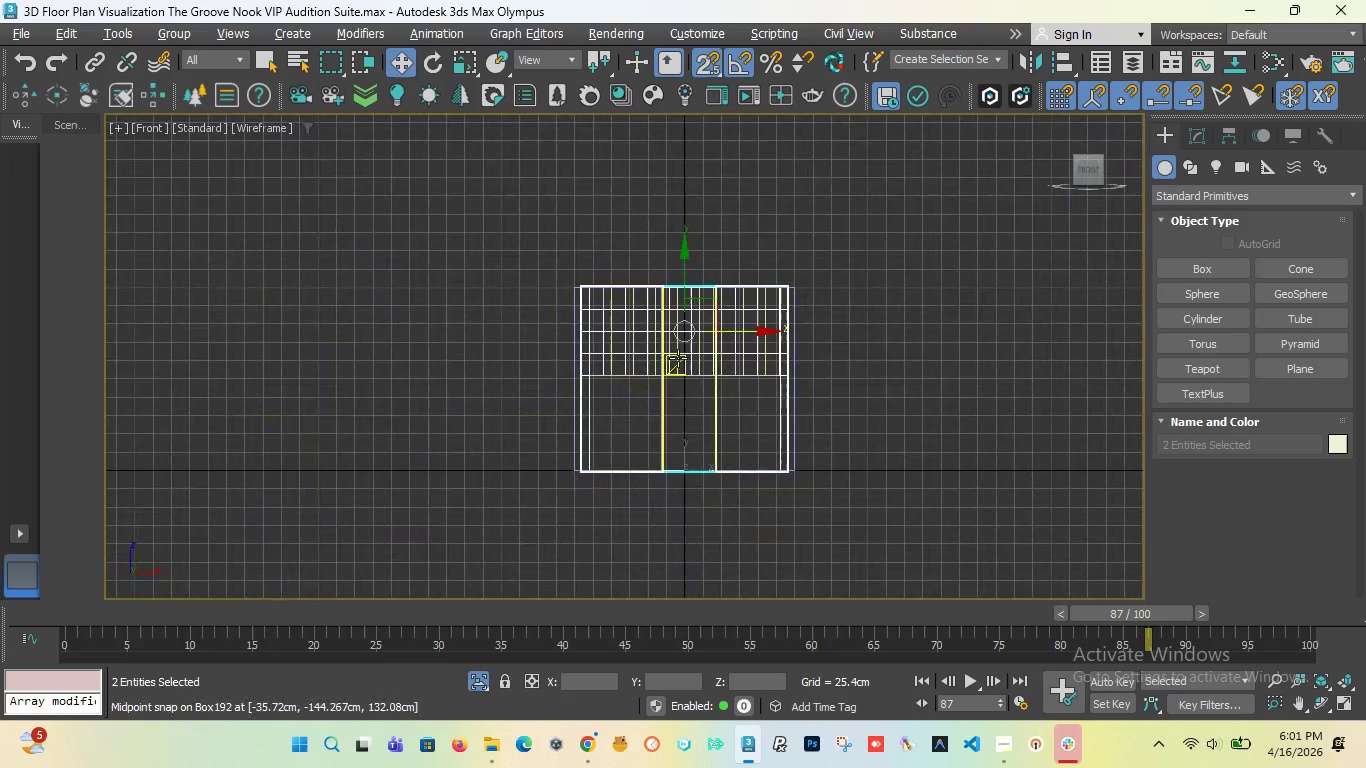 
scroll: coordinate [667, 299], scroll_direction: up, amount: 5.0
 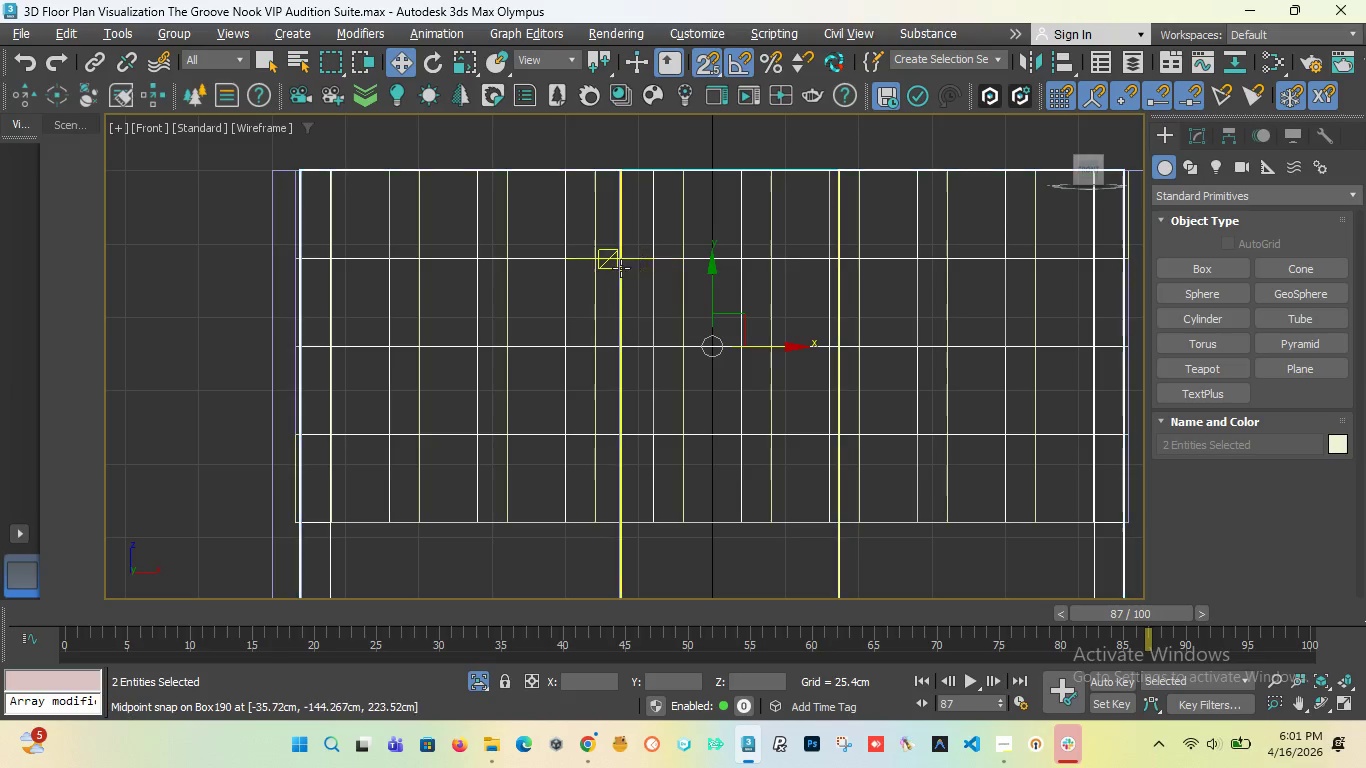 
left_click([620, 268])
 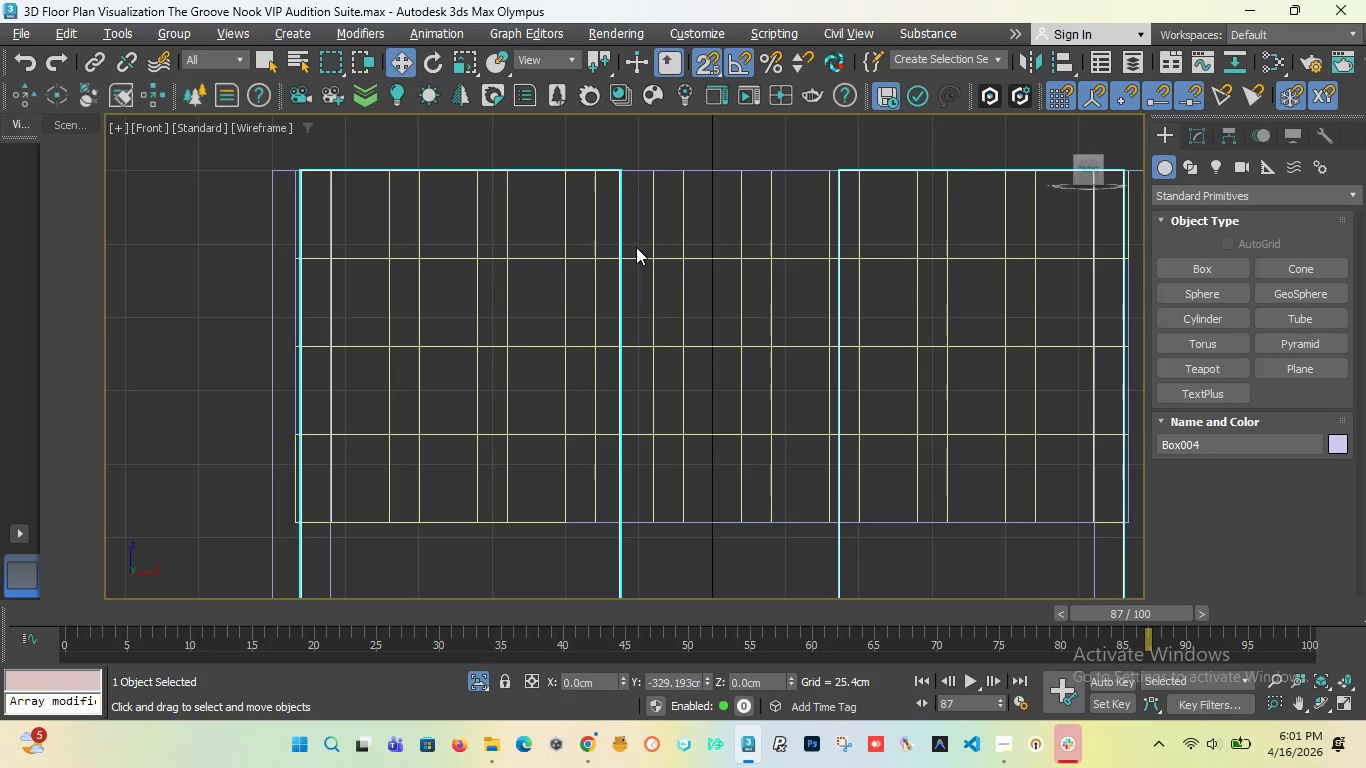 
wait(5.11)
 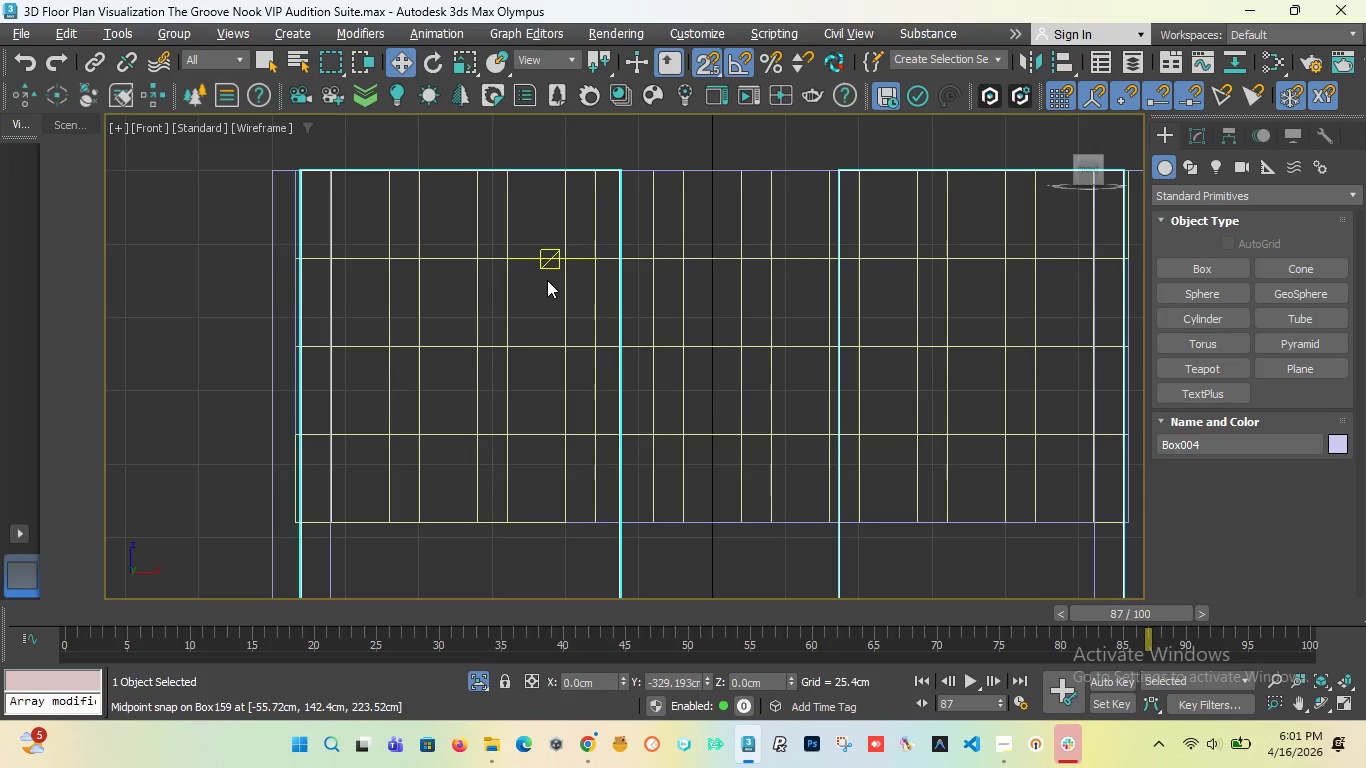 
left_click_drag(start_coordinate=[1088, 158], to_coordinate=[998, 205])
 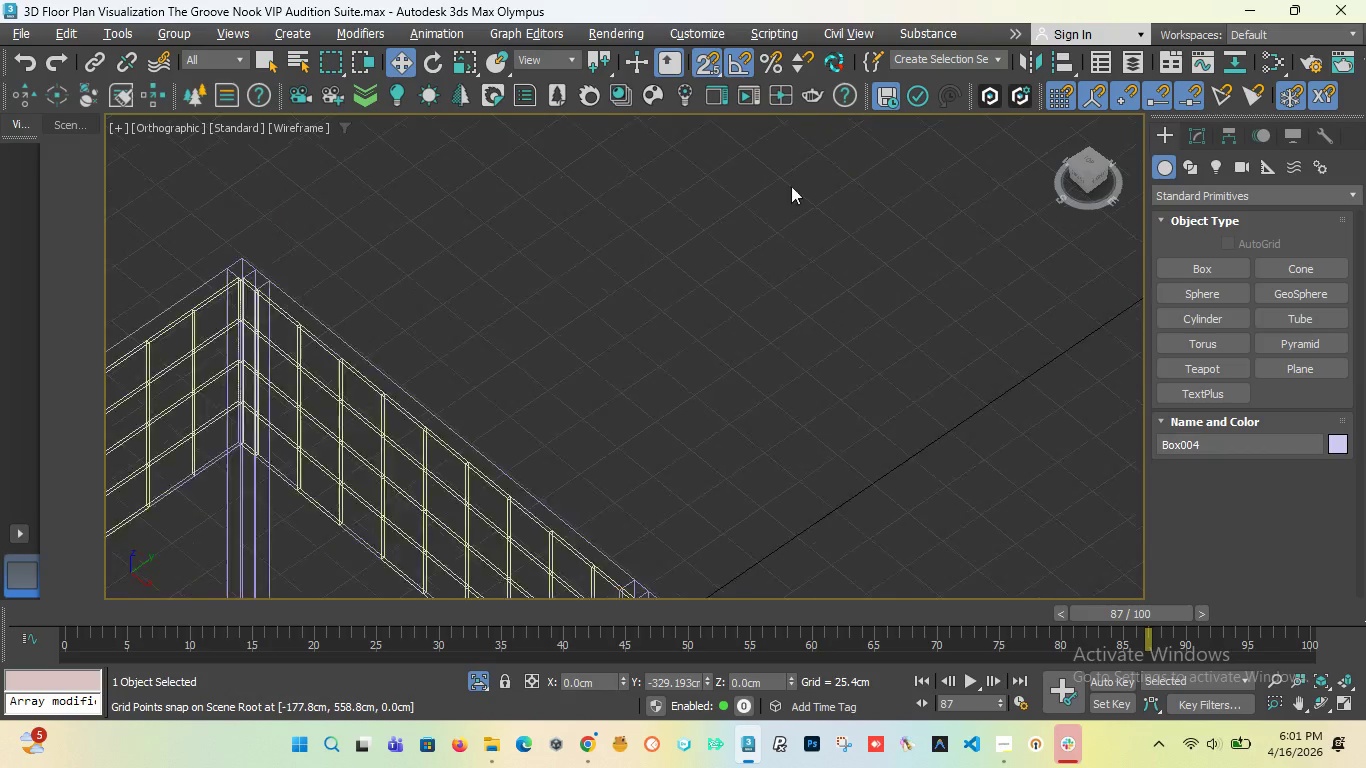 
scroll: coordinate [791, 186], scroll_direction: down, amount: 4.0
 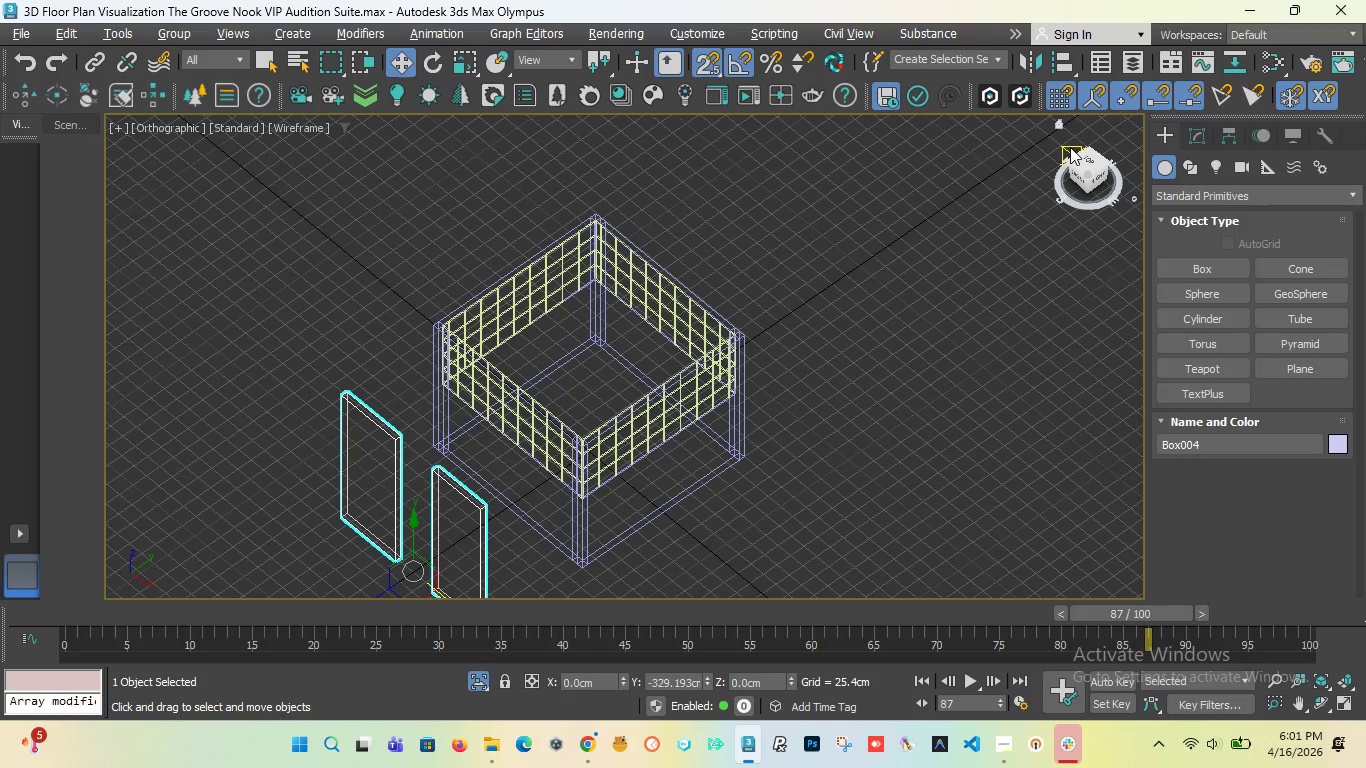 
wait(43.9)
 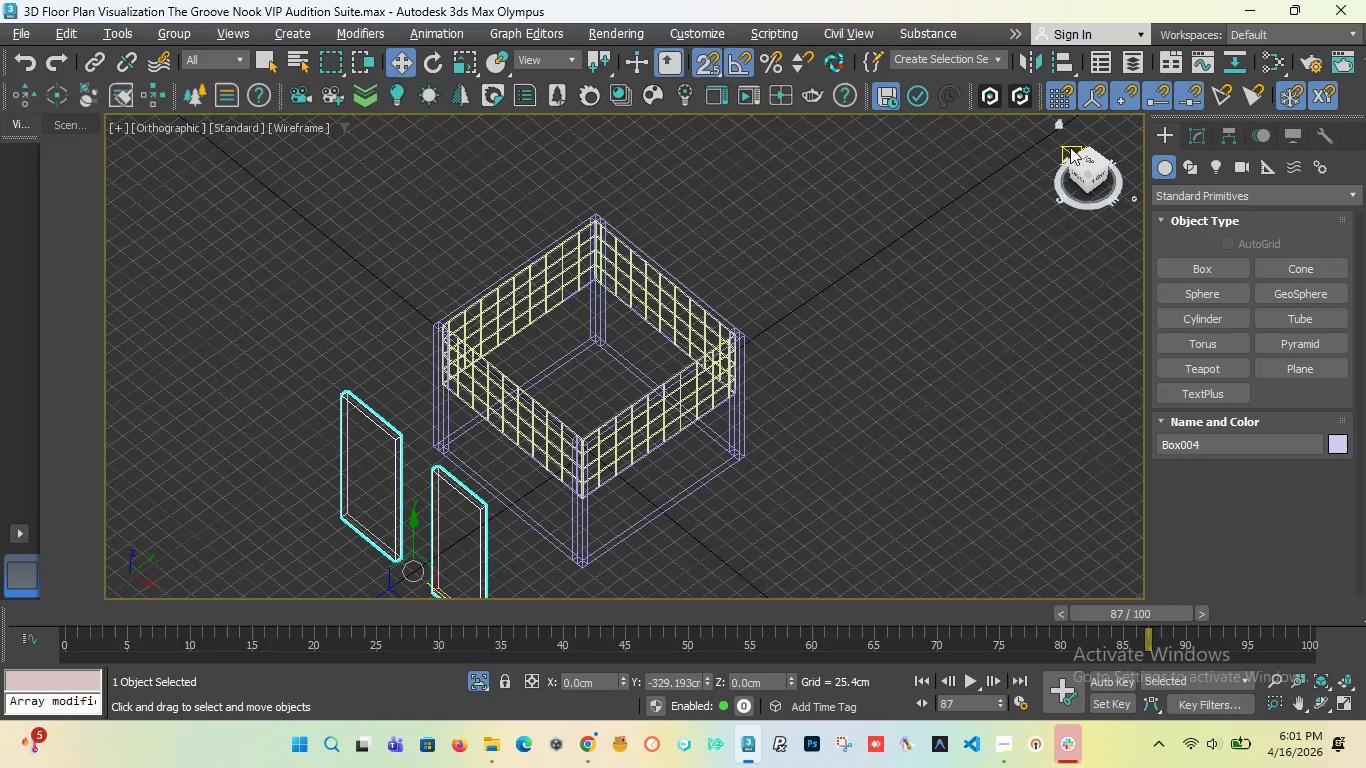 
key(Control+Z)
 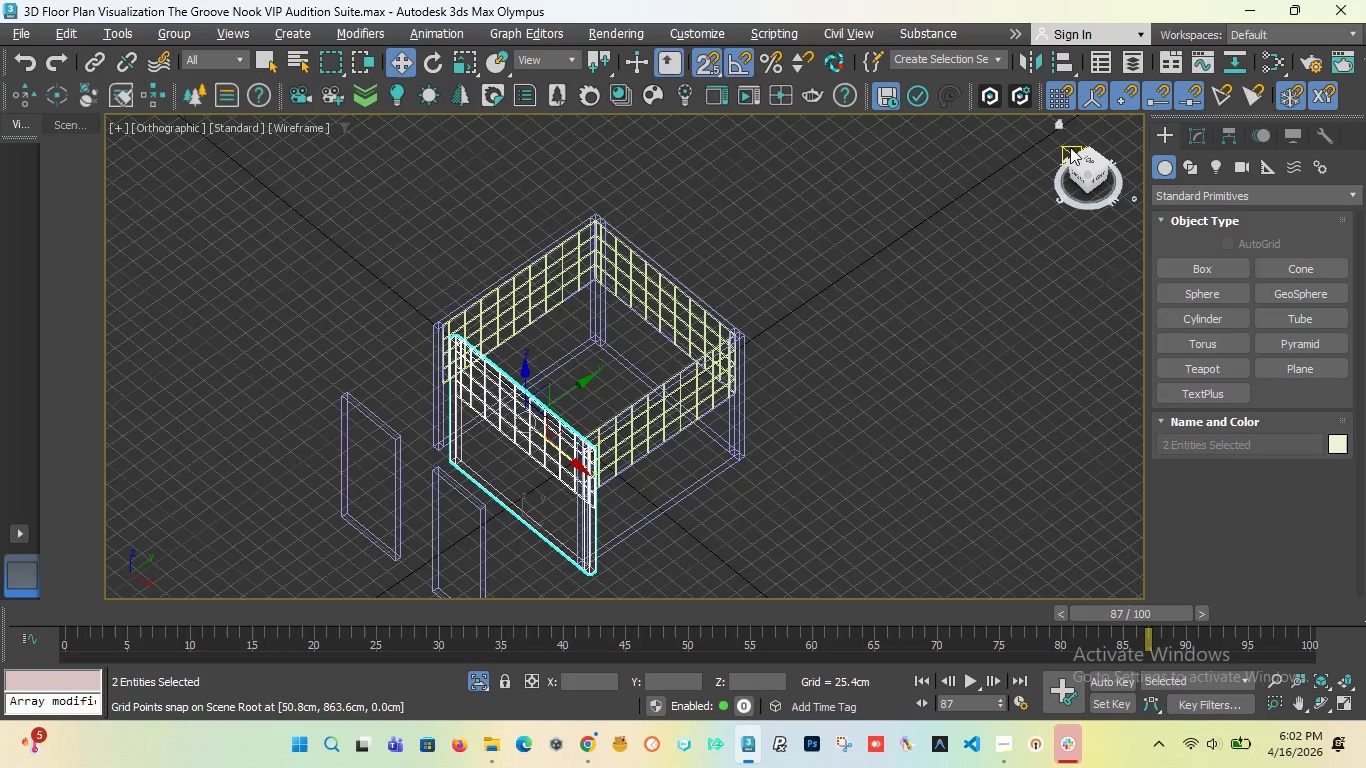 
key(Control+Z)
 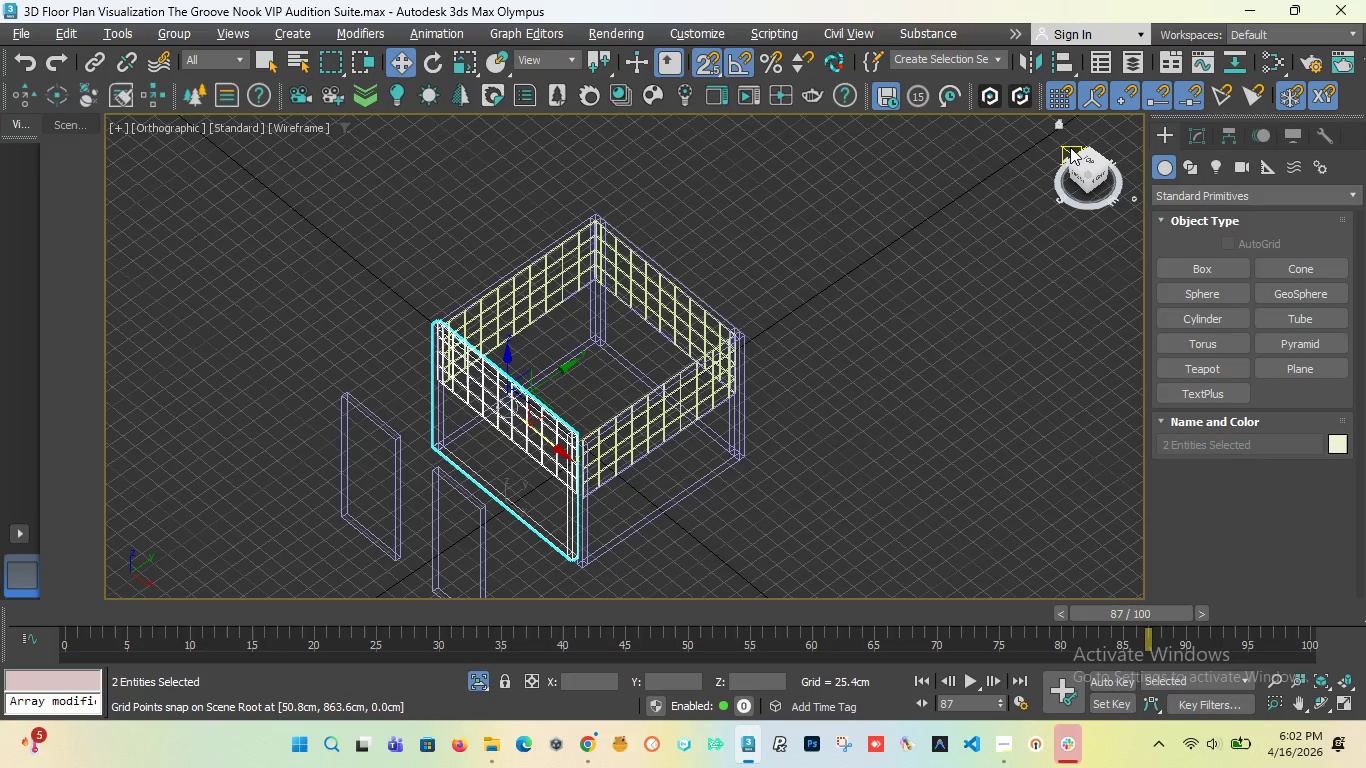 
key(Control+Z)
 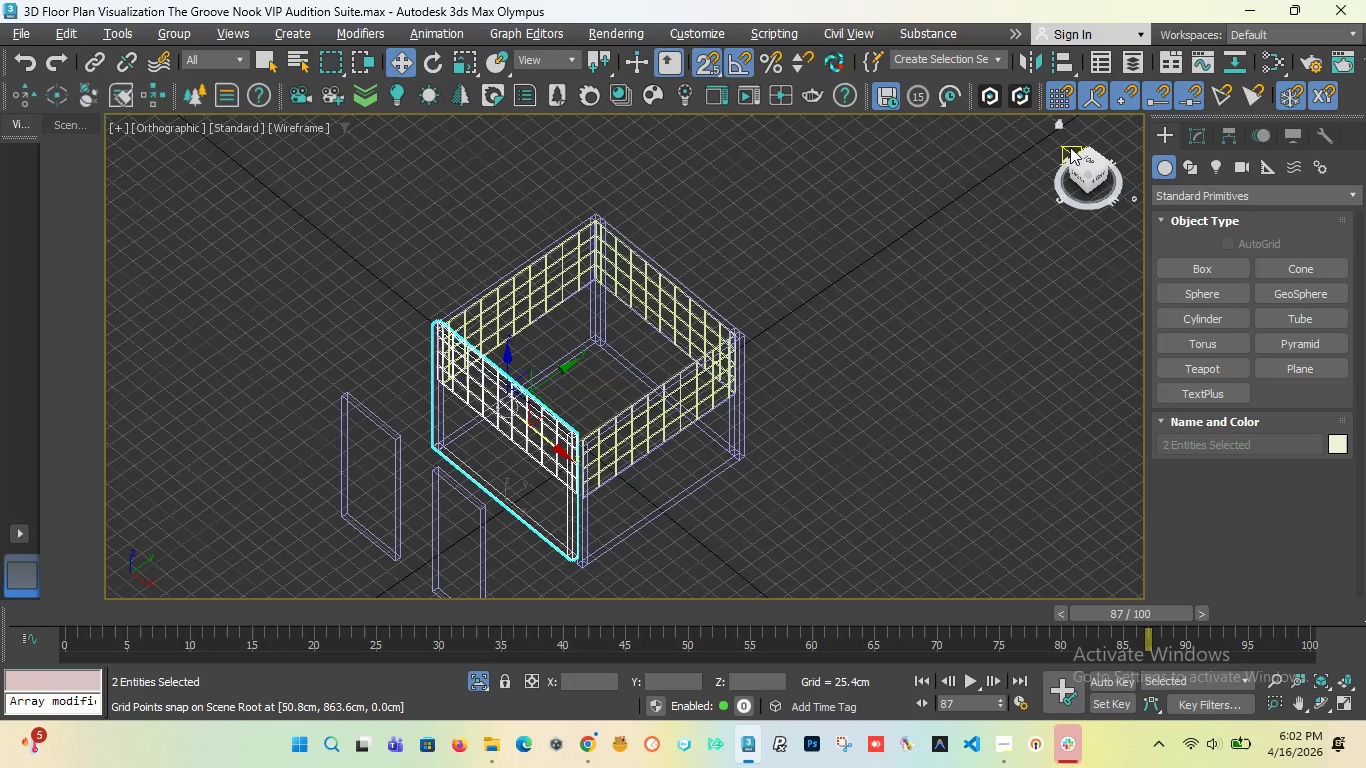 
key(Delete)
 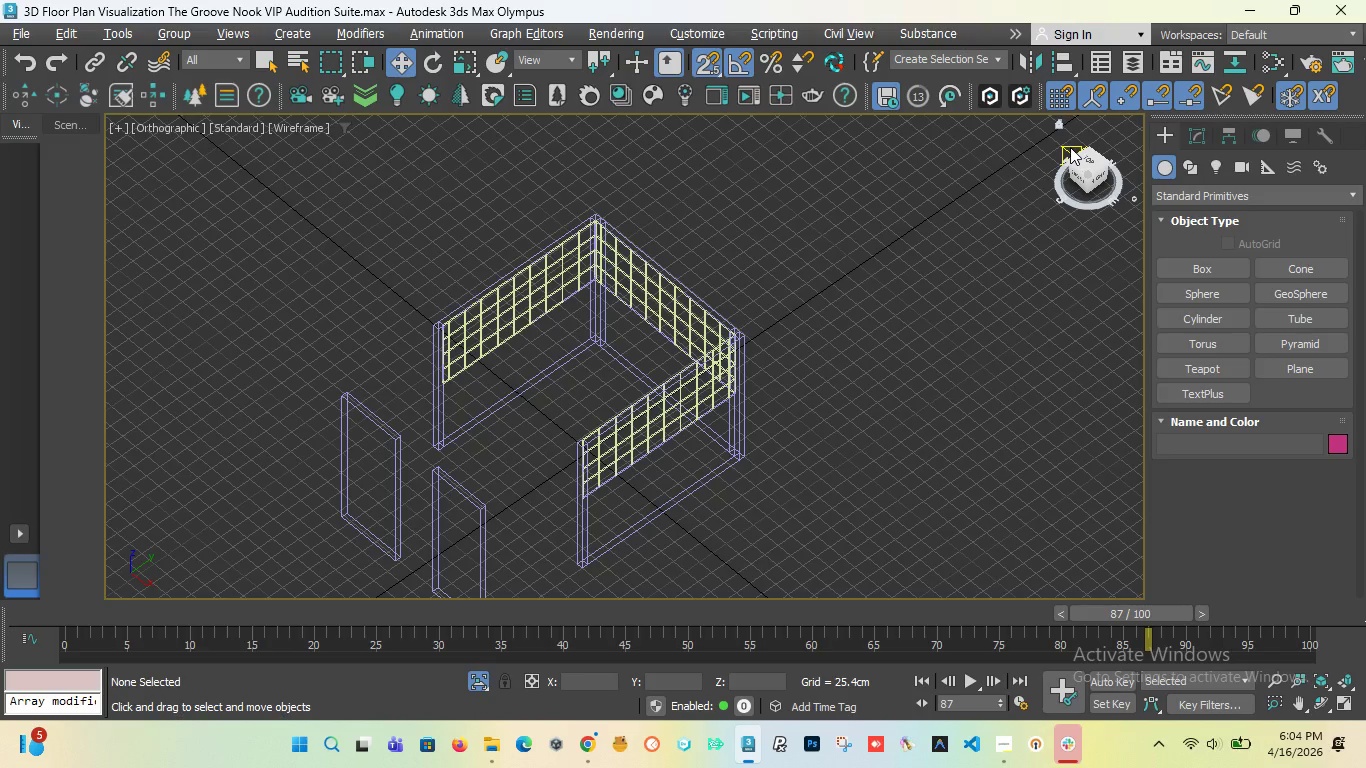 
wait(149.12)
 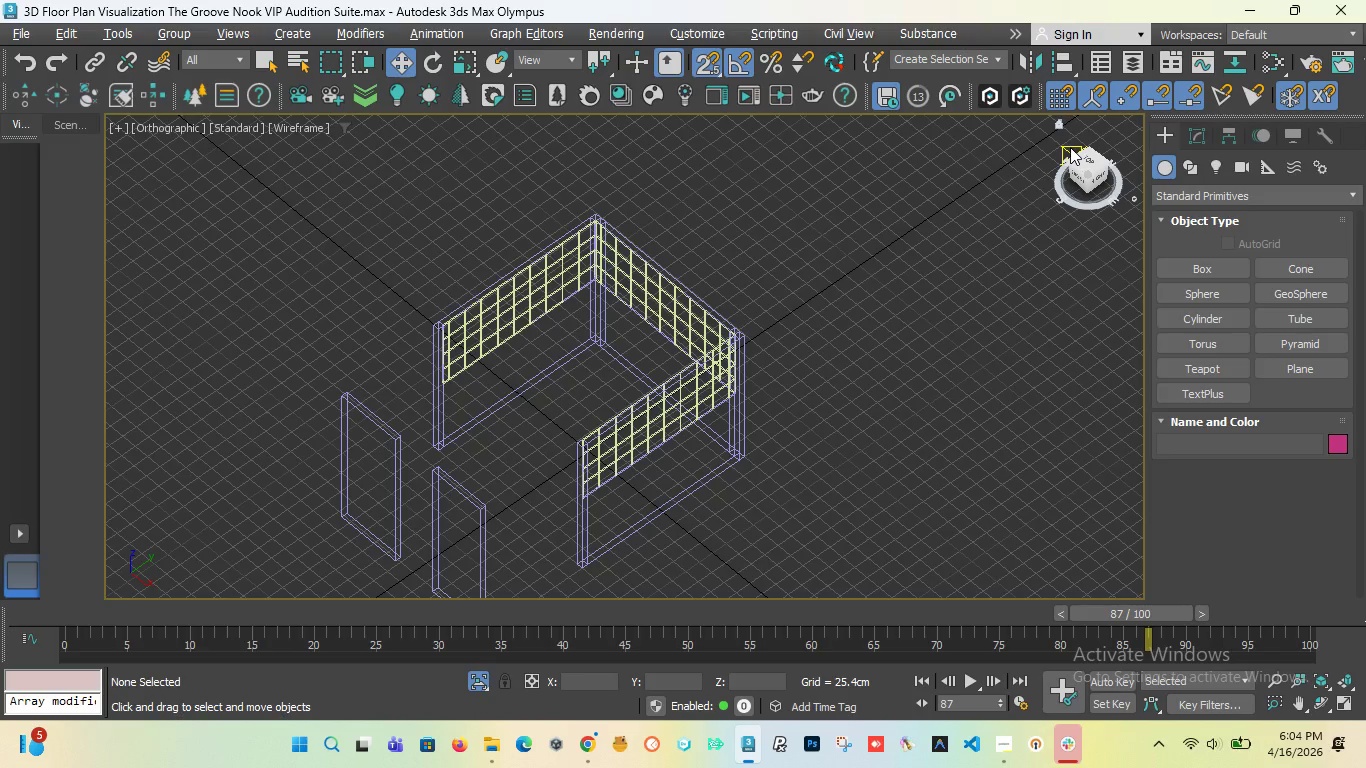 
left_click([462, 502])
 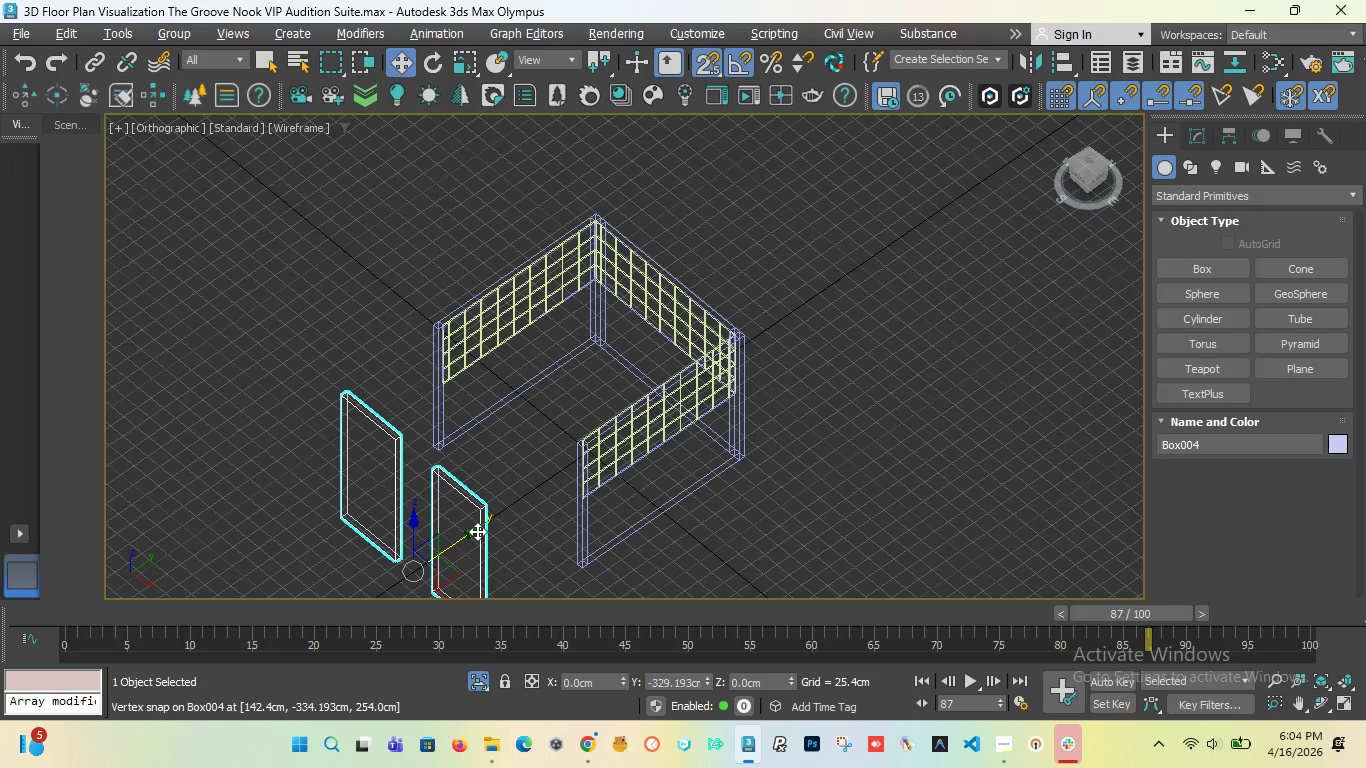 
key(Control+Z)
 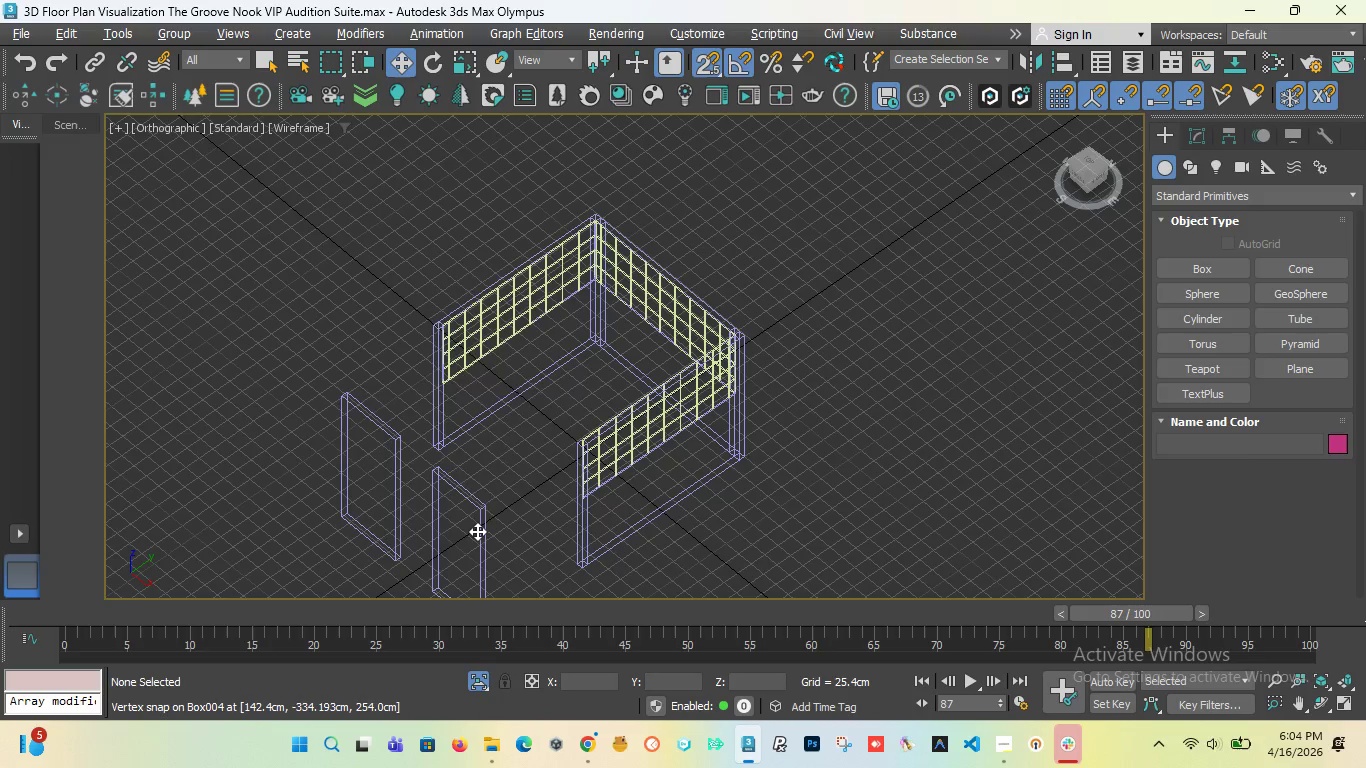 
key(Control+Z)
 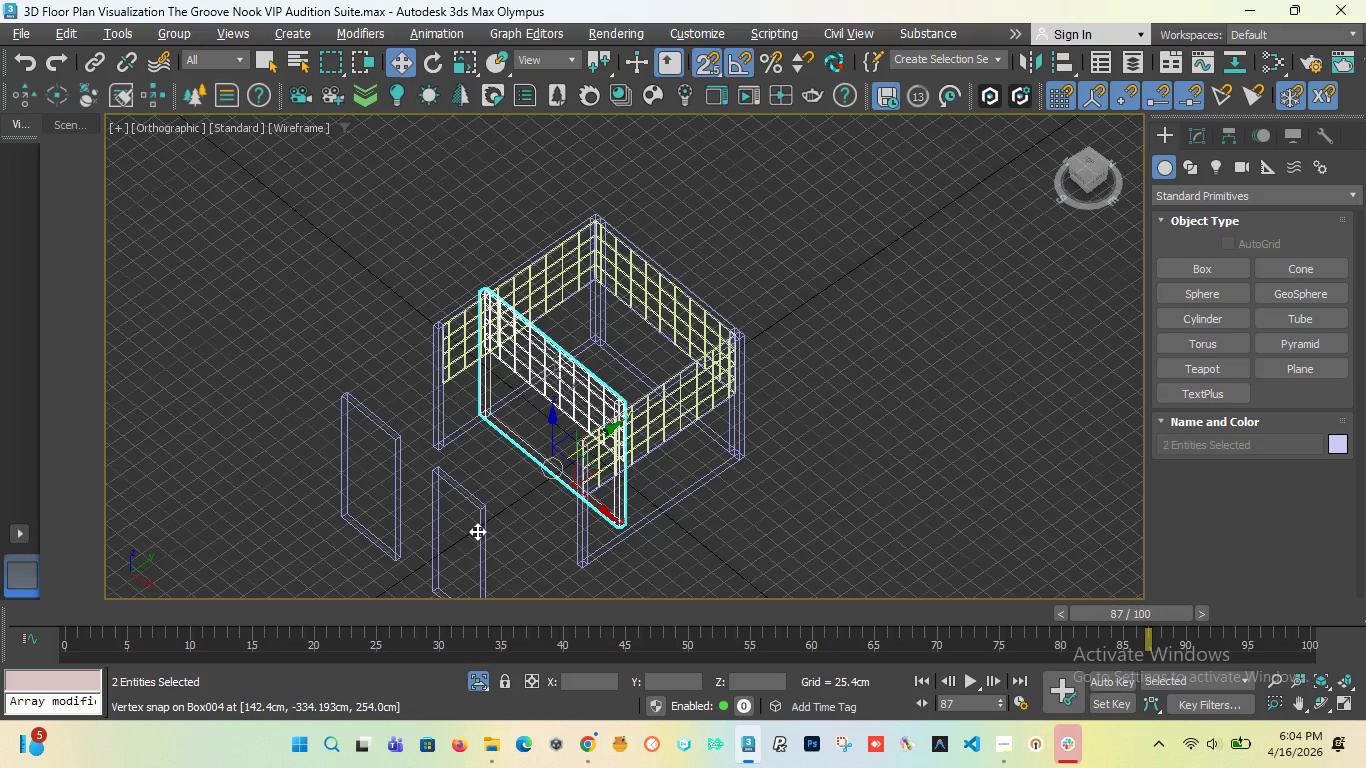 
key(Control+Z)
 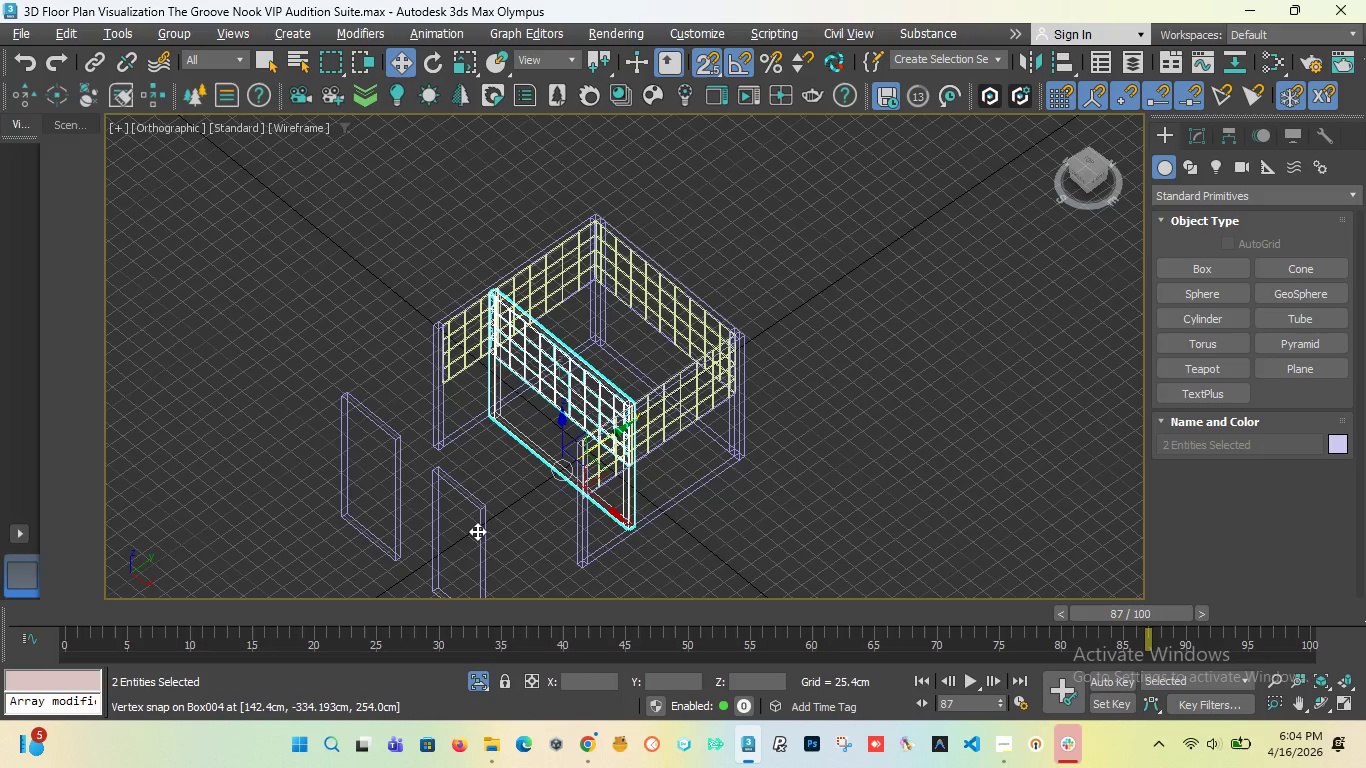 
key(Control+Z)
 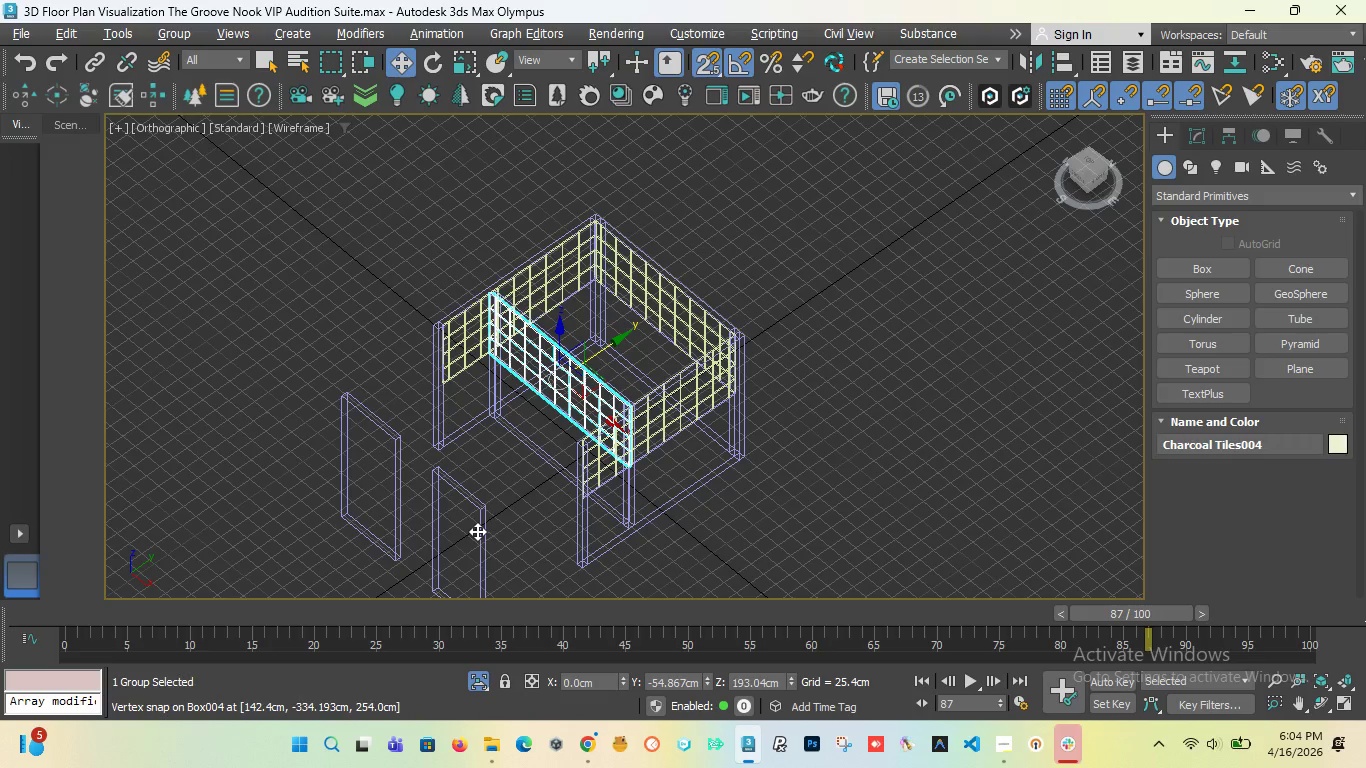 
key(Control+Z)
 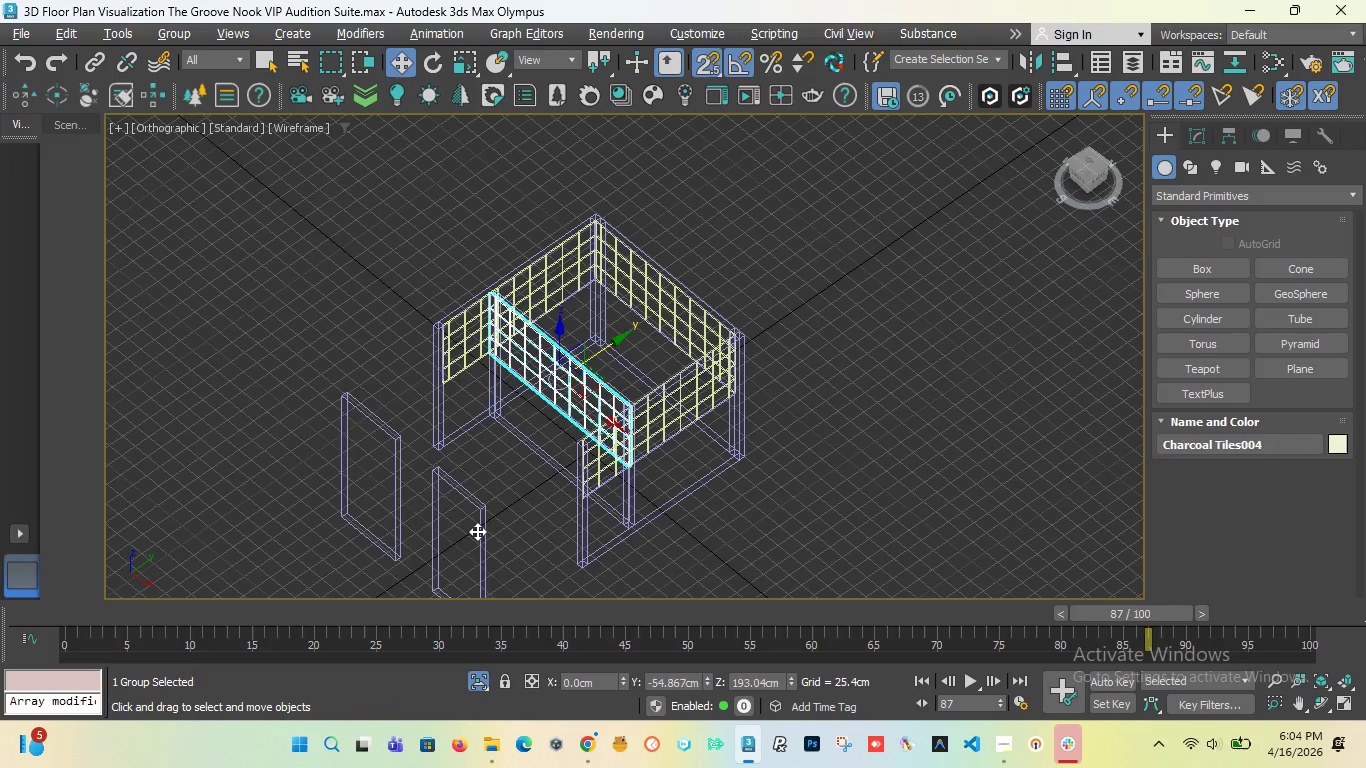 
key(Control+Z)
 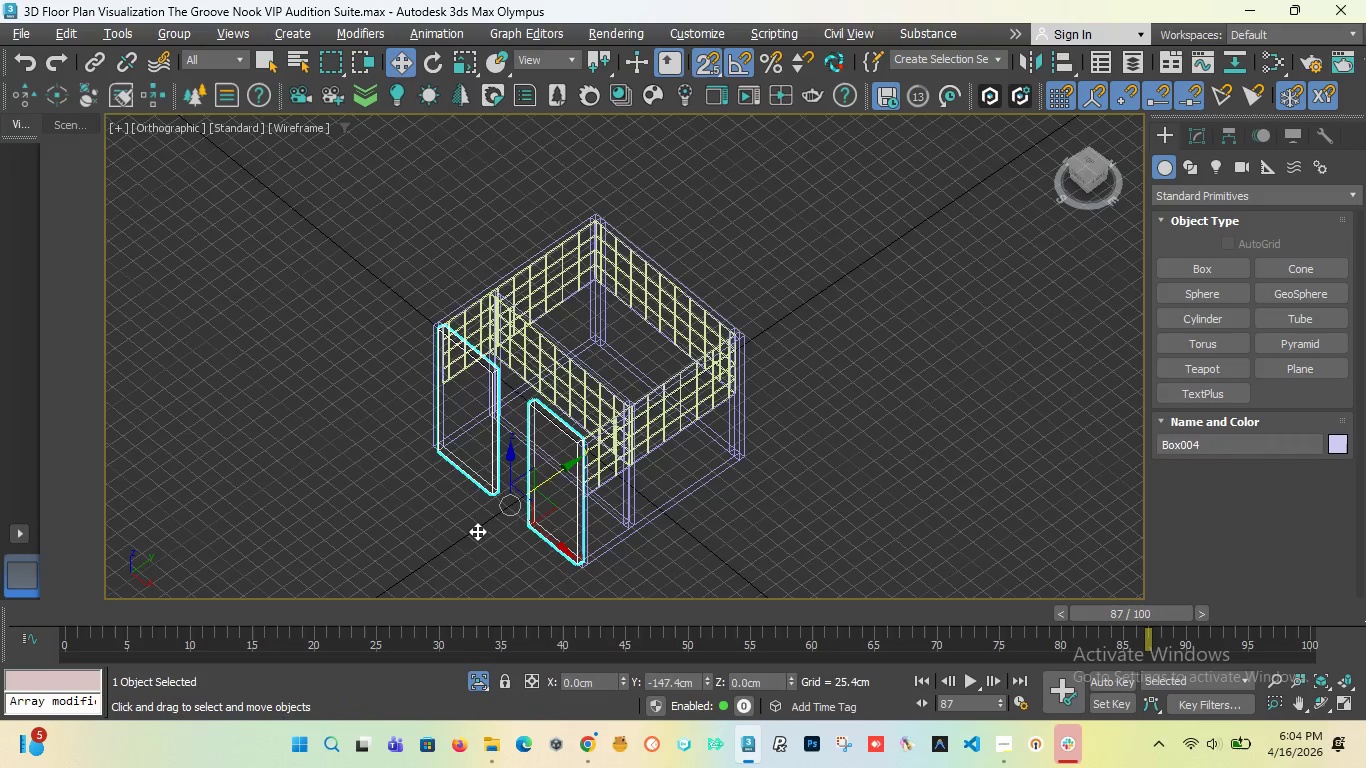 
key(Control+Z)
 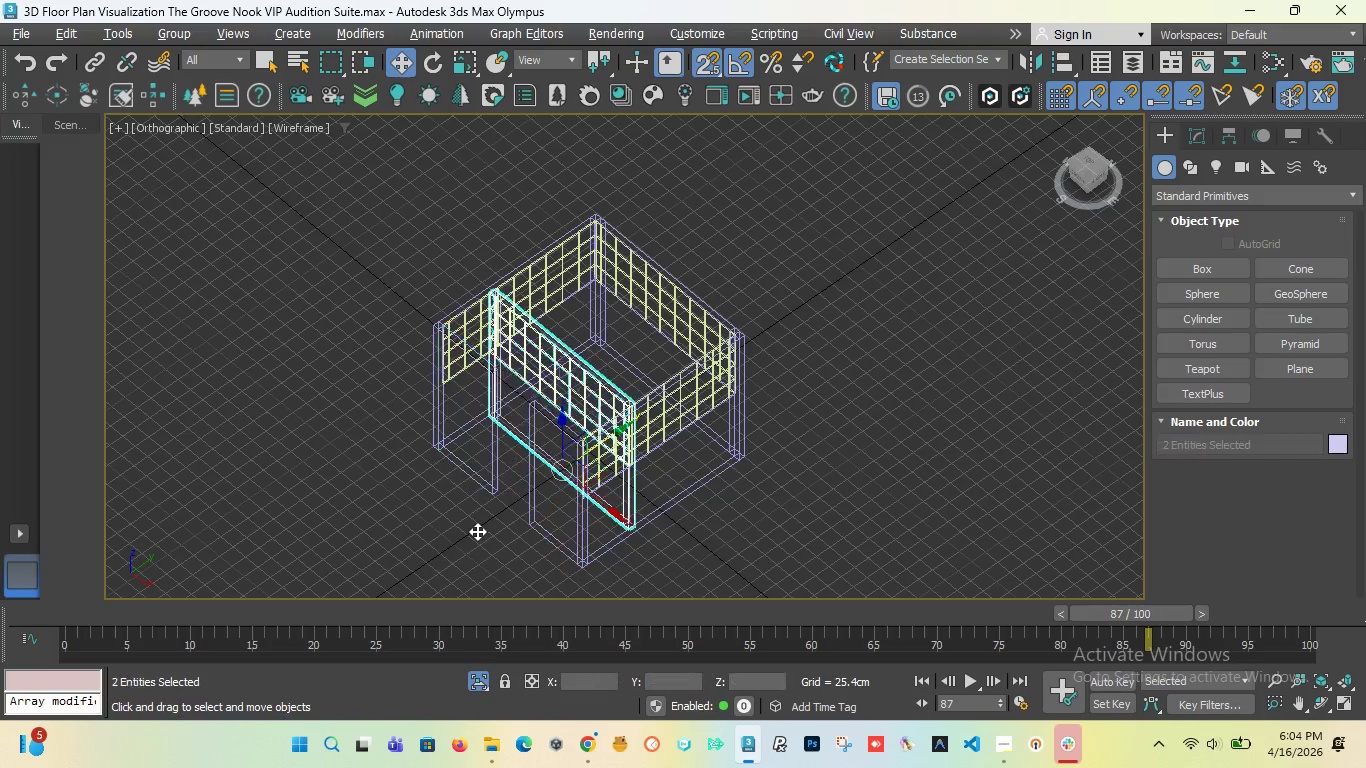 
key(Control+Z)
 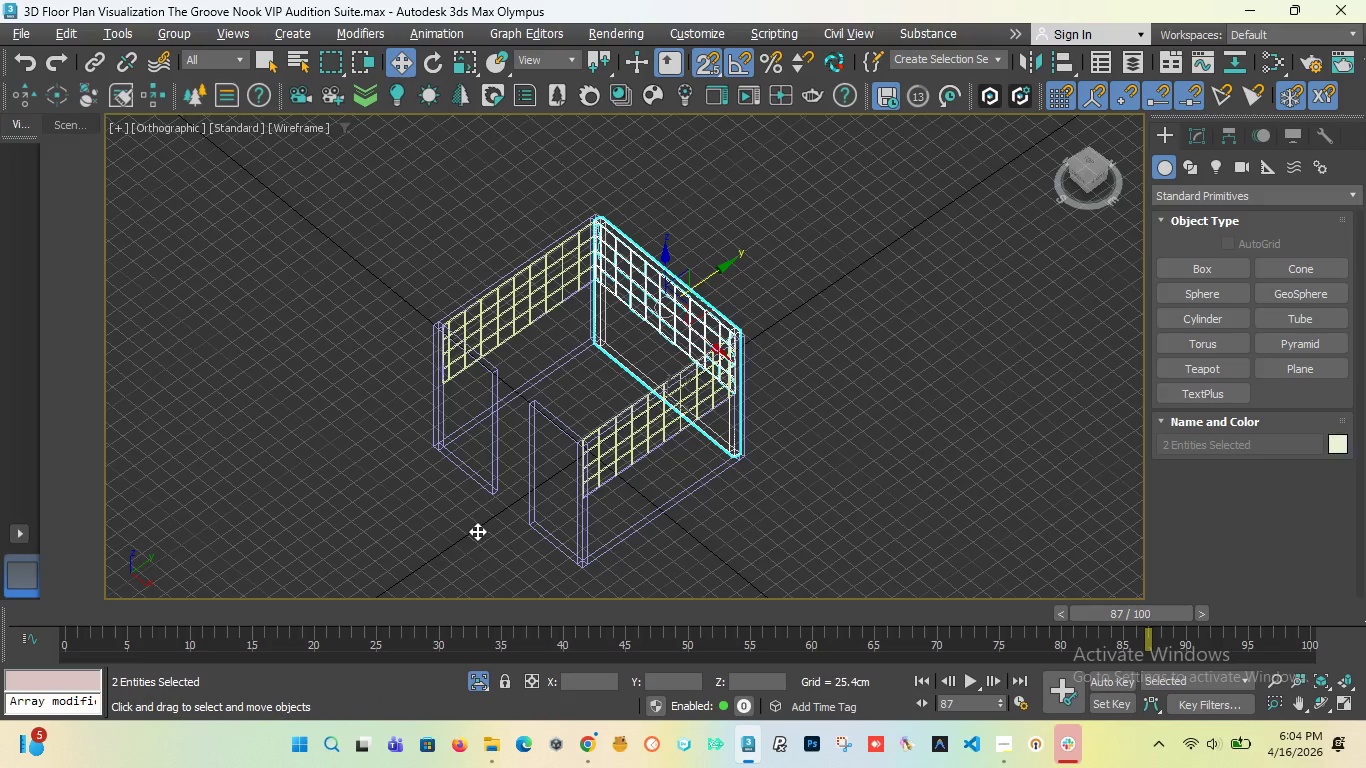 
key(Control+Z)
 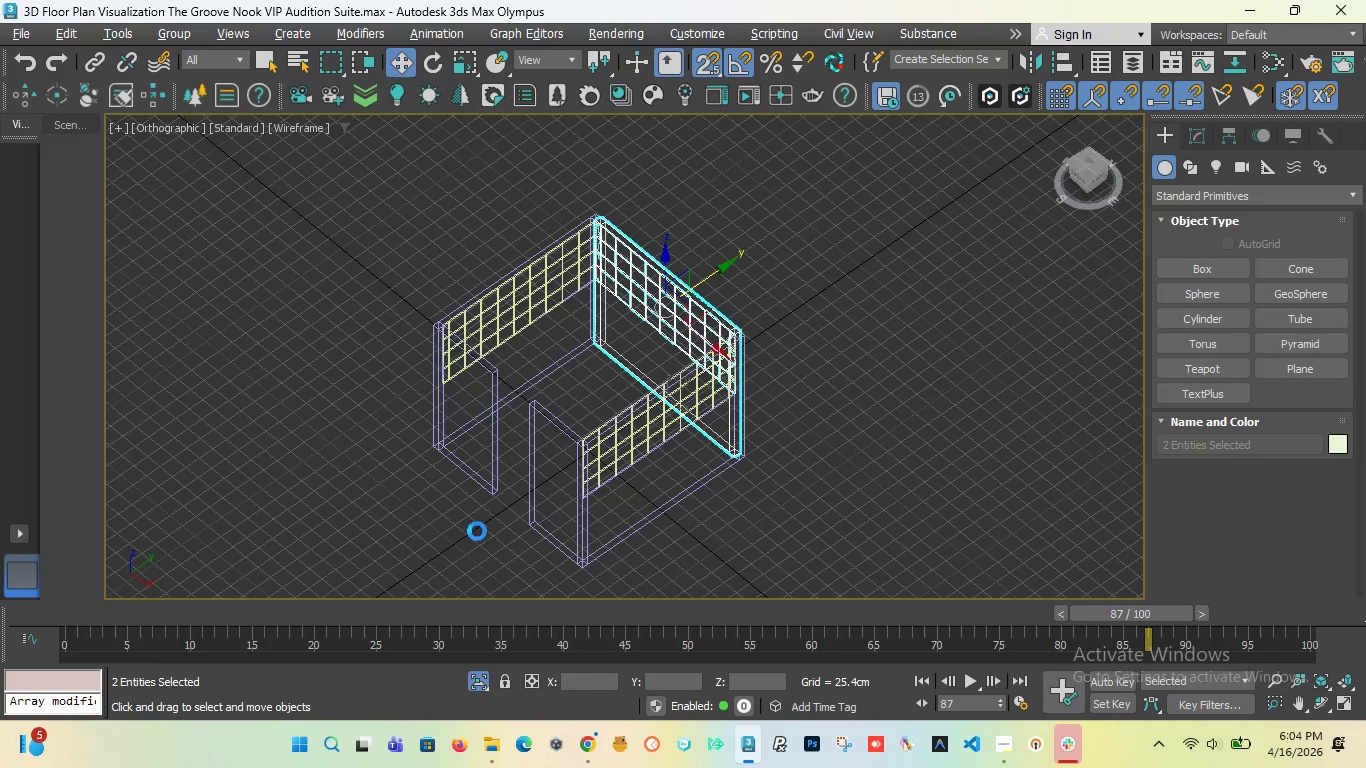 
key(Control+Z)
 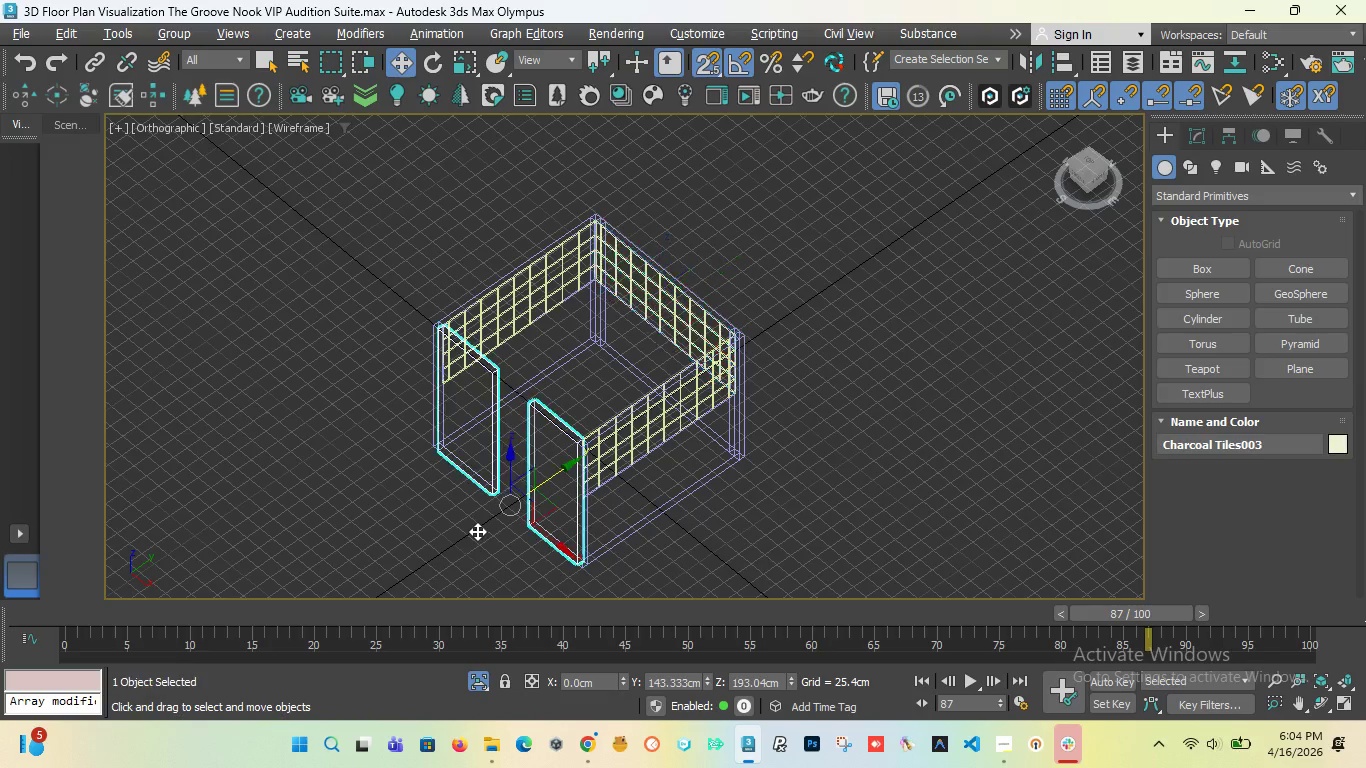 
key(Control+Z)
 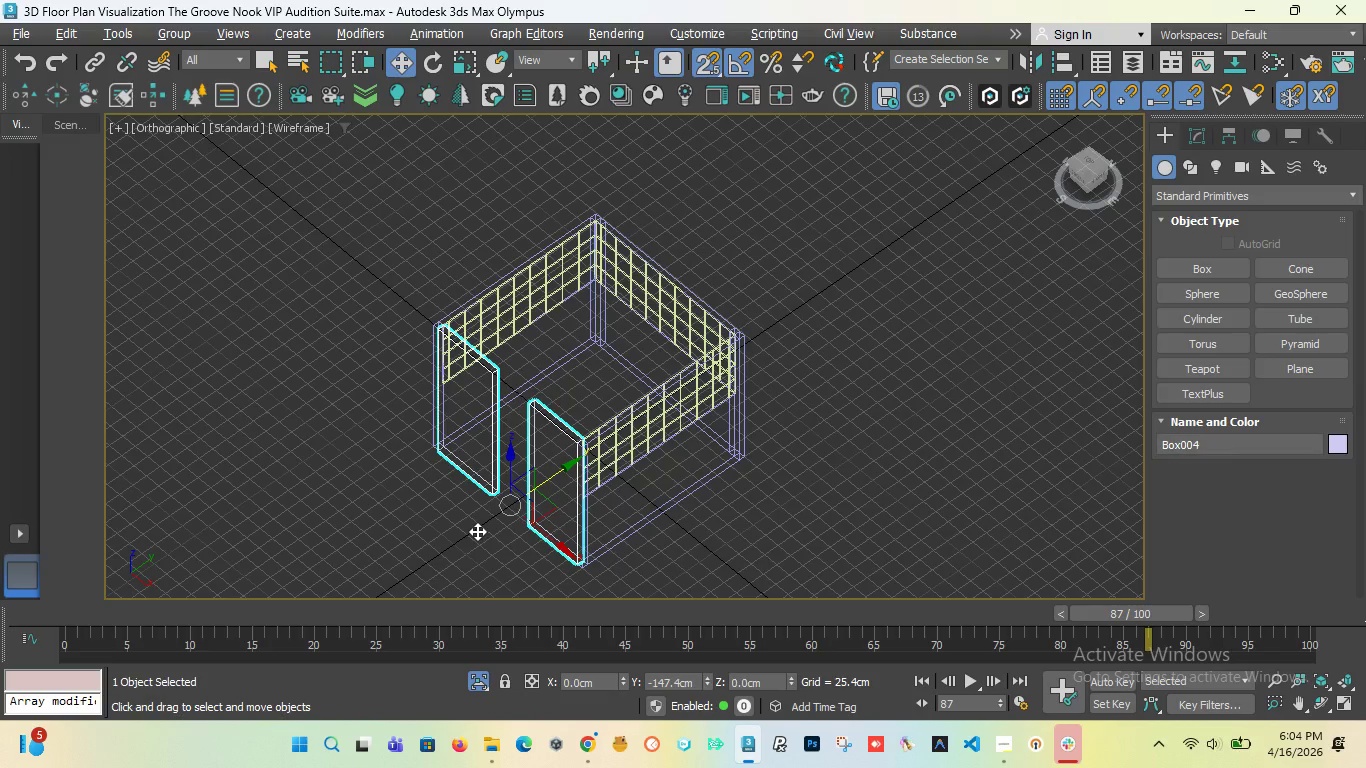 
key(Control+Z)
 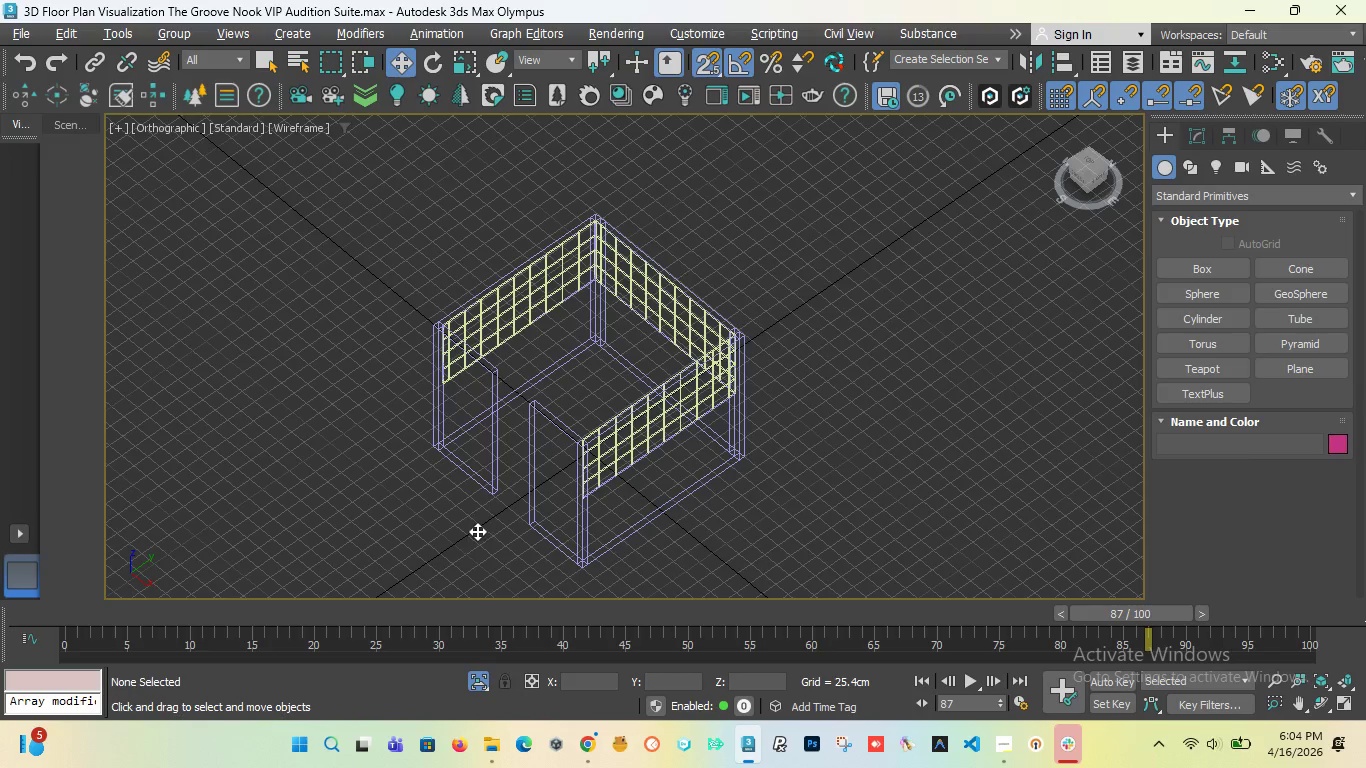 
key(Control+Z)
 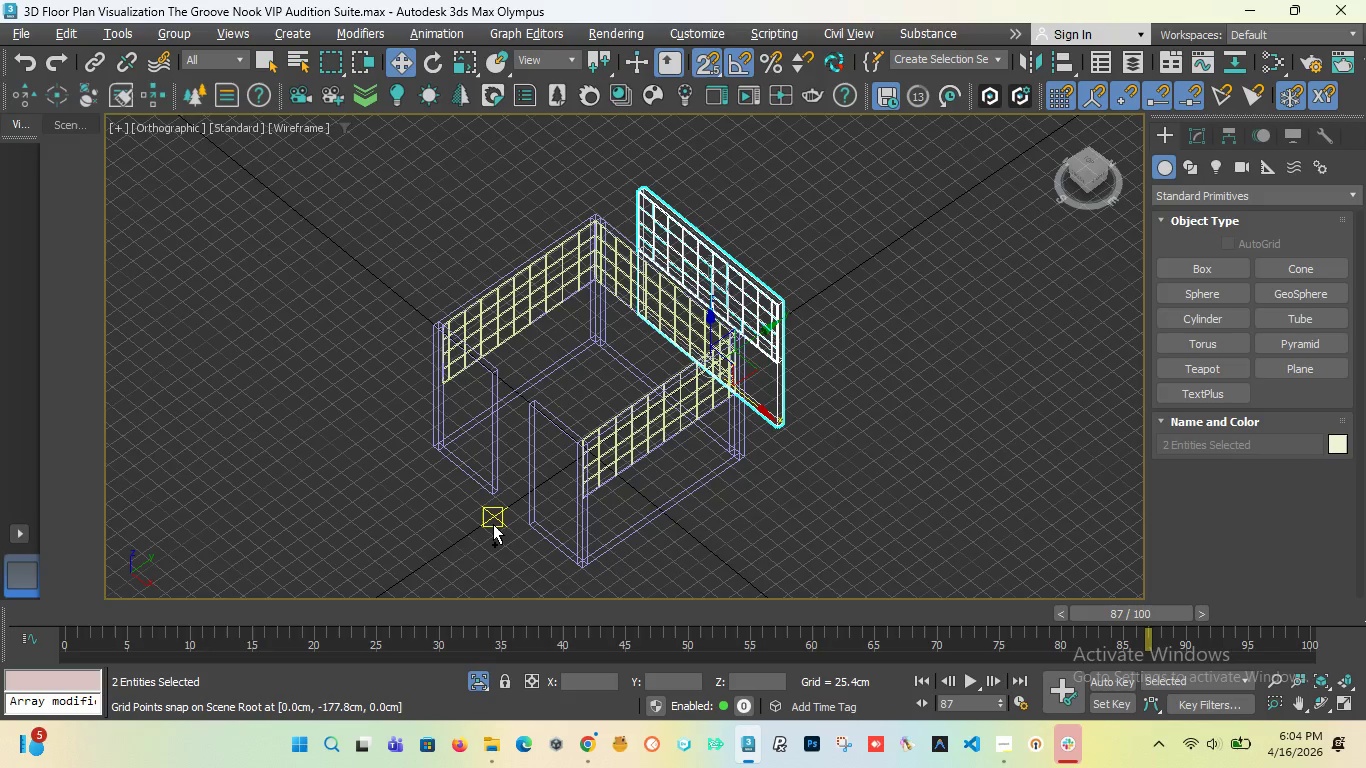 
key(Control+Shift+Z)
 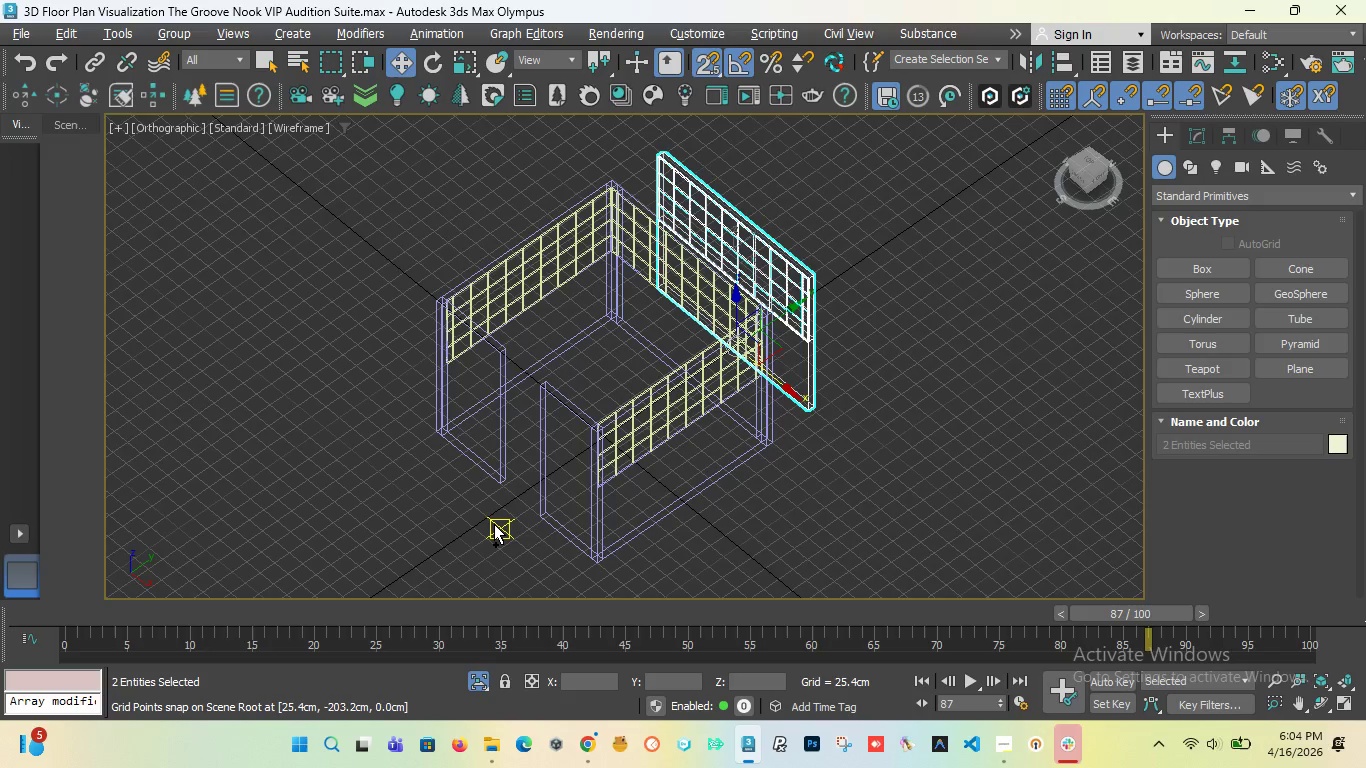 
key(Control+Shift+Z)
 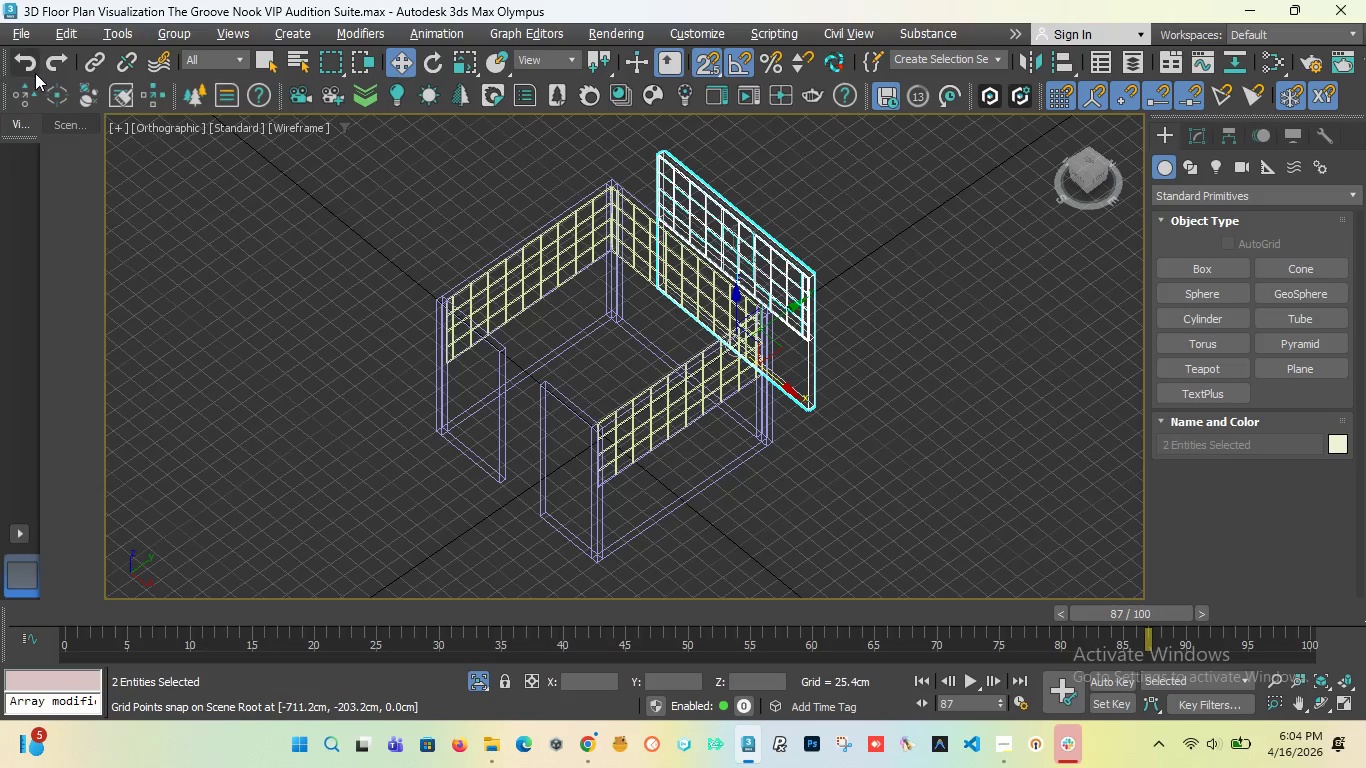 
left_click([50, 69])
 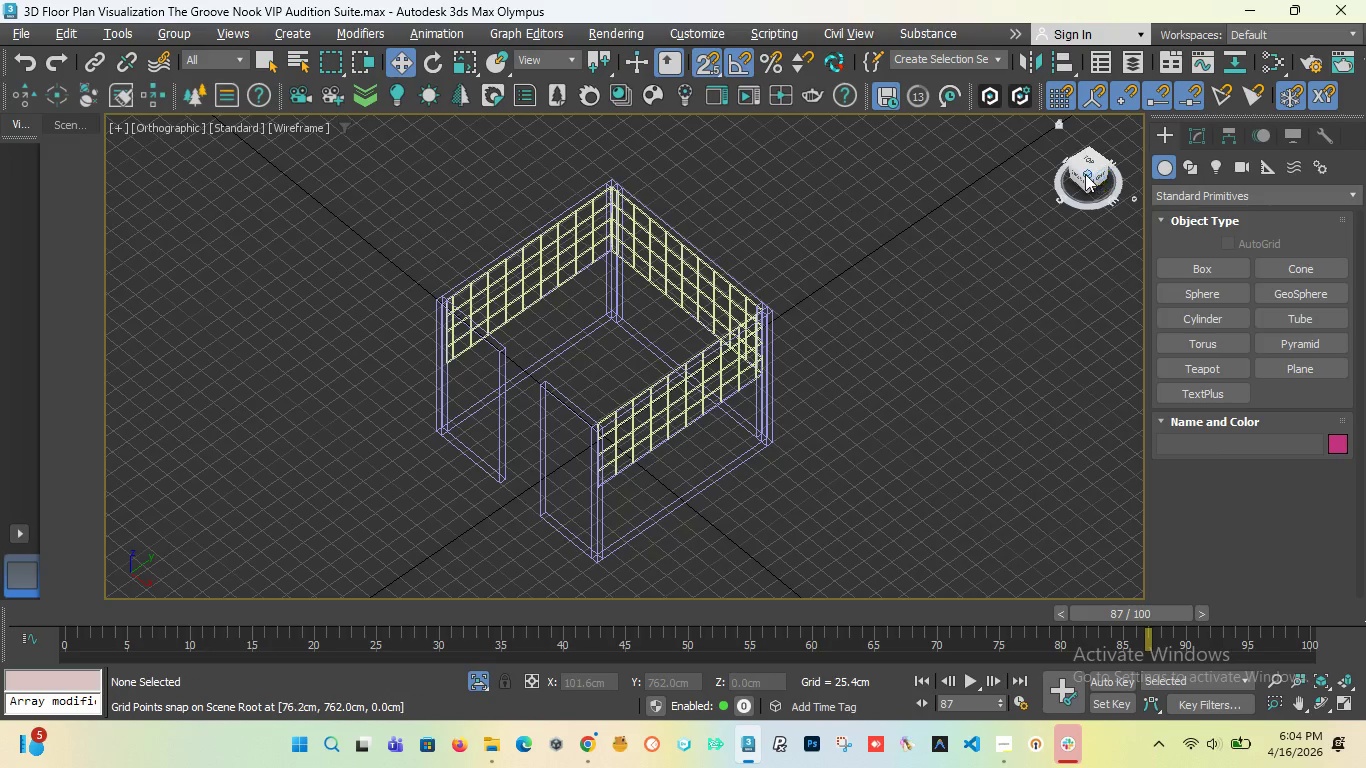 
left_click_drag(start_coordinate=[1085, 174], to_coordinate=[1129, 211])
 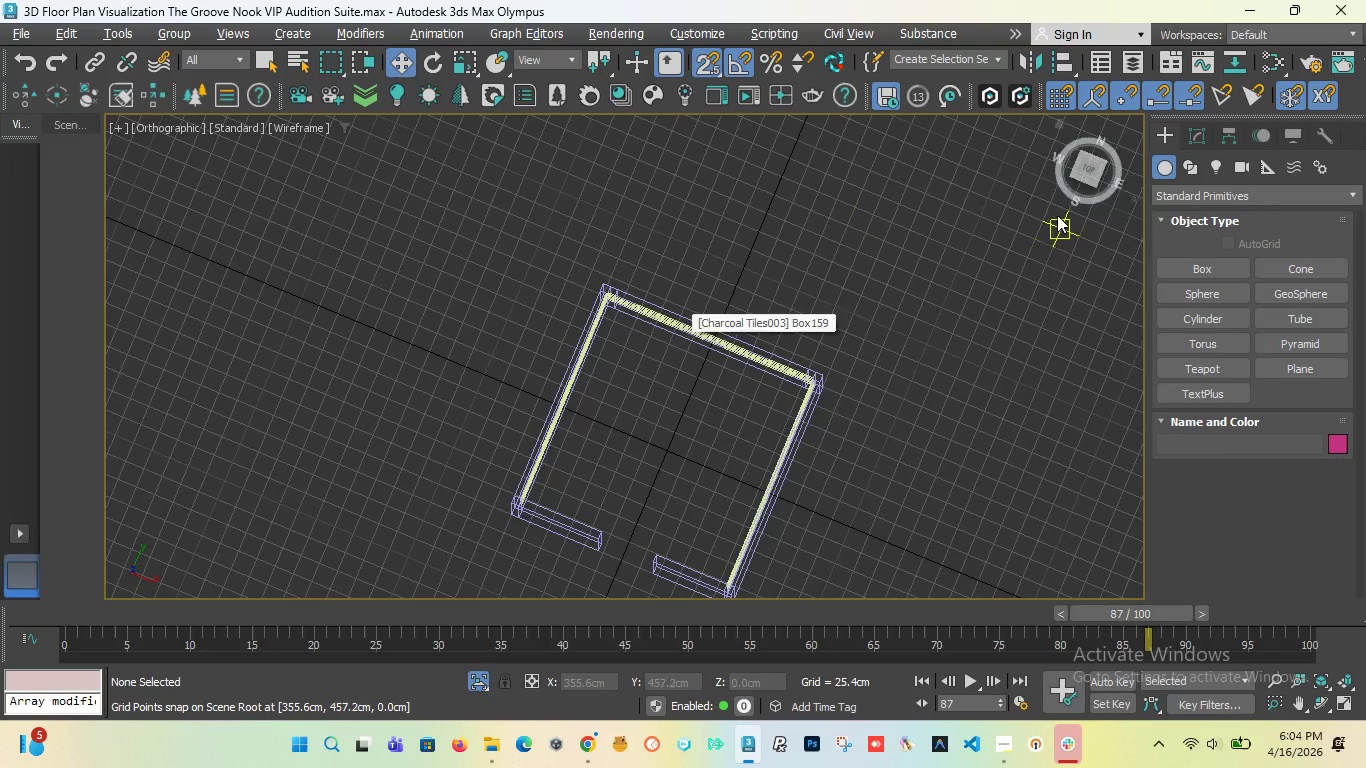 
left_click_drag(start_coordinate=[1086, 176], to_coordinate=[812, 160])
 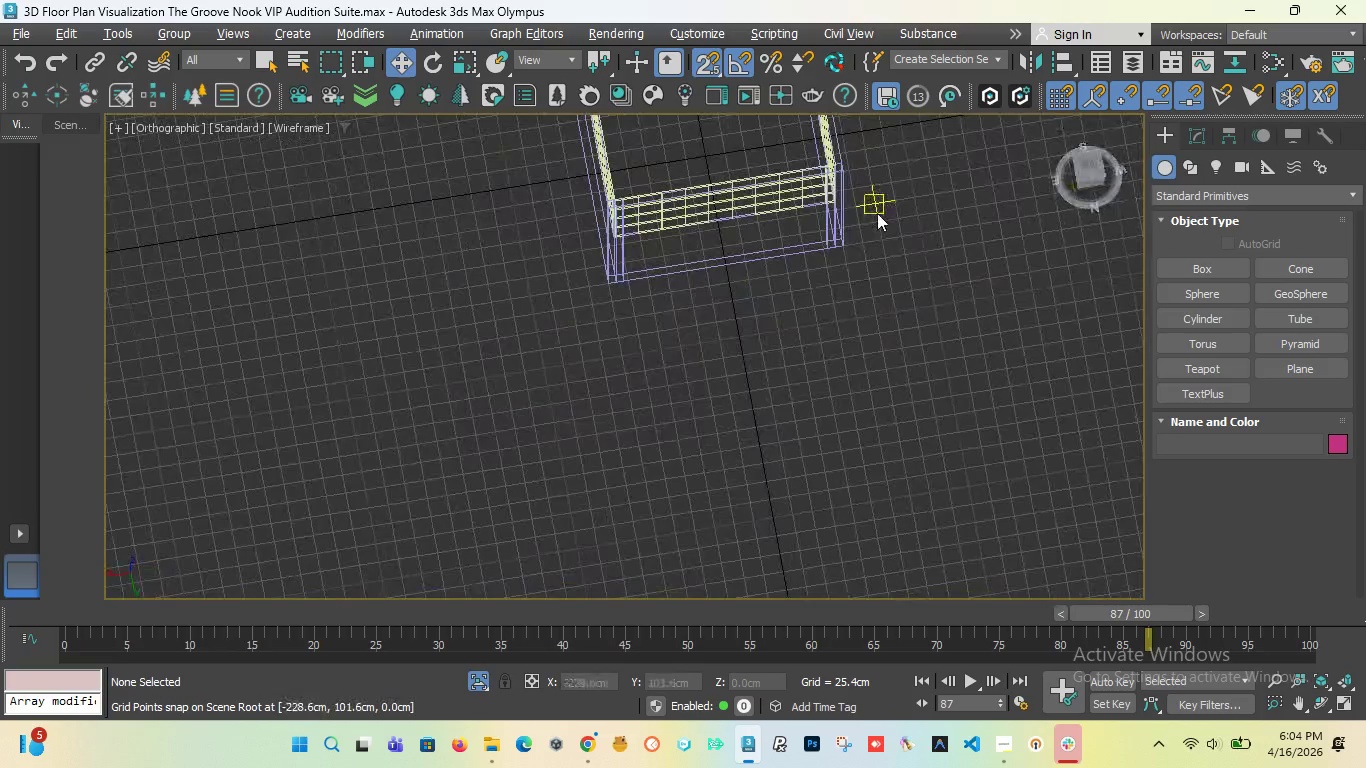 
scroll: coordinate [837, 238], scroll_direction: down, amount: 4.0
 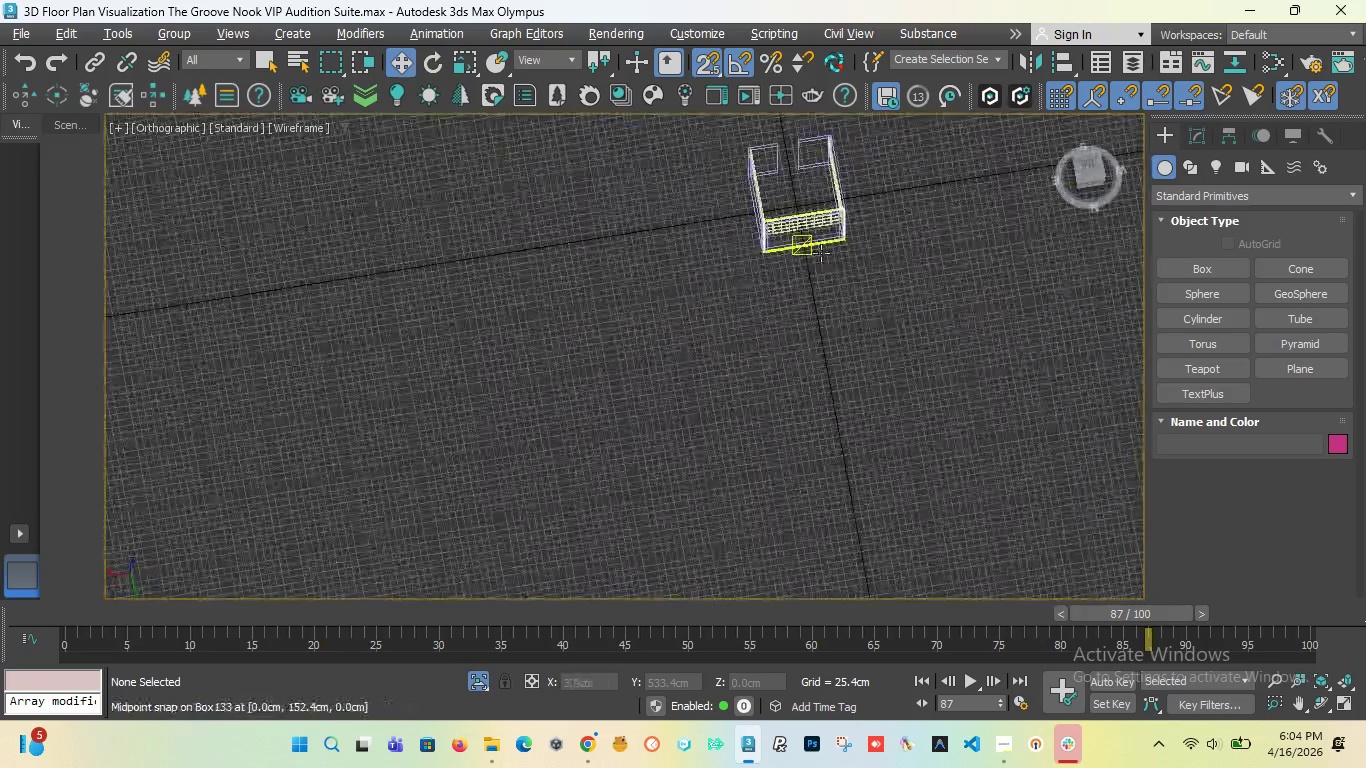 
scroll: coordinate [821, 253], scroll_direction: up, amount: 3.0
 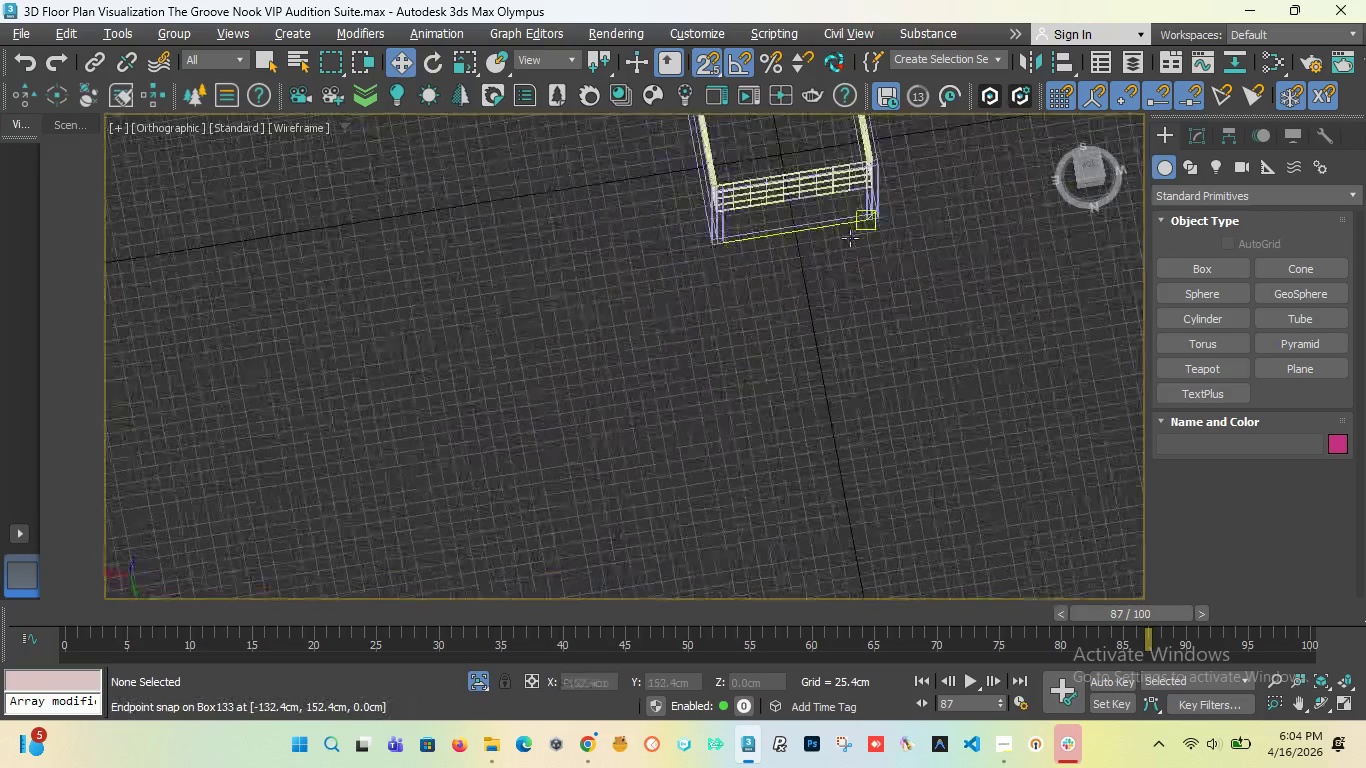 
scroll: coordinate [850, 238], scroll_direction: down, amount: 3.0
 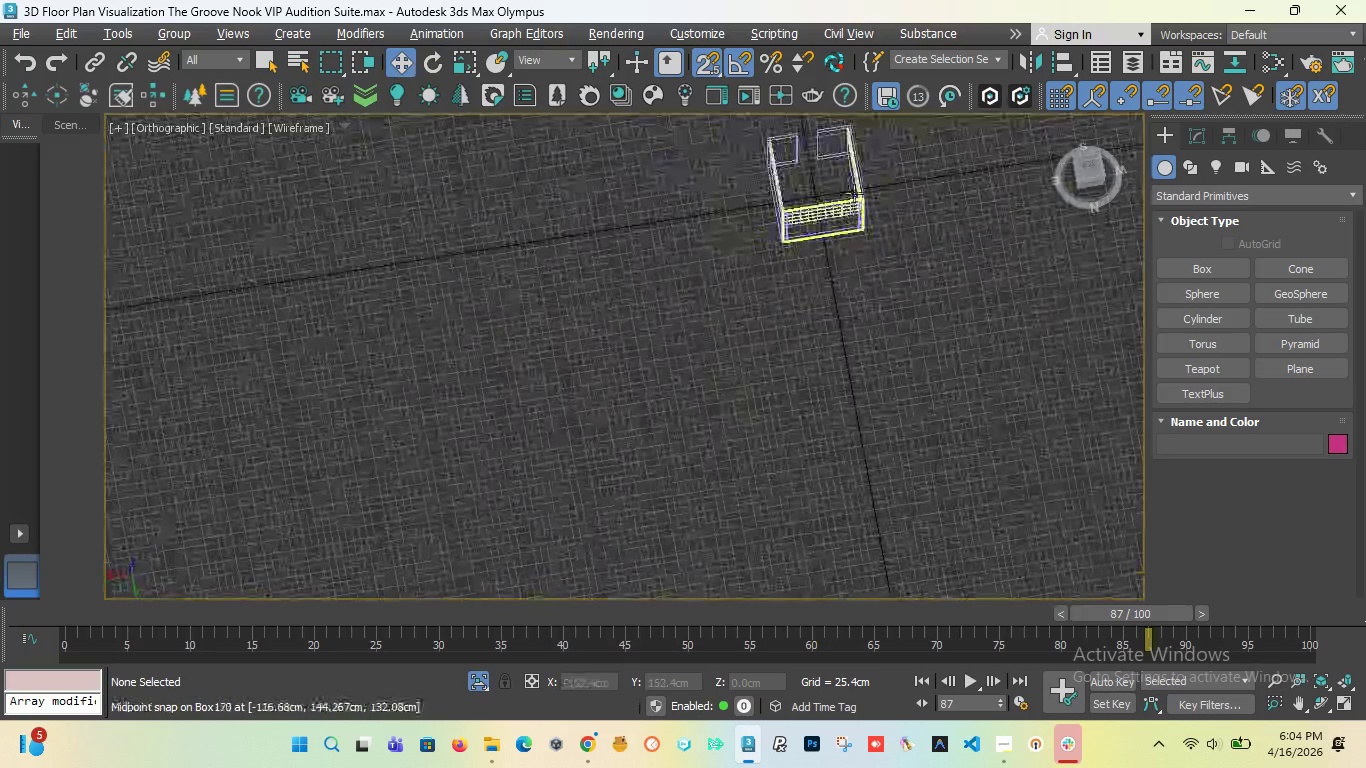 
scroll: coordinate [853, 161], scroll_direction: up, amount: 4.0
 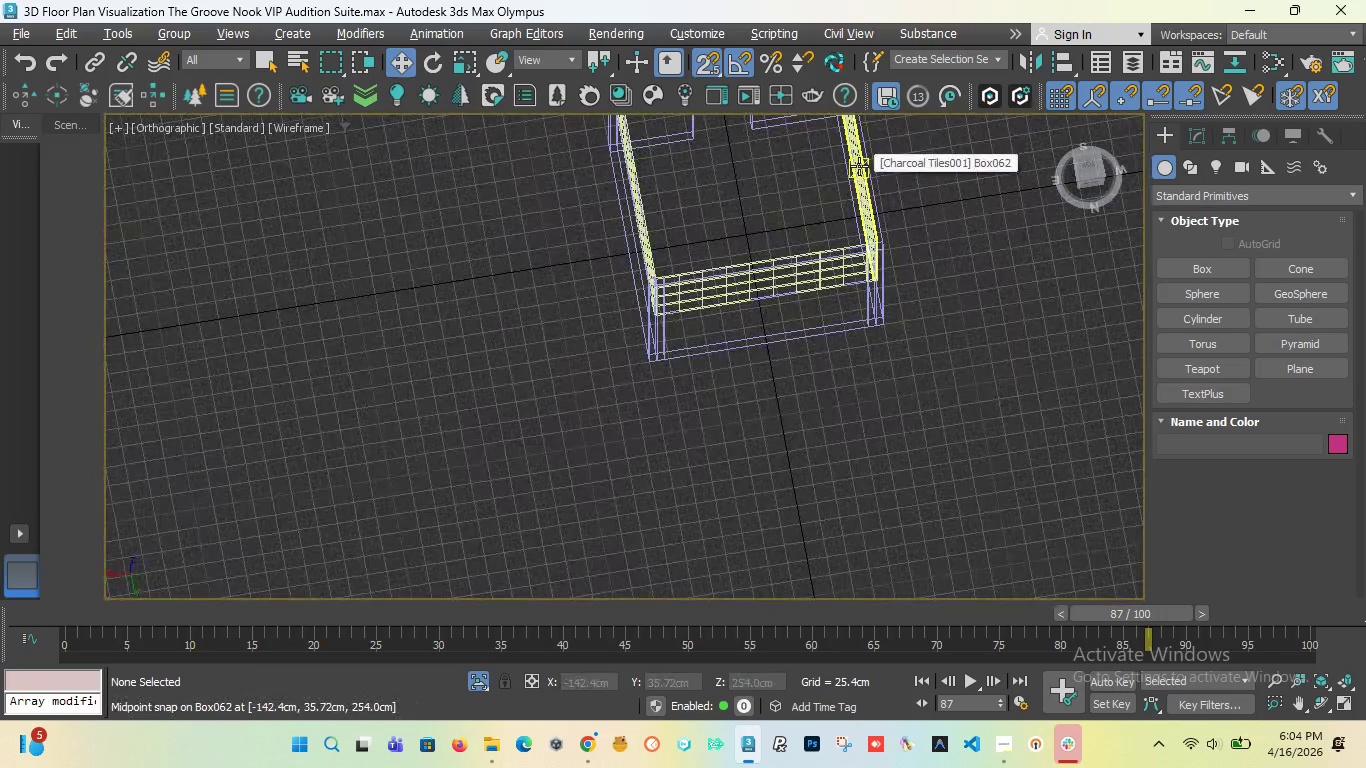 
left_click([859, 166])
 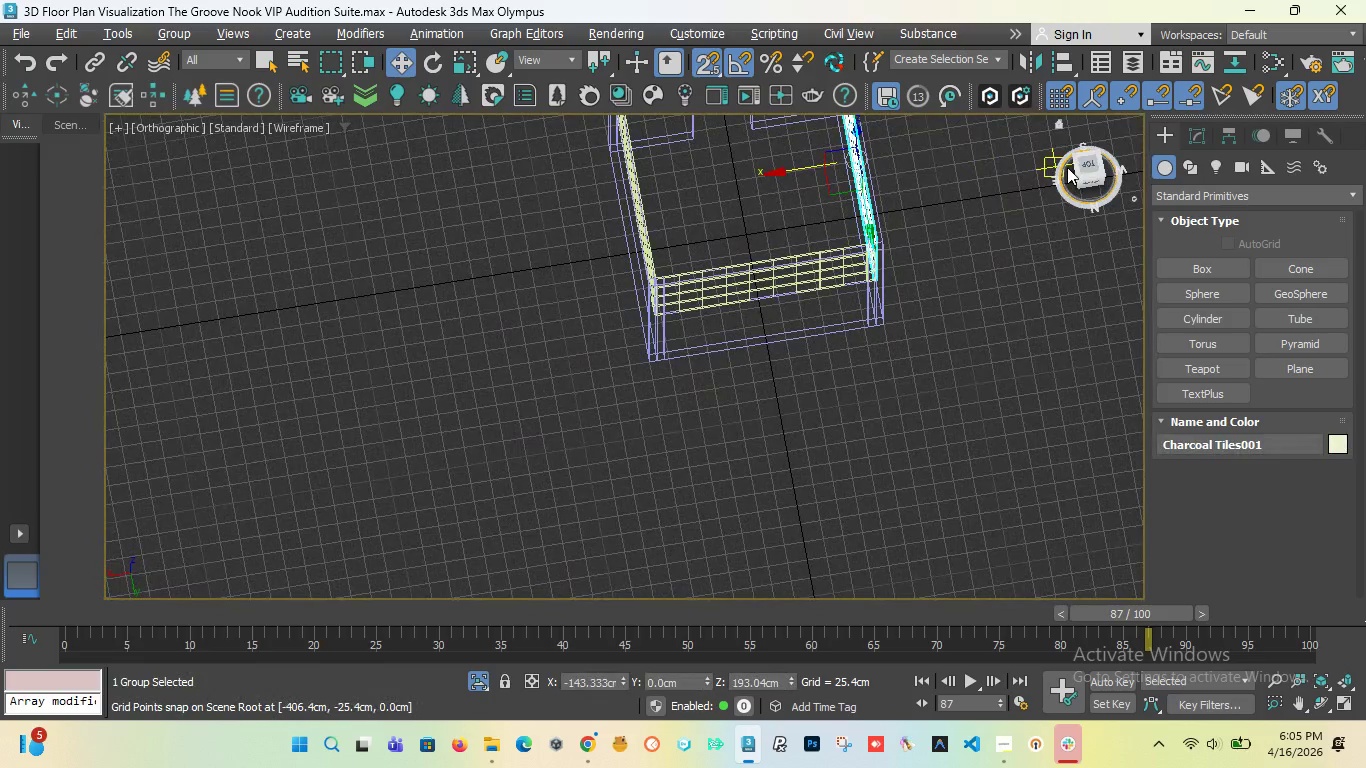 
left_click_drag(start_coordinate=[1081, 168], to_coordinate=[188, 135])
 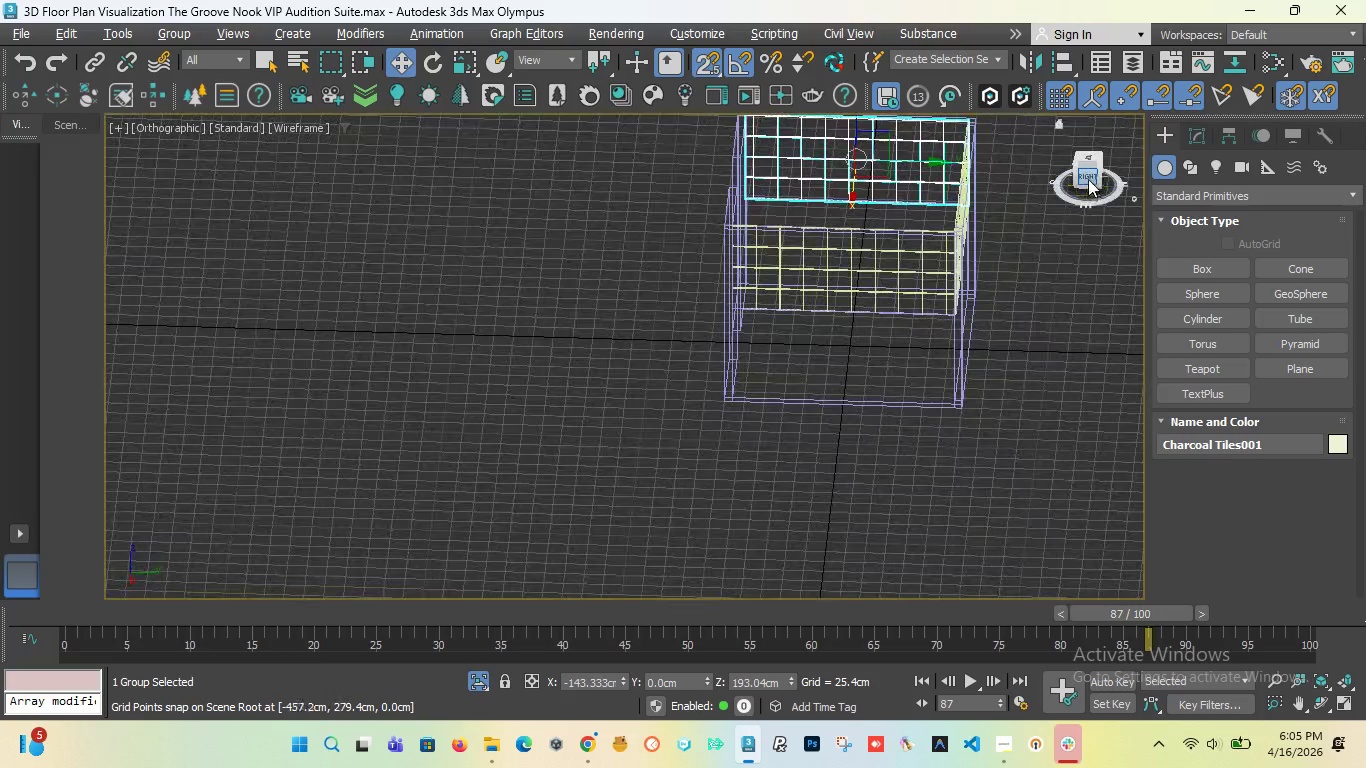 
left_click([1088, 179])
 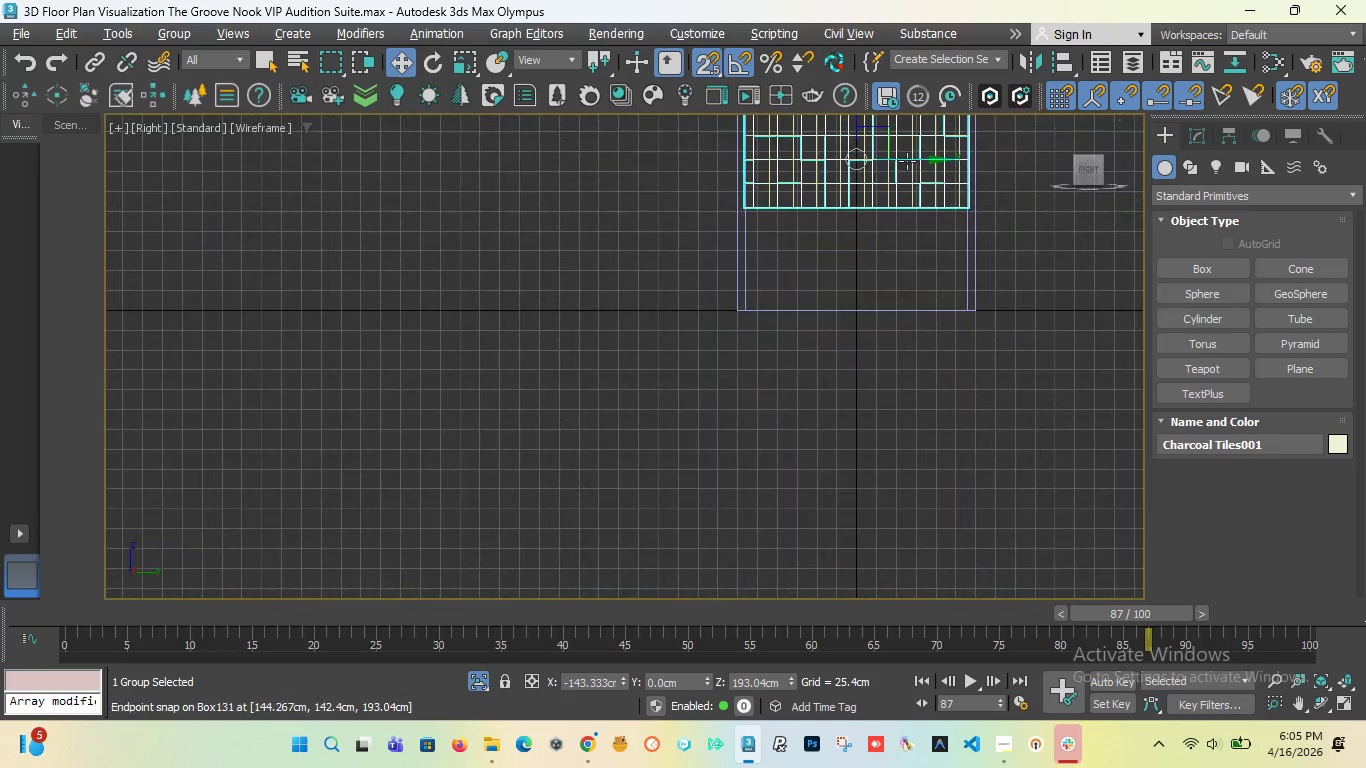 
scroll: coordinate [803, 226], scroll_direction: down, amount: 2.0
 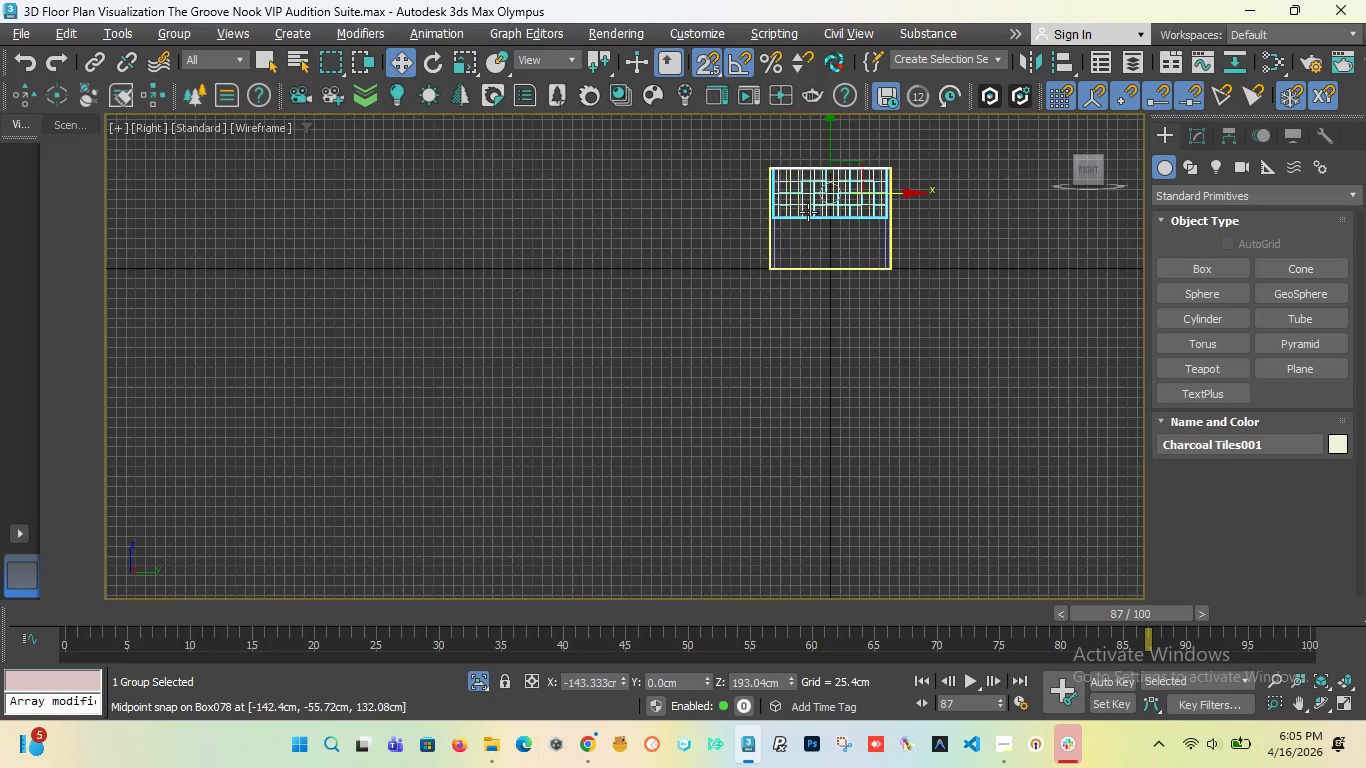 
scroll: coordinate [809, 220], scroll_direction: none, amount: 0.0
 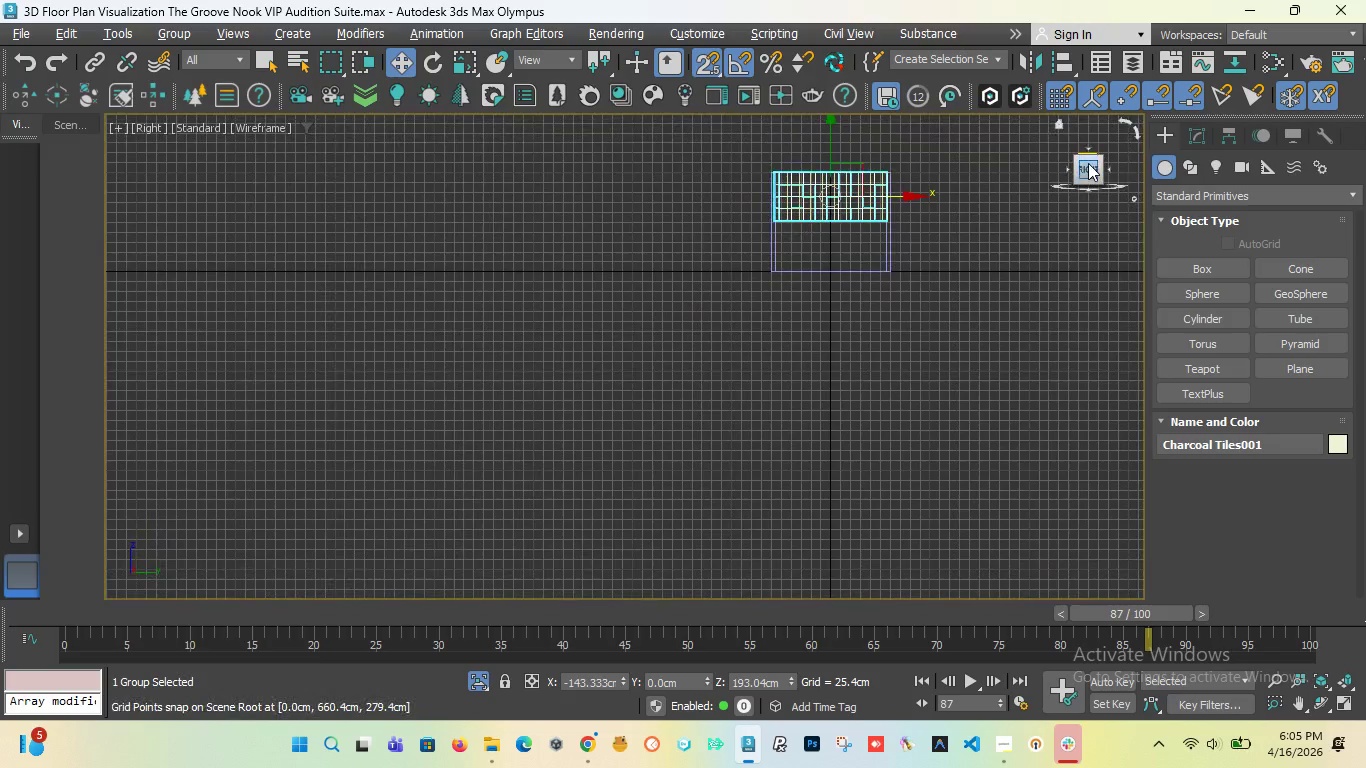 
left_click_drag(start_coordinate=[1088, 163], to_coordinate=[1088, 212])
 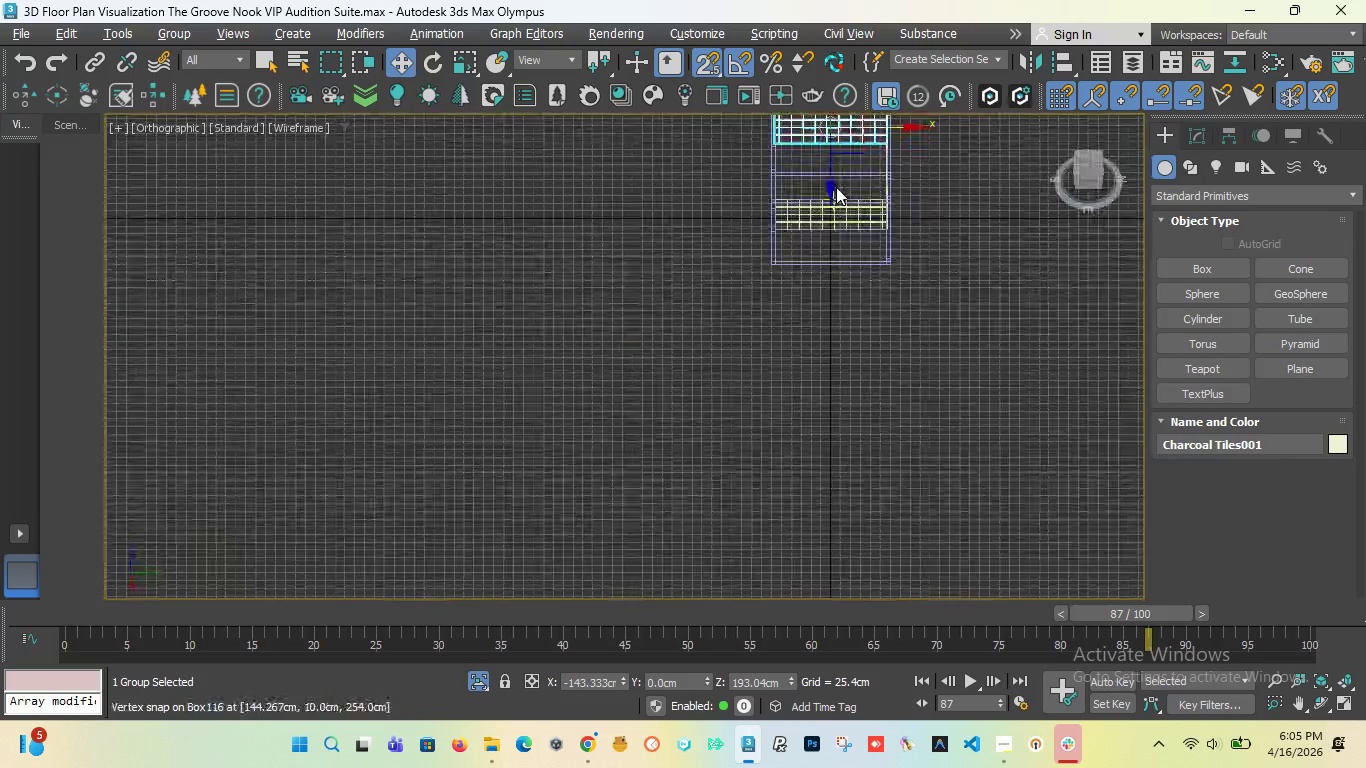 
scroll: coordinate [818, 194], scroll_direction: up, amount: 6.0
 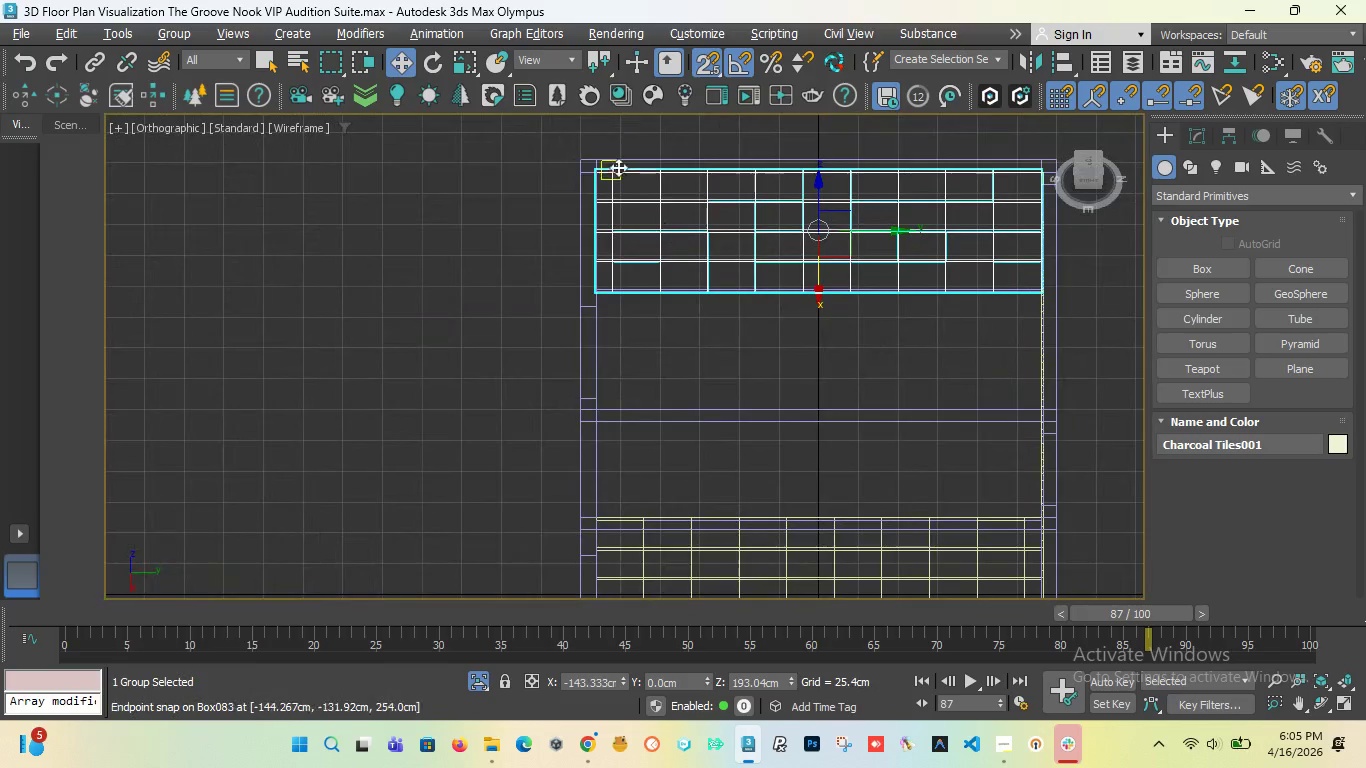 
left_click([632, 190])
 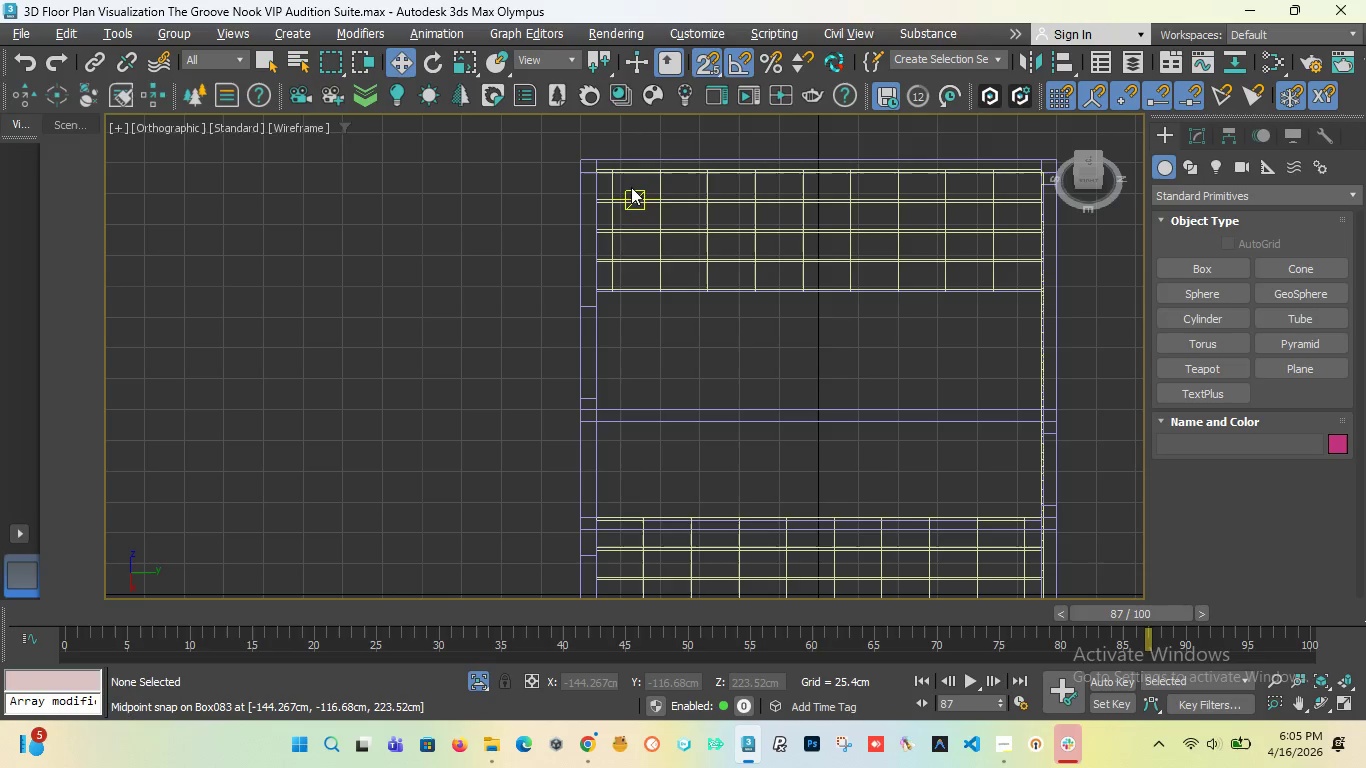 
left_click([660, 225])
 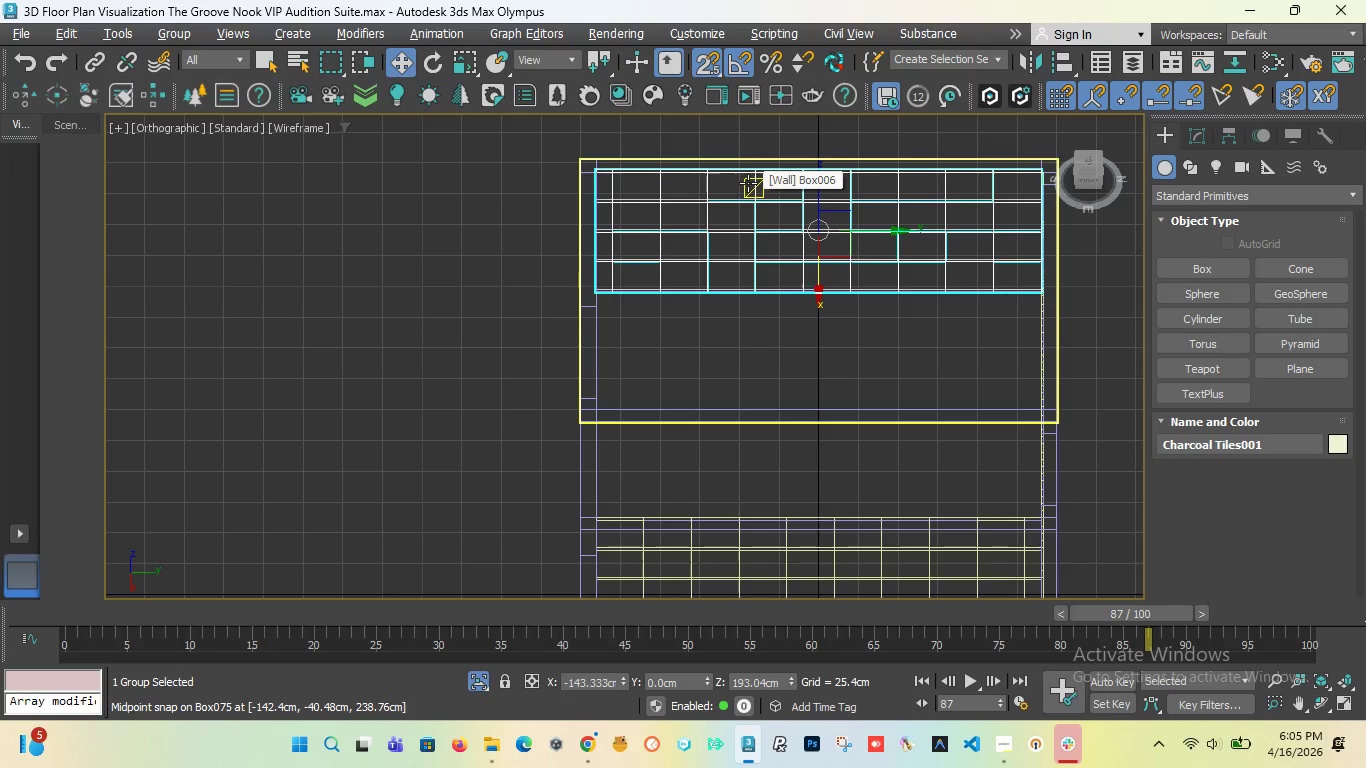 
key(F3)
 